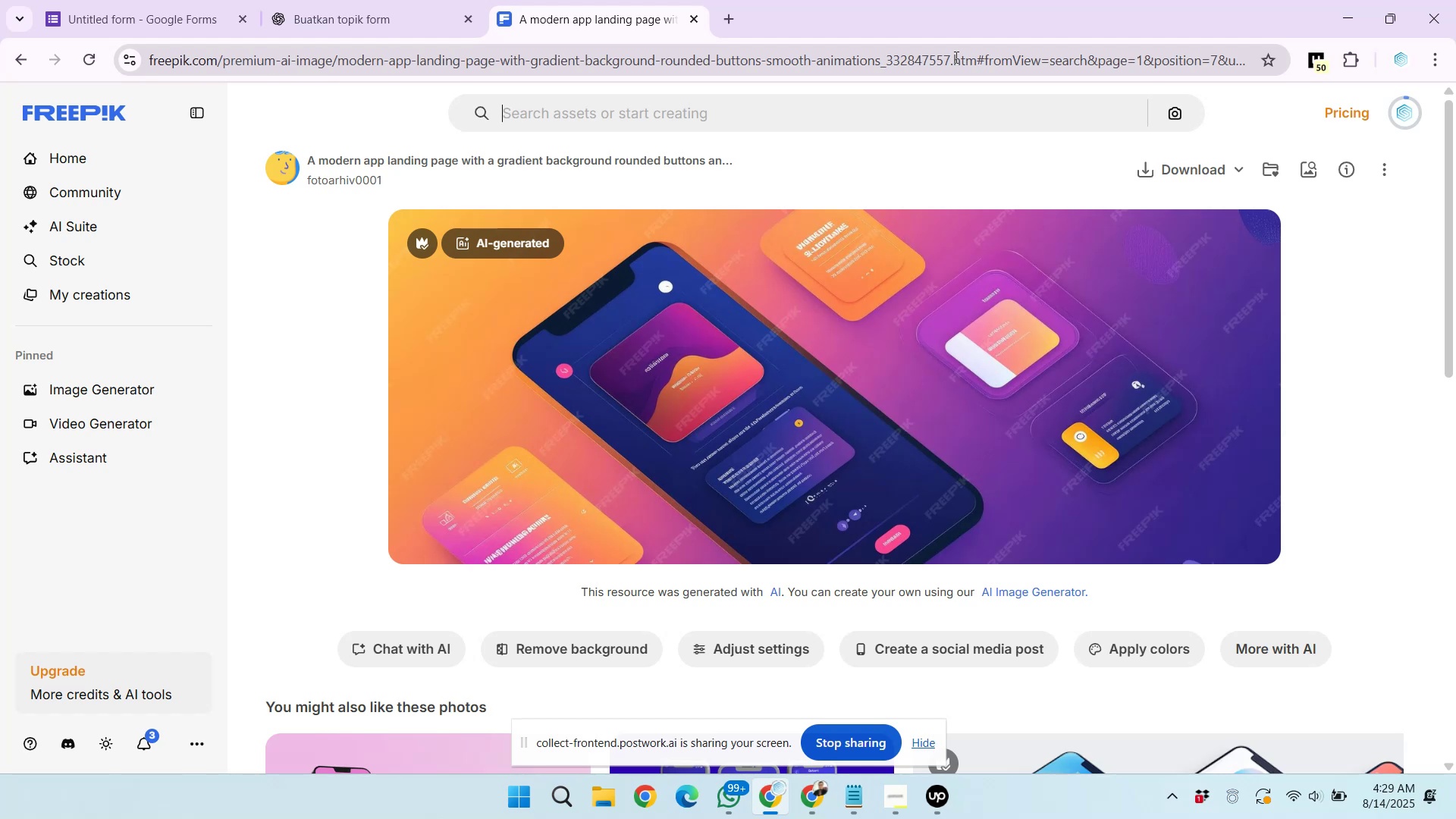 
wait(37.52)
 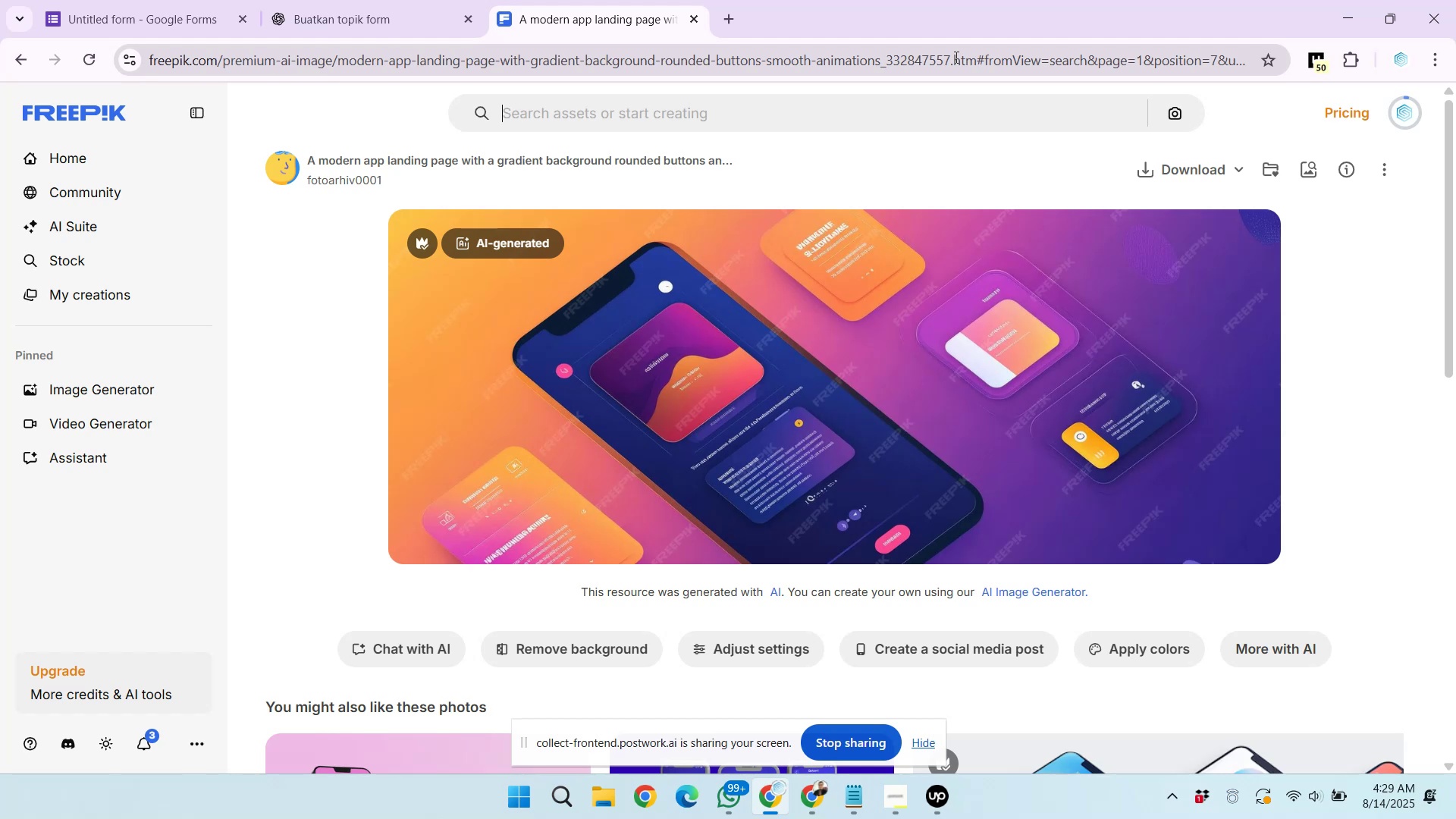 
left_click([935, 798])
 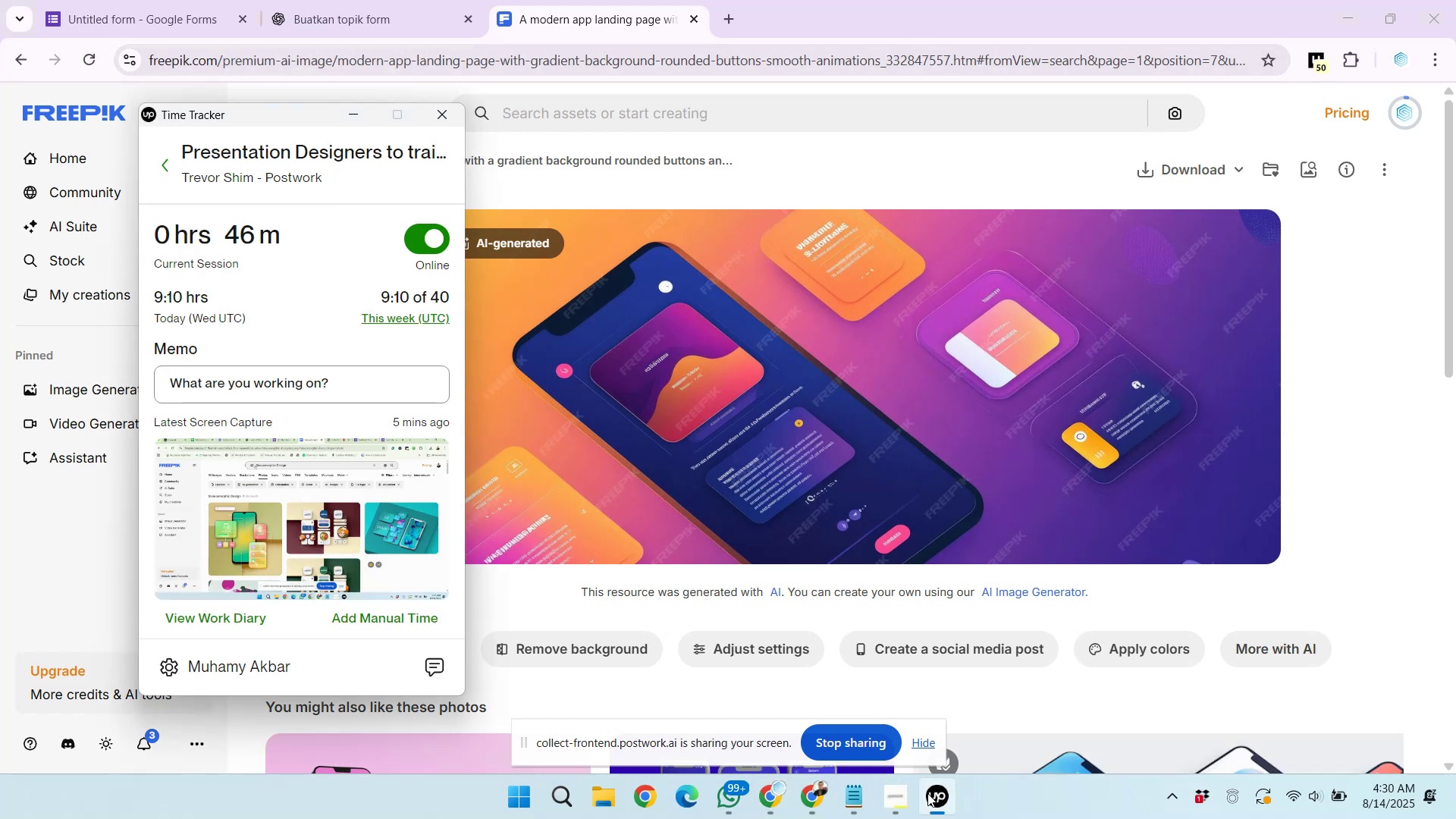 
mouse_move([906, 764])
 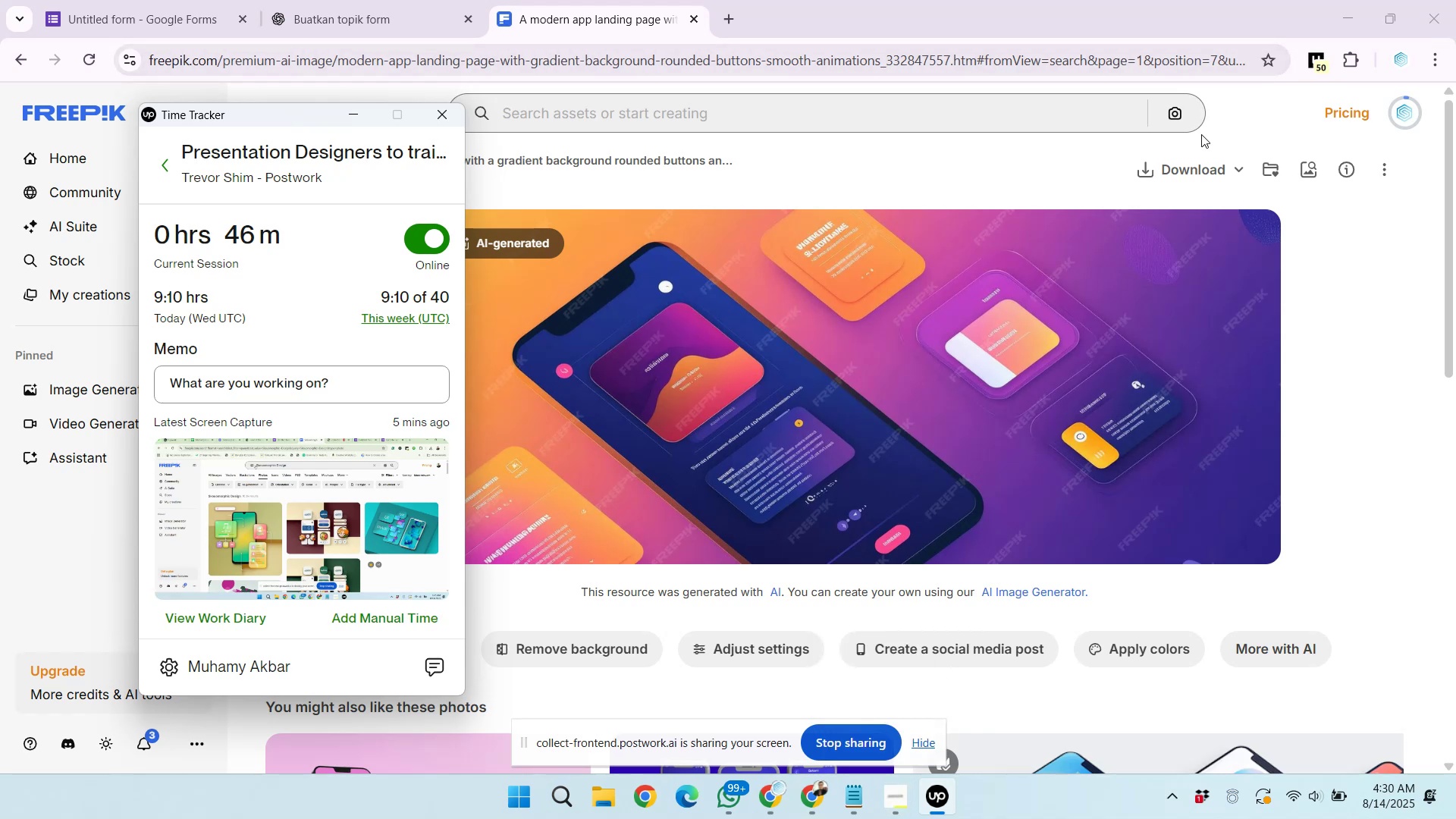 
left_click([1185, 163])
 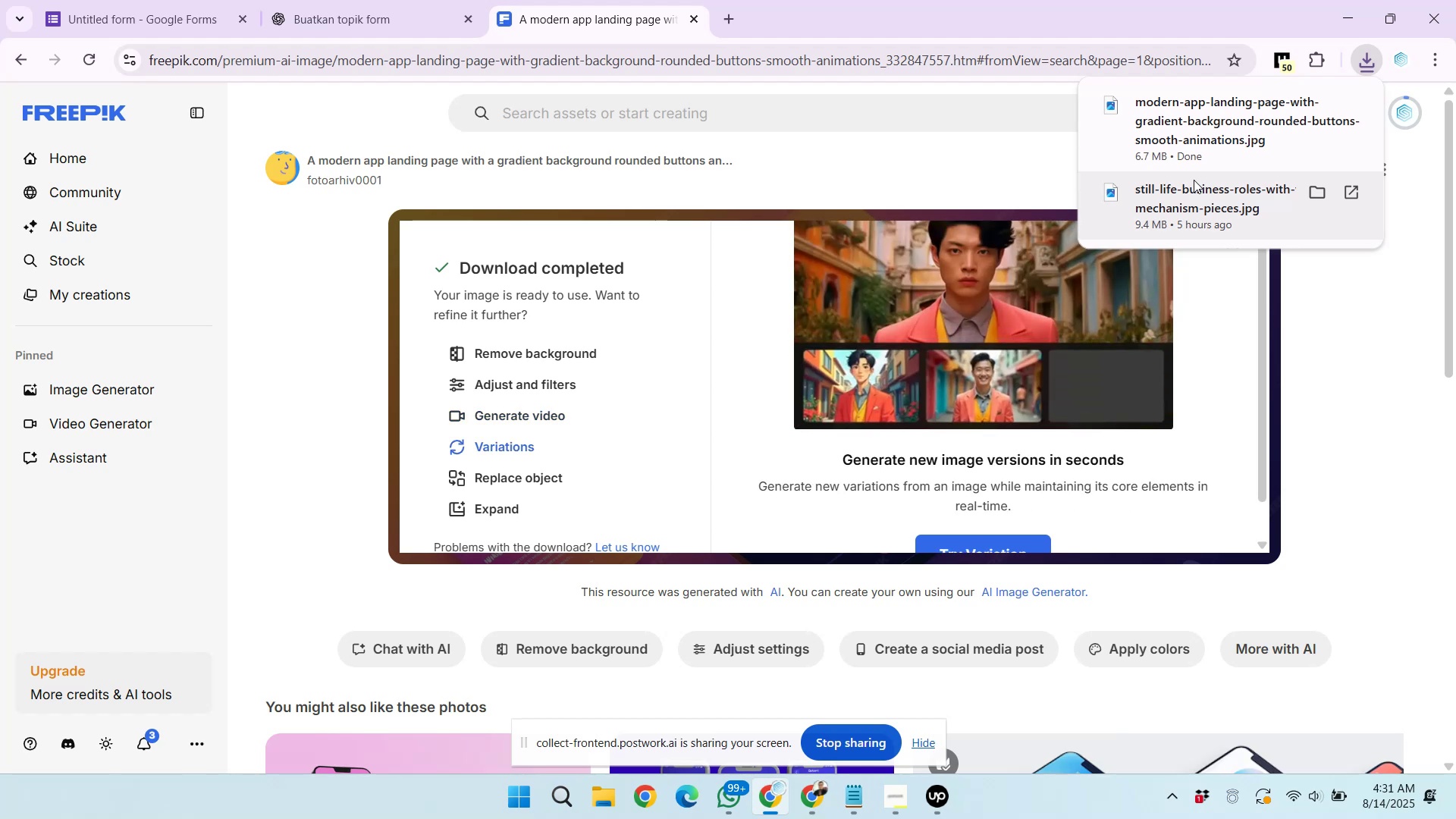 
wait(53.71)
 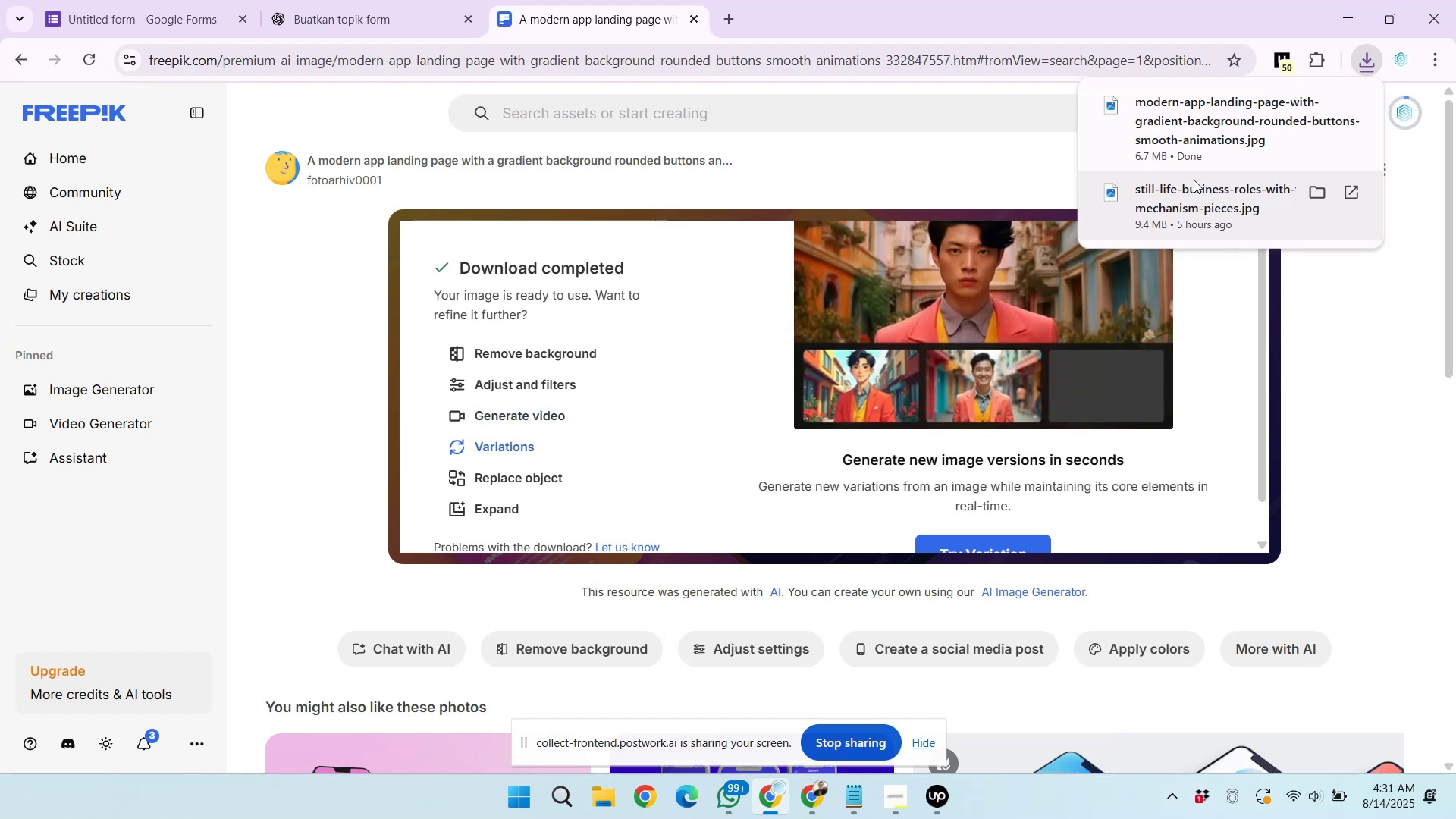 
left_click([808, 808])
 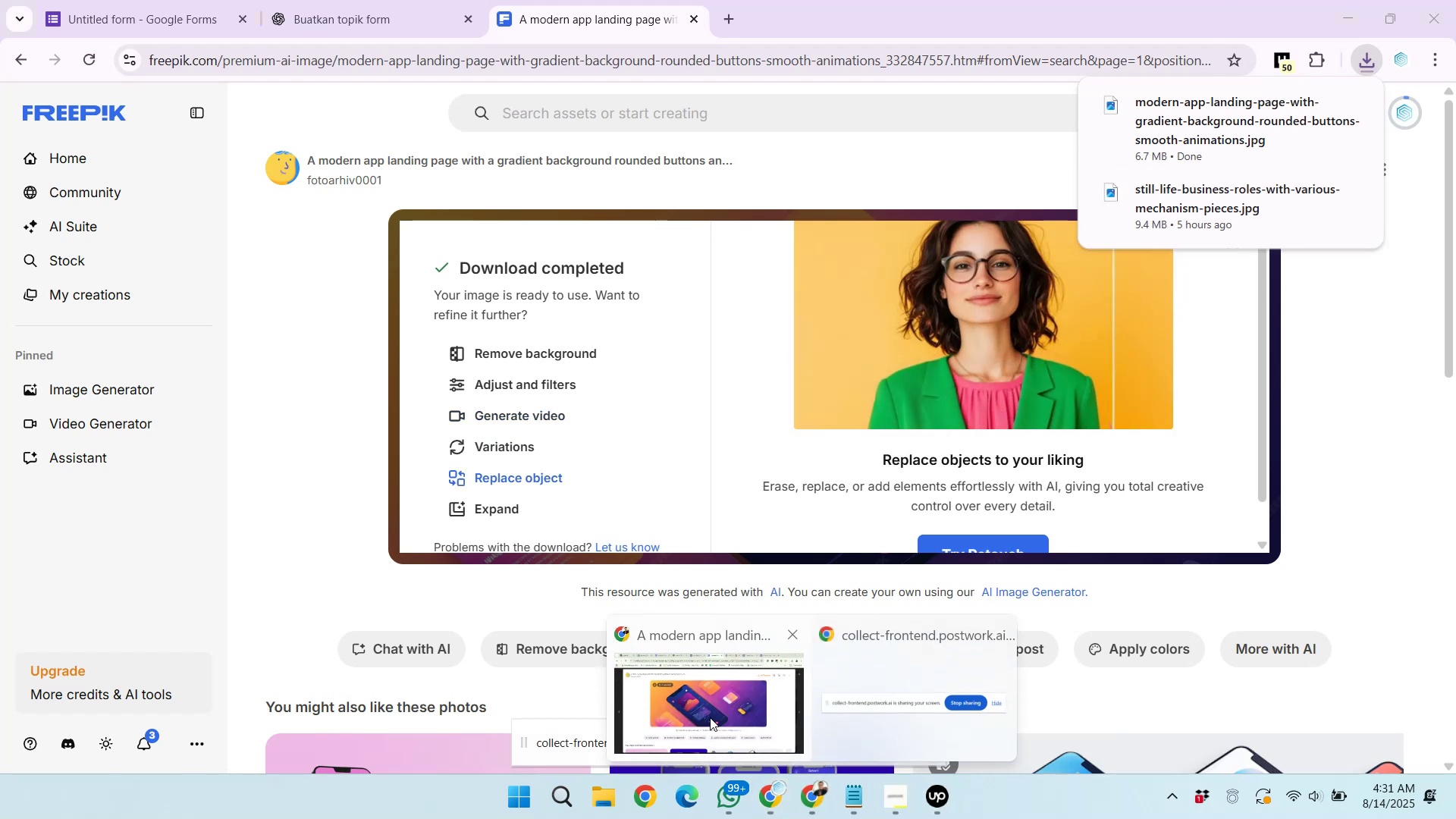 
left_click([710, 717])
 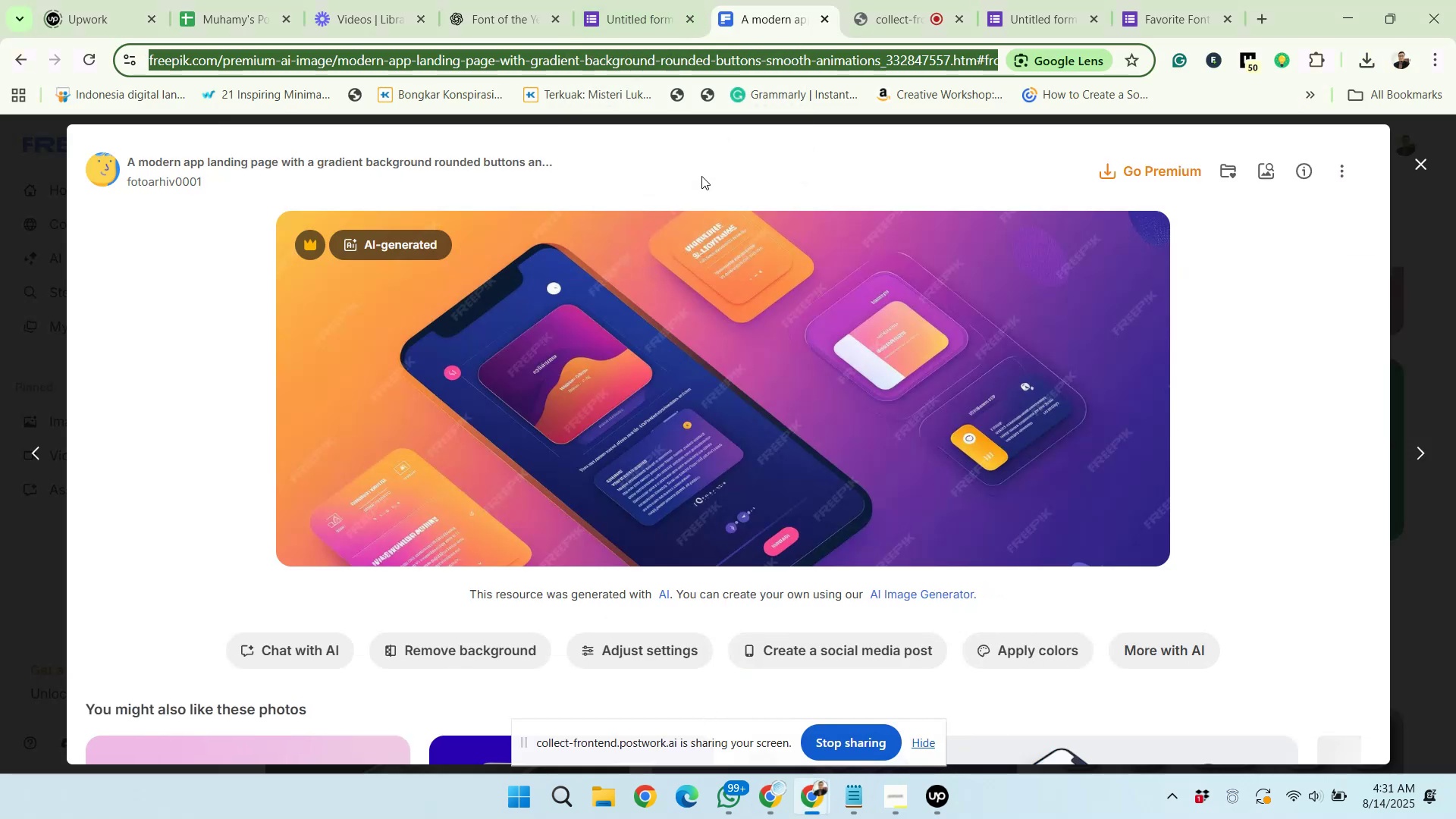 
wait(5.06)
 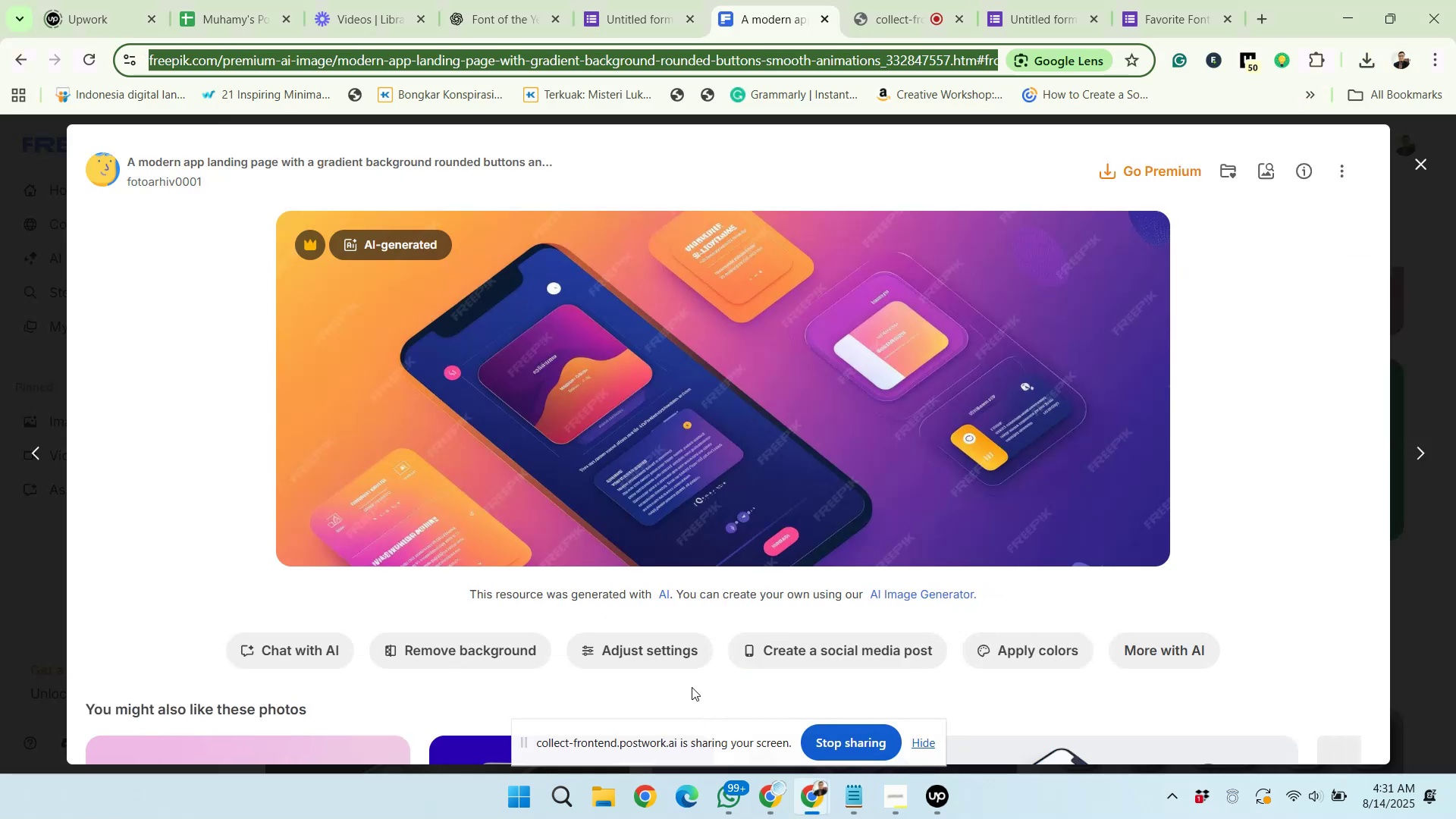 
left_click([642, 25])
 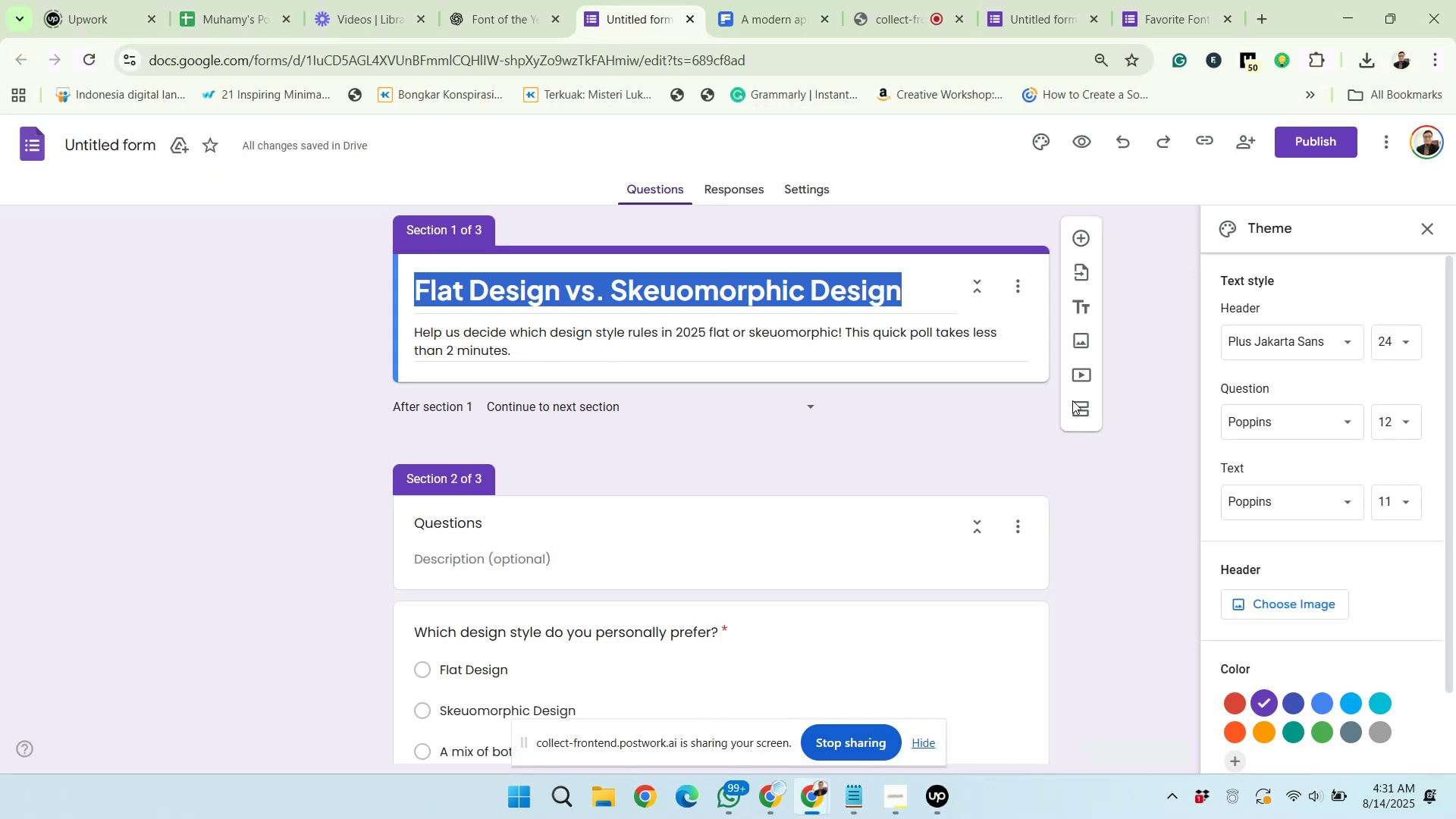 
left_click([1283, 606])
 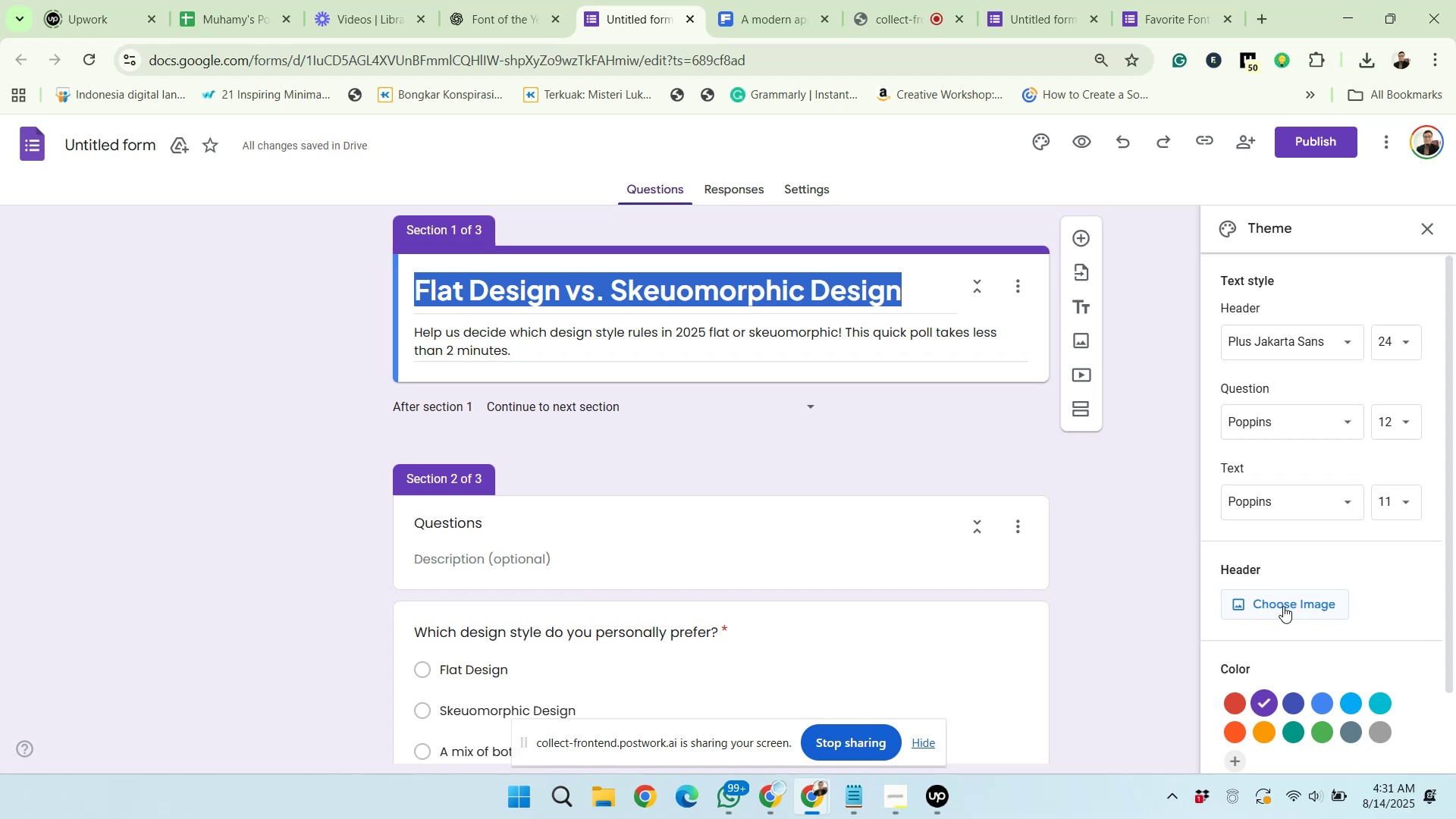 
wait(15.13)
 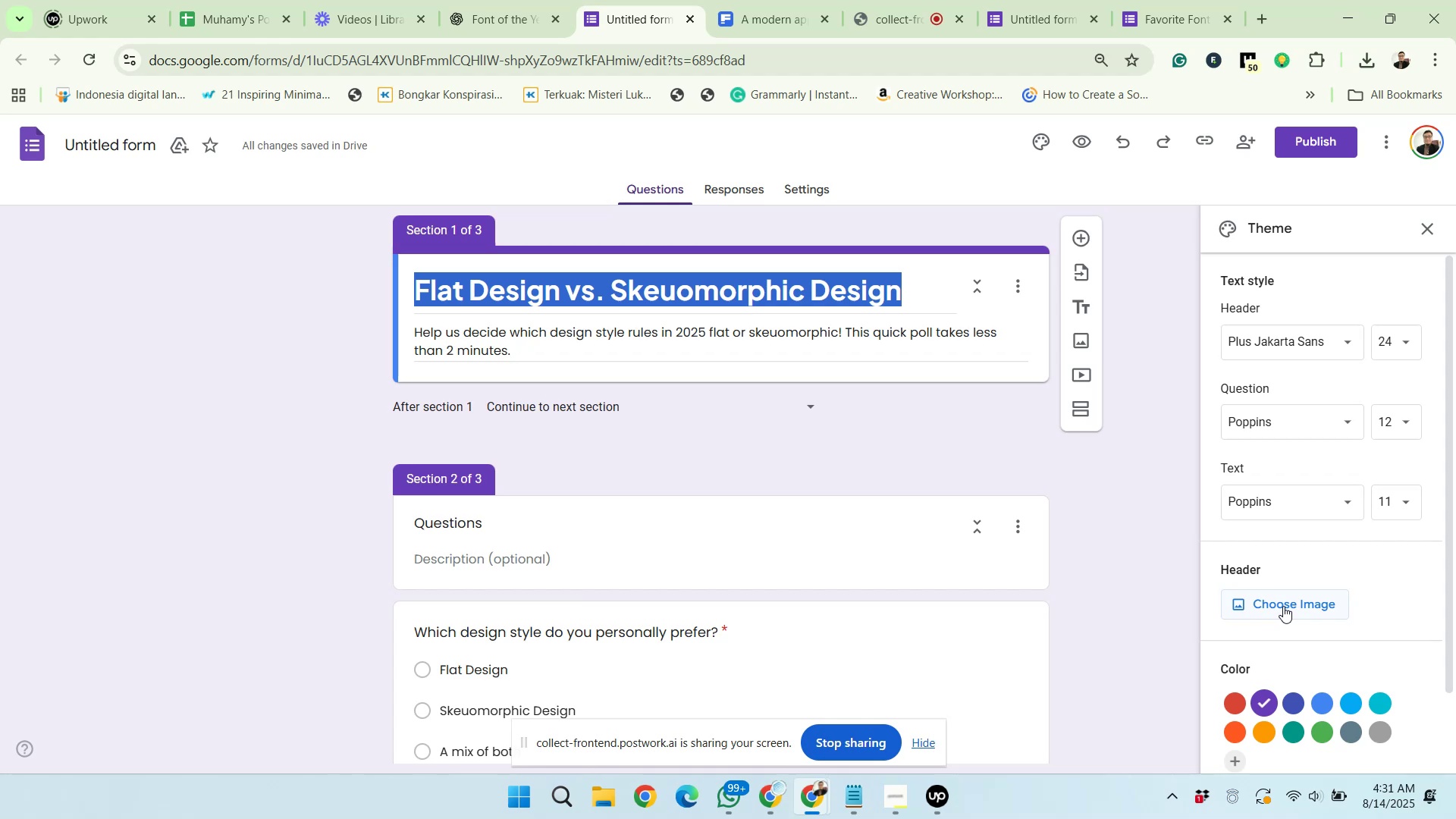 
left_click([1259, 604])
 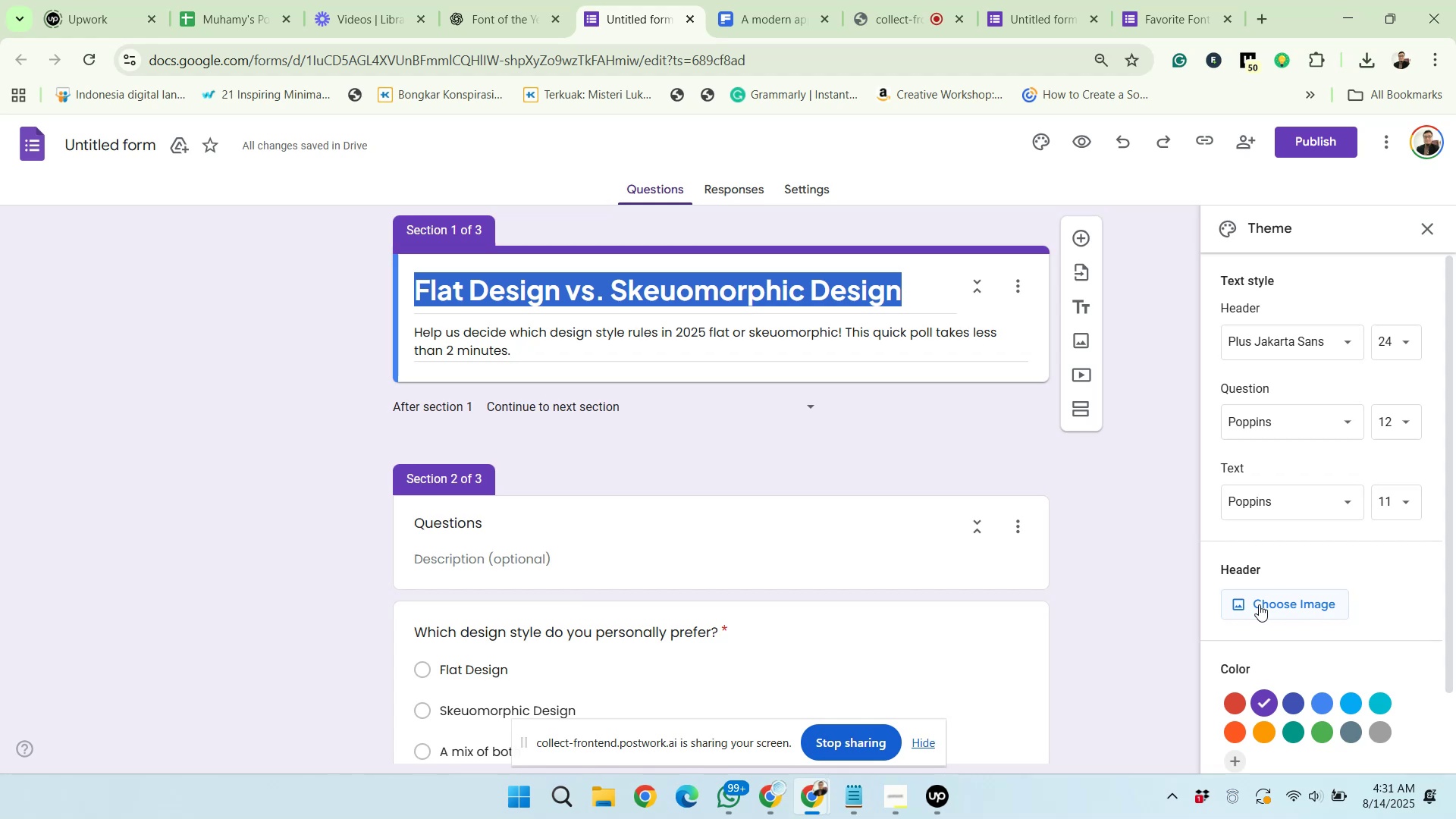 
wait(13.85)
 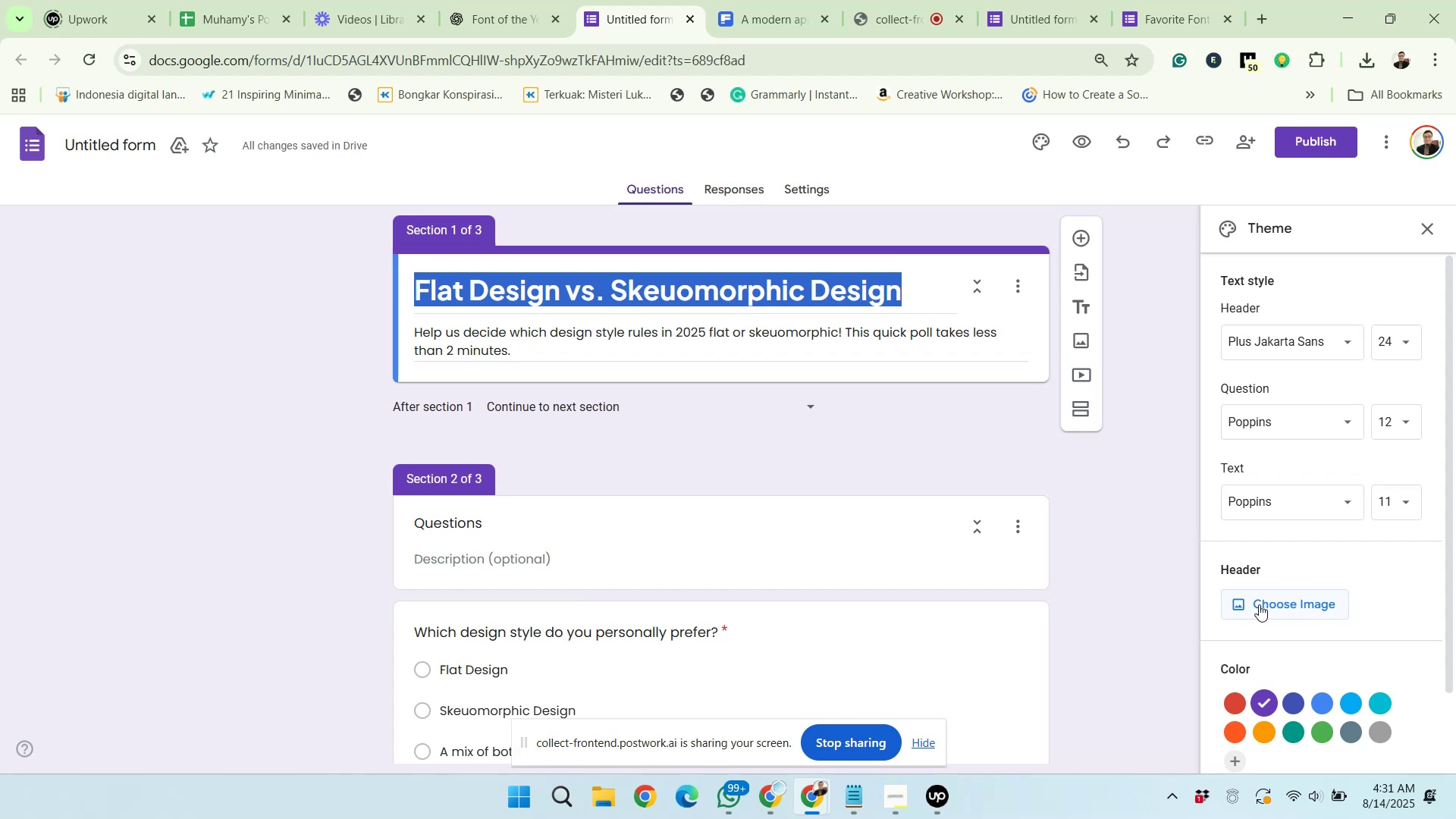 
left_click([1233, 601])
 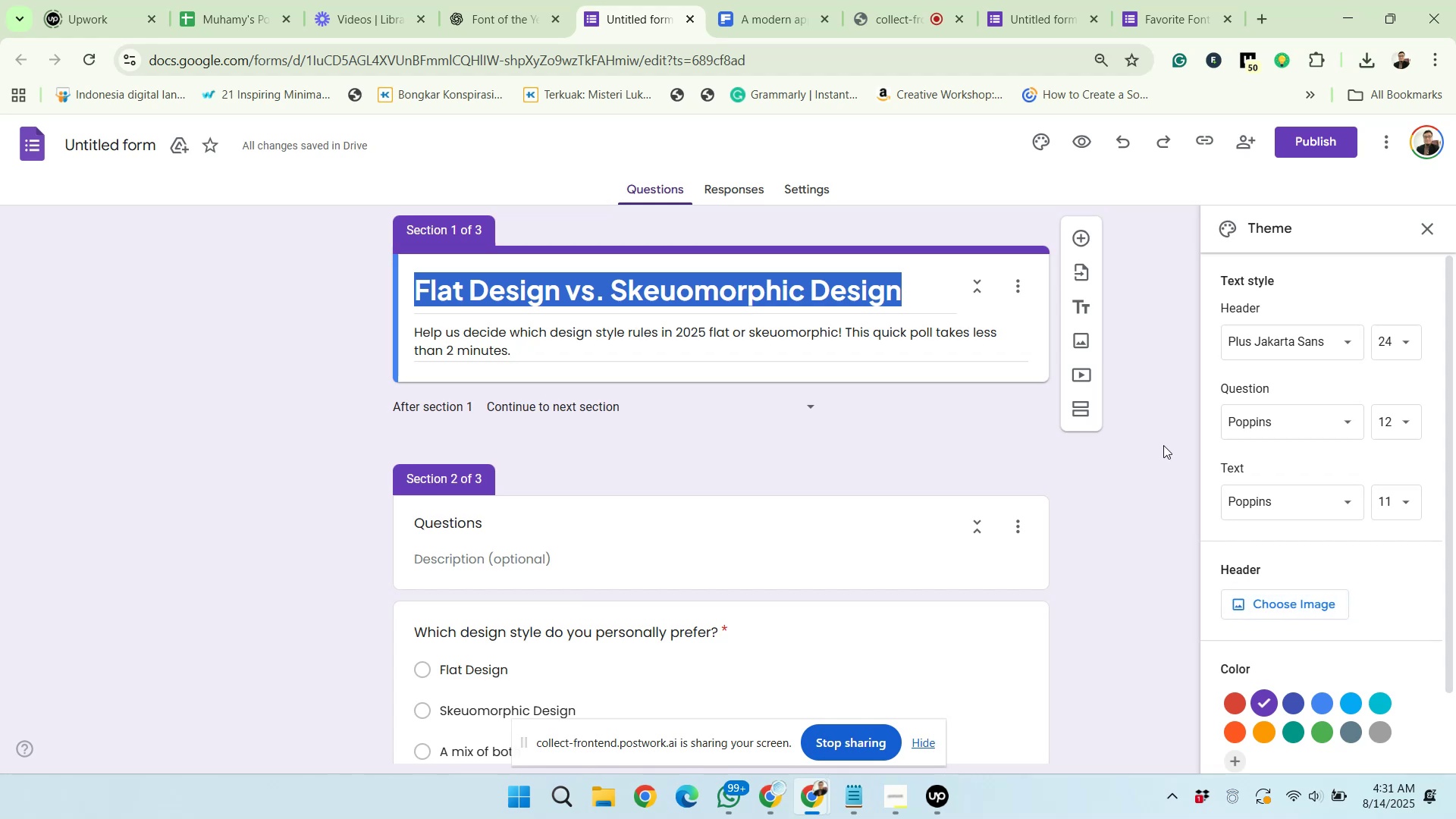 
left_click([1268, 606])
 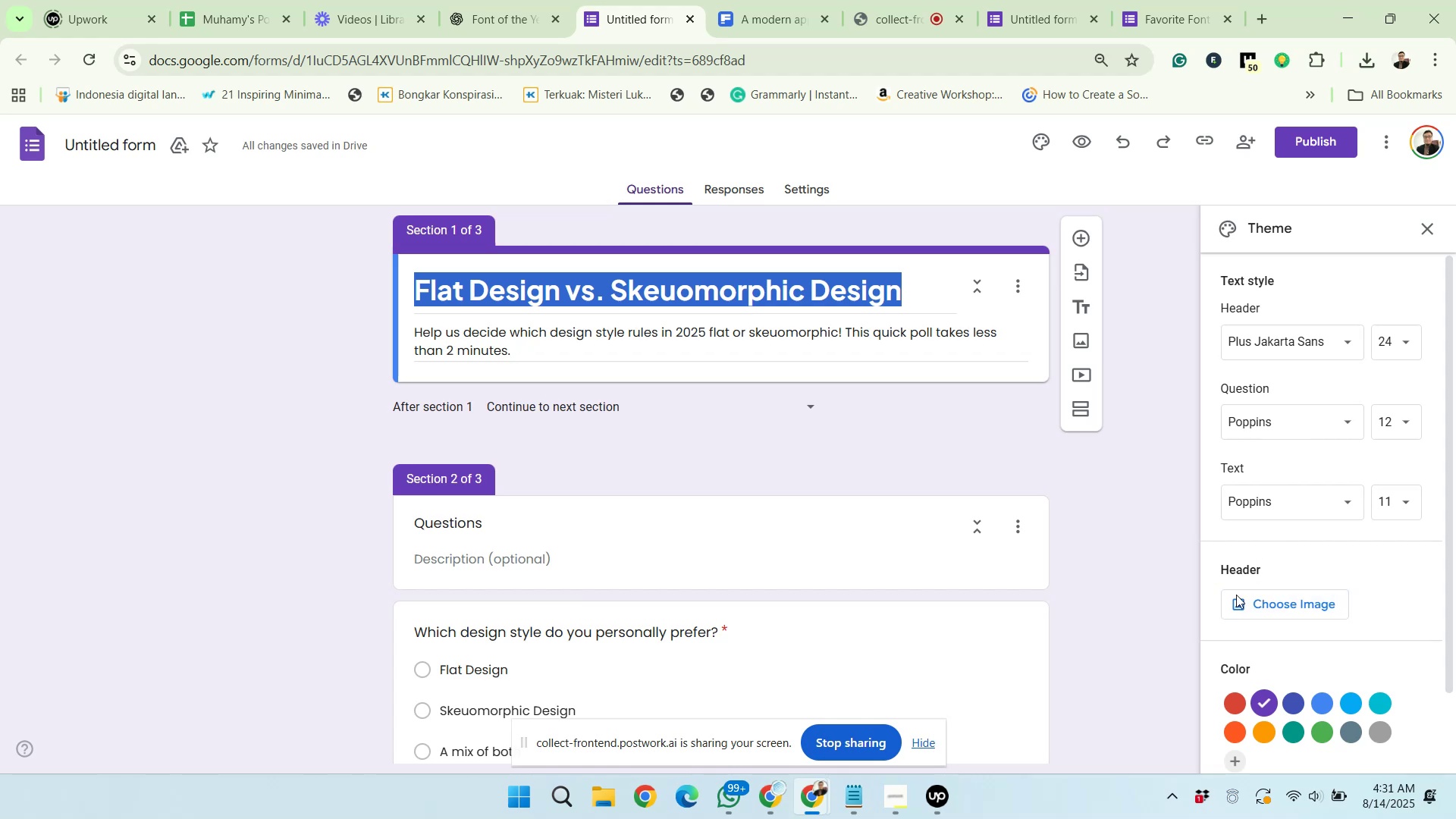 
left_click([1095, 544])
 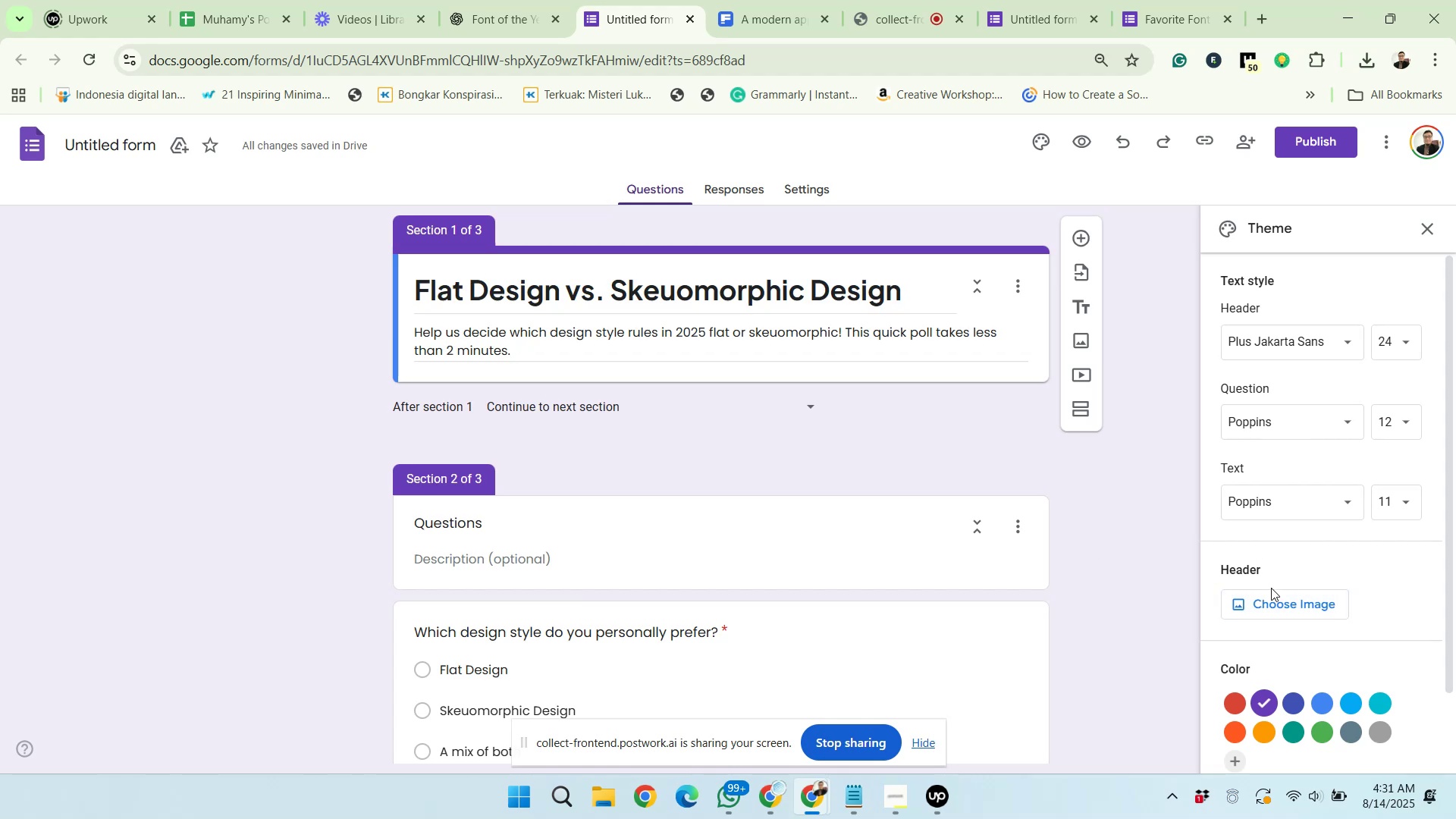 
left_click([1266, 607])
 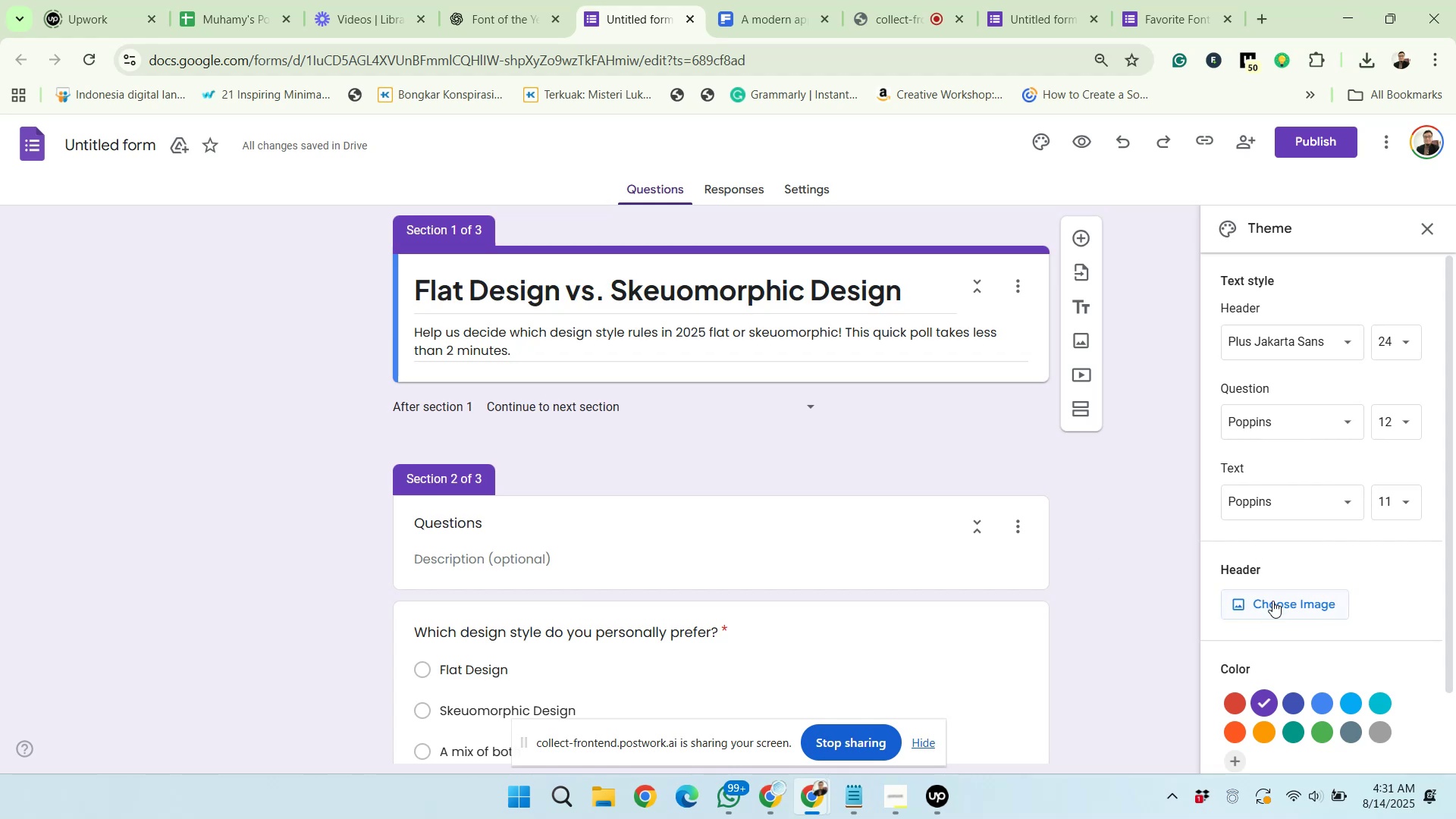 
left_click([1272, 601])
 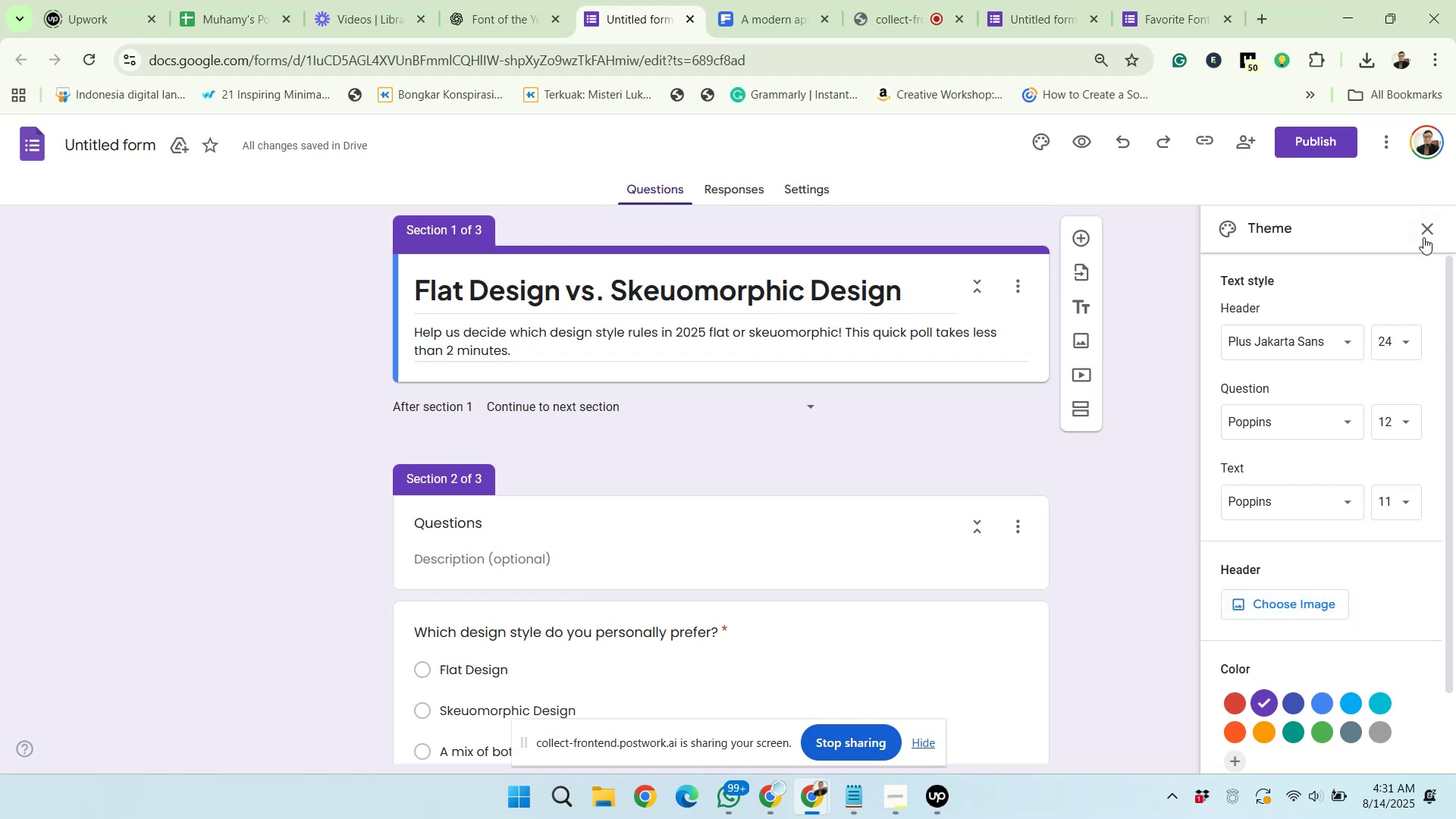 
left_click([1423, 234])
 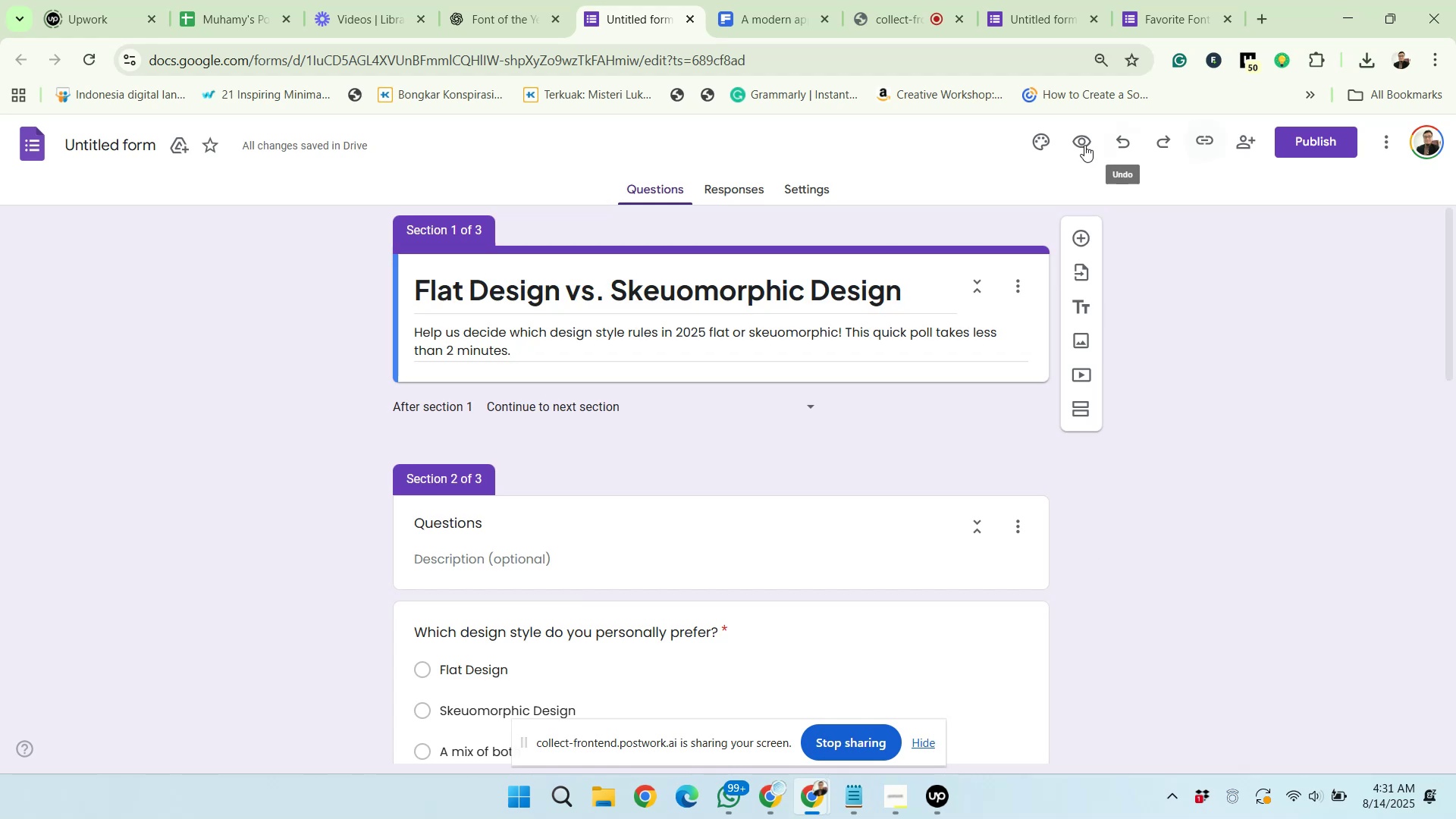 
left_click([1043, 142])
 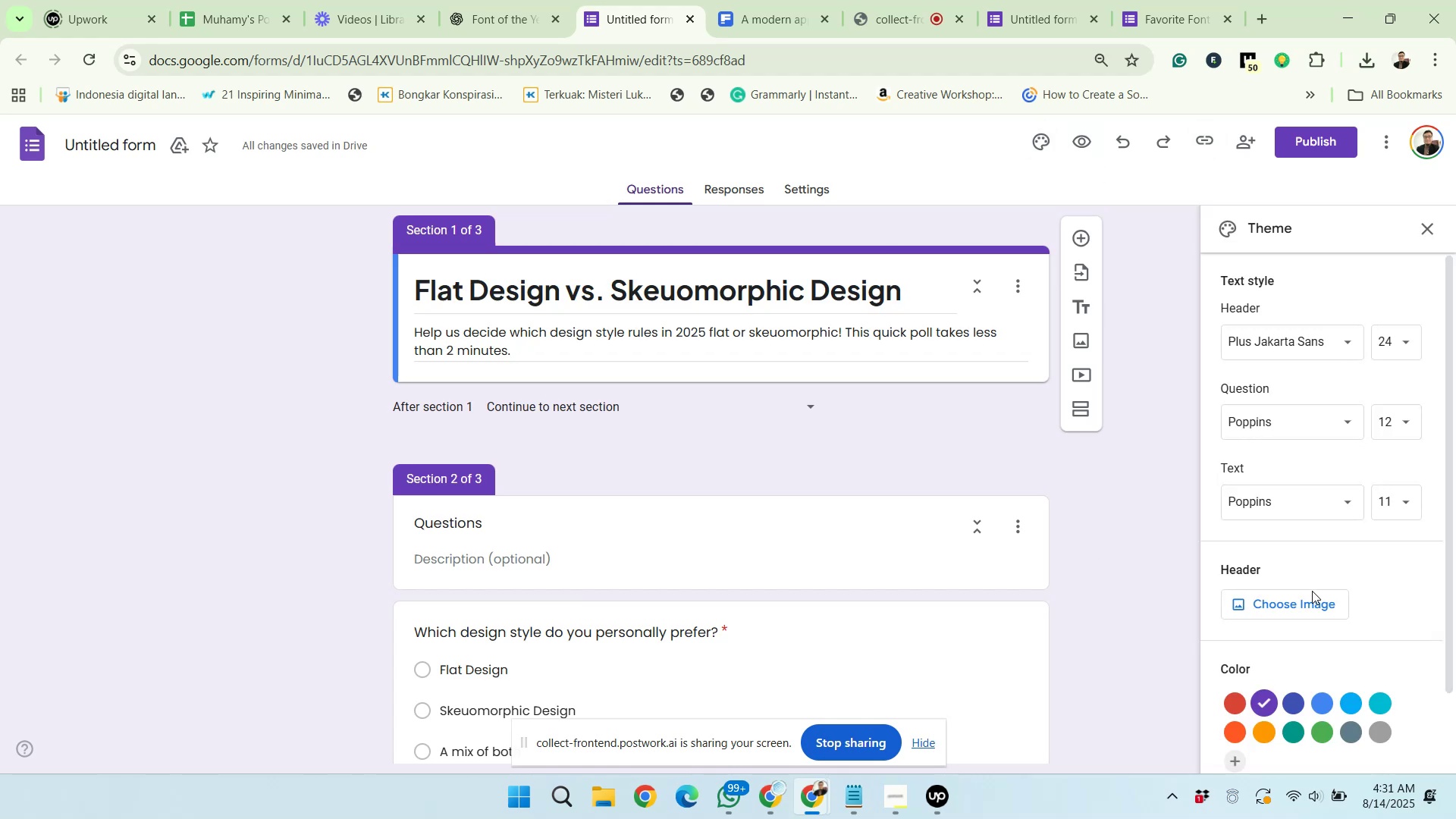 
left_click([1307, 595])
 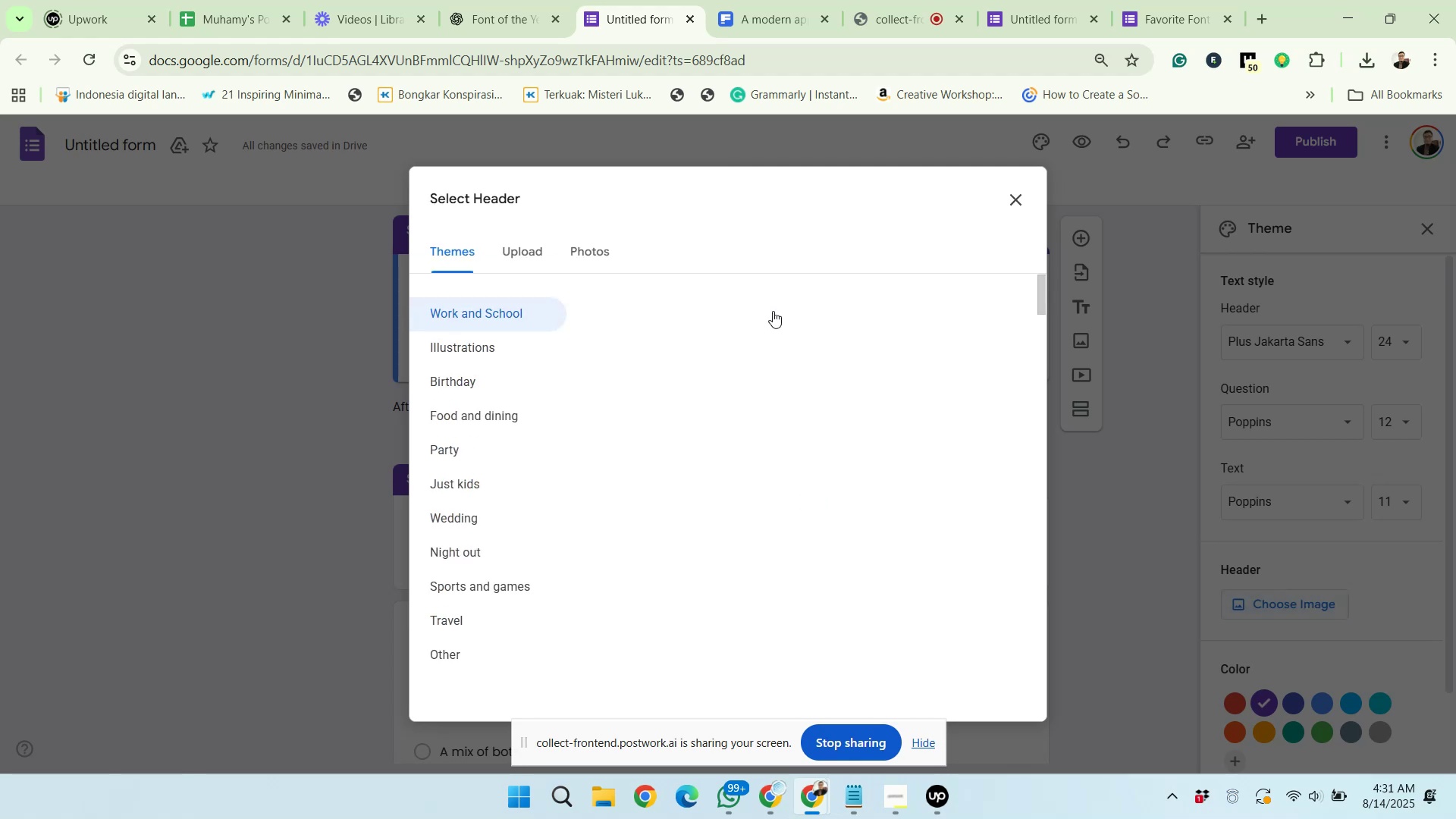 
left_click([523, 249])
 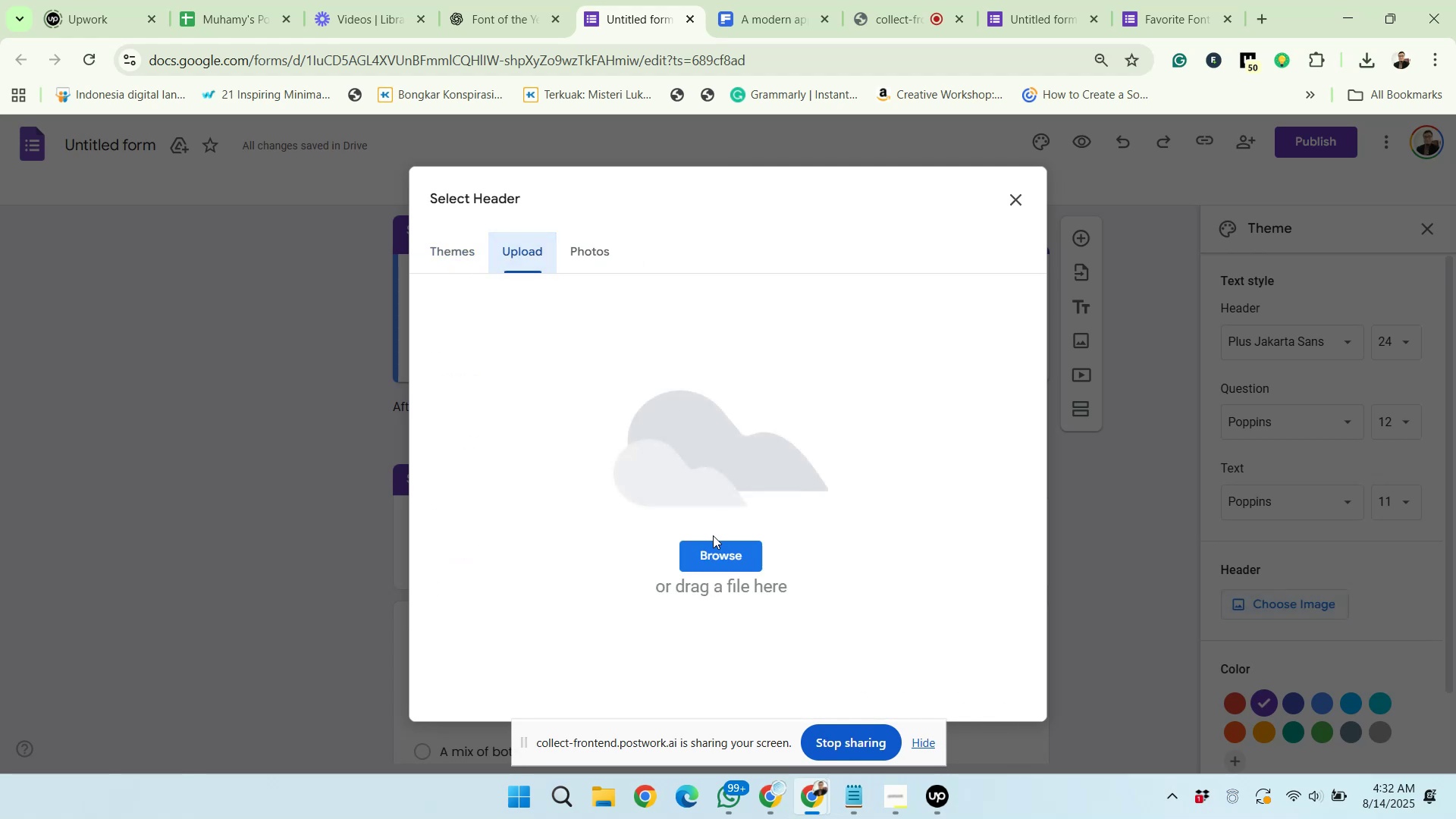 
left_click([712, 552])
 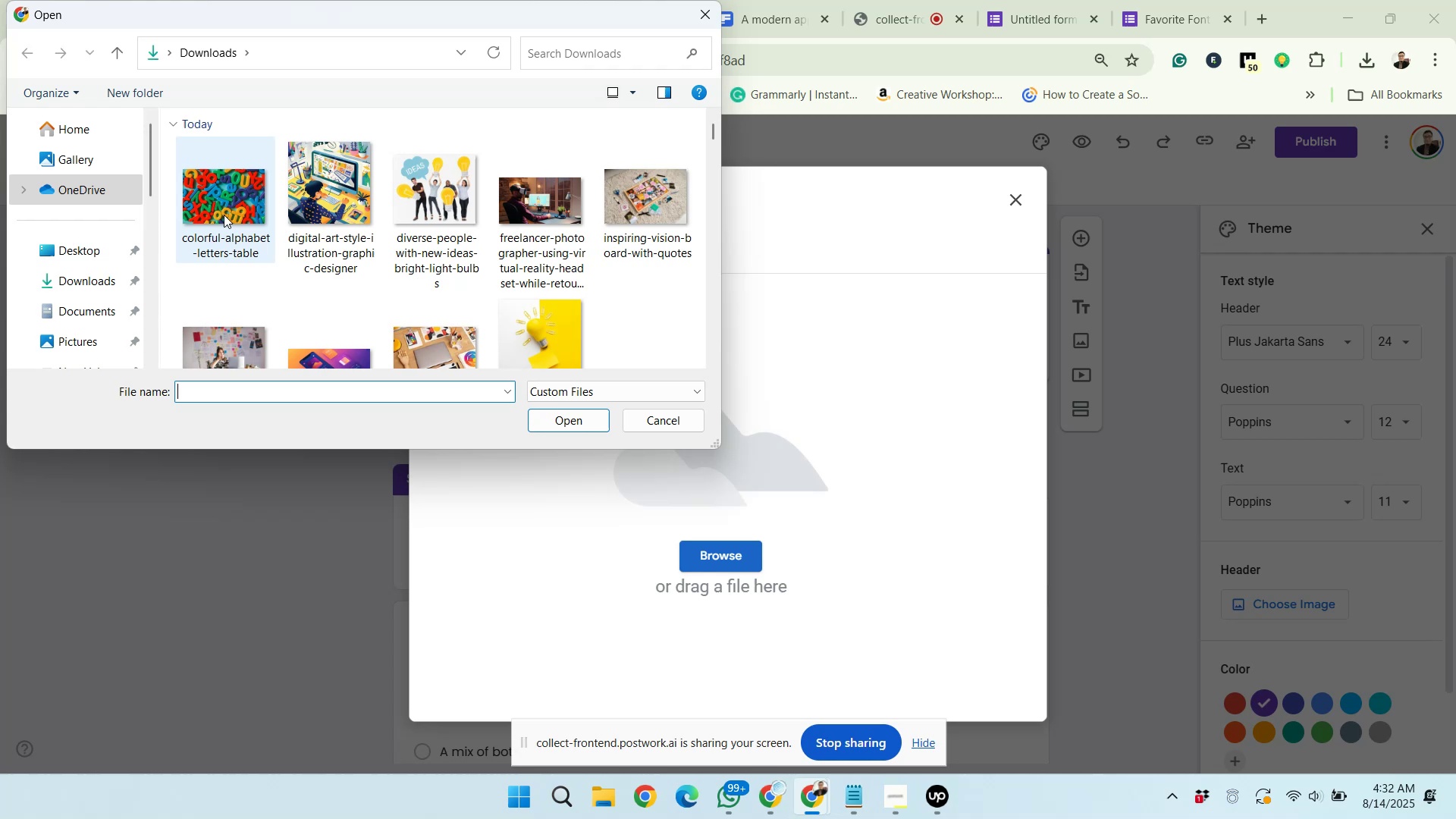 
wait(7.66)
 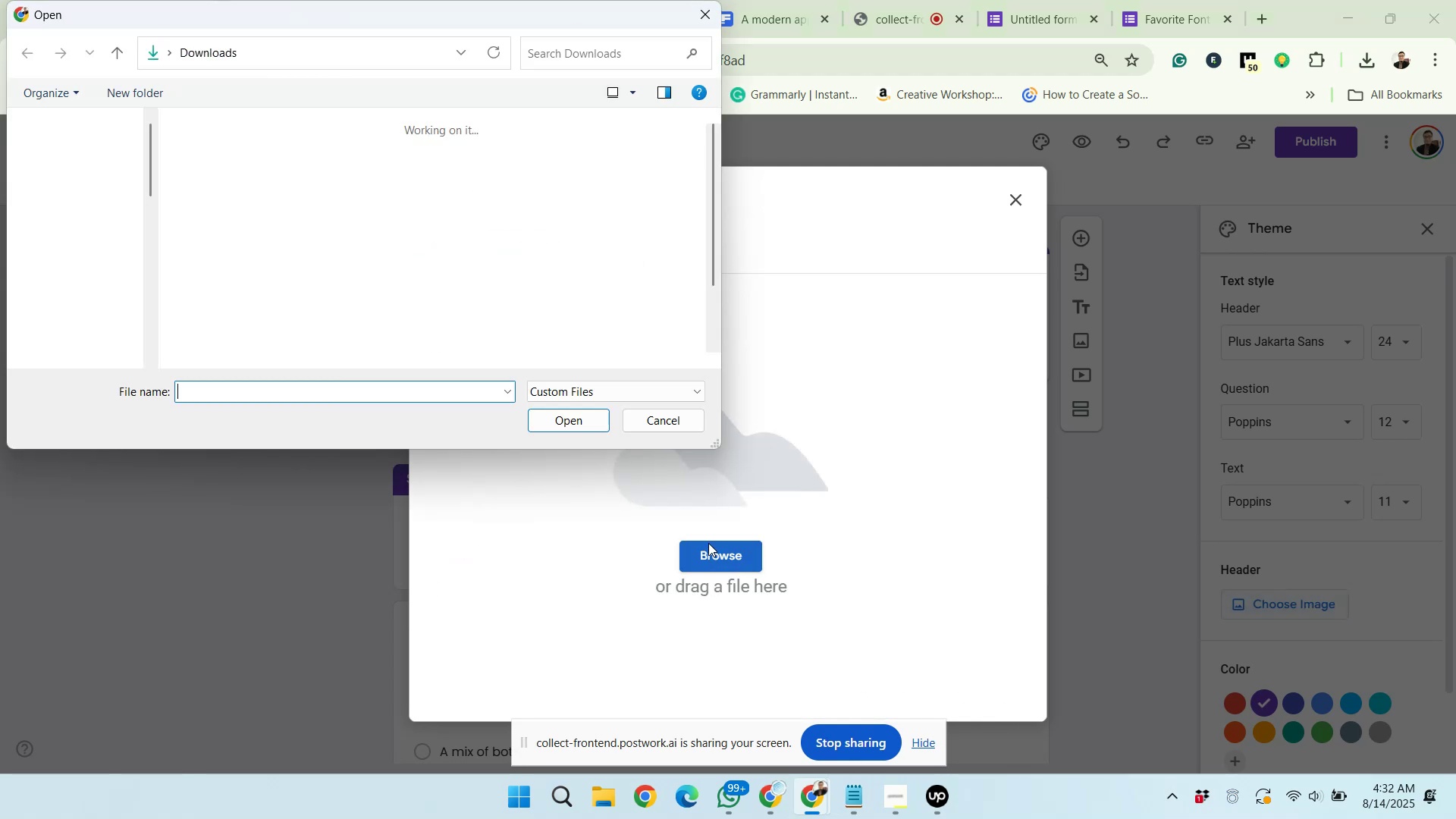 
left_click([224, 215])
 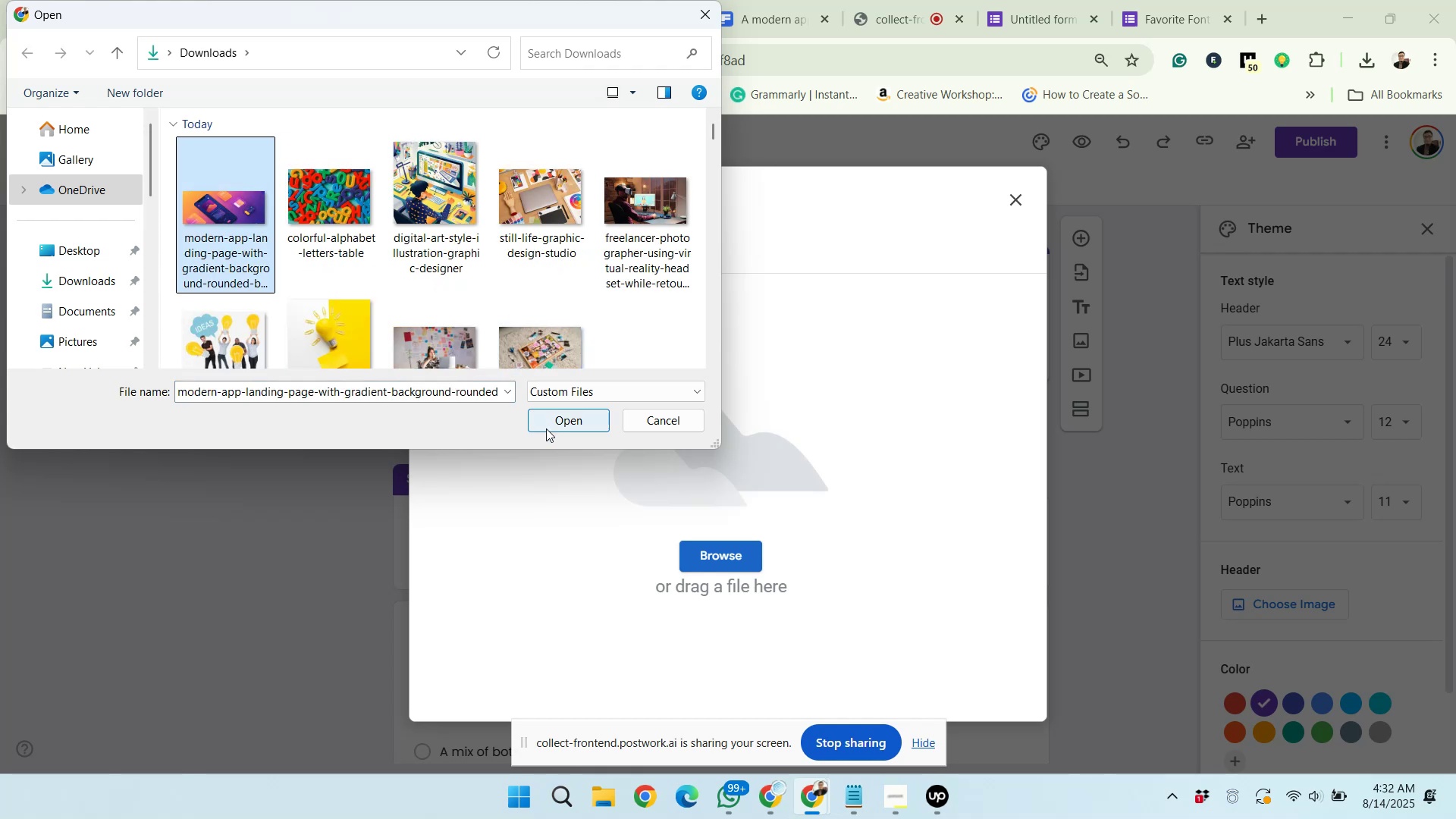 
left_click([546, 425])
 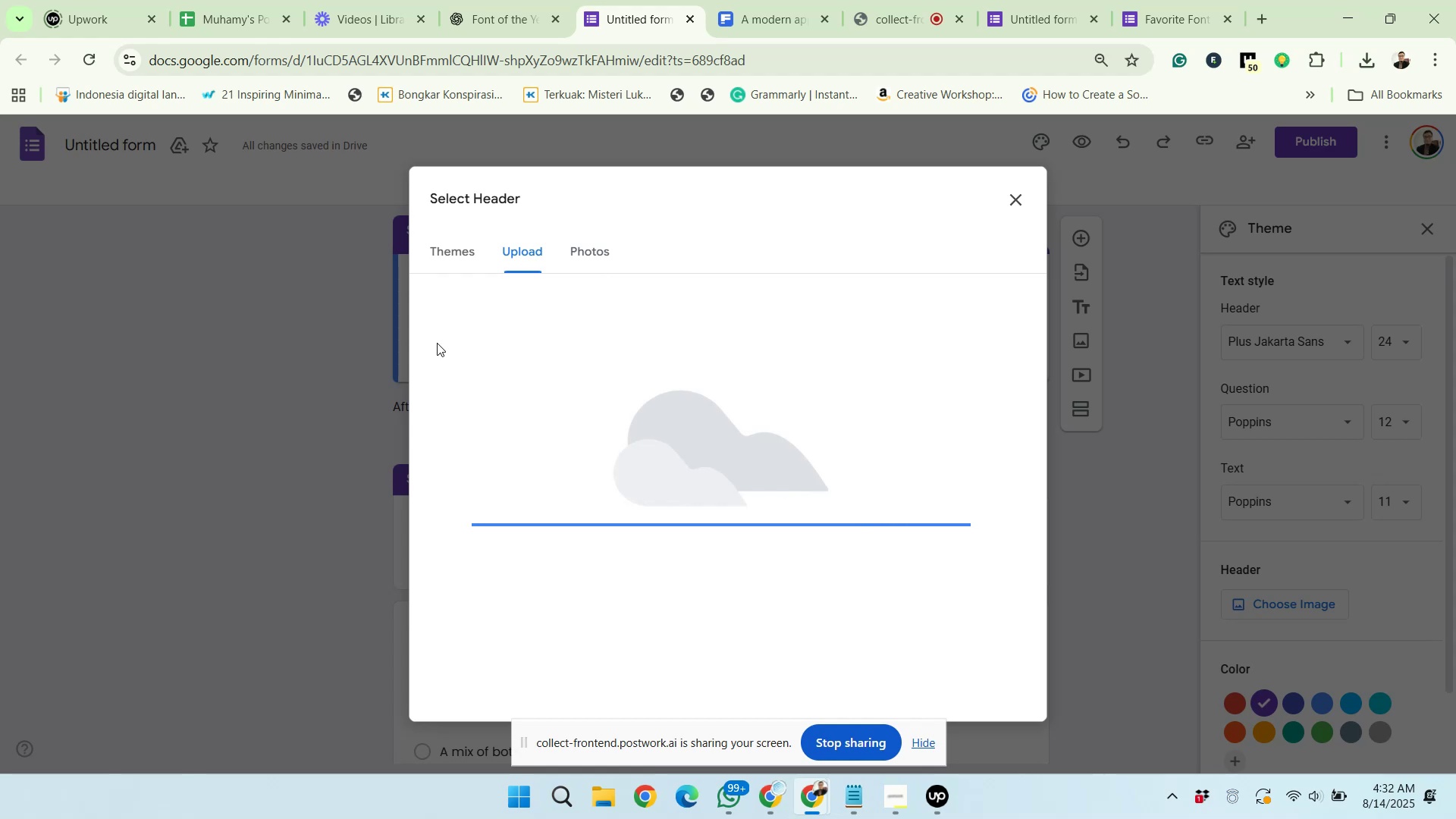 
wait(11.73)
 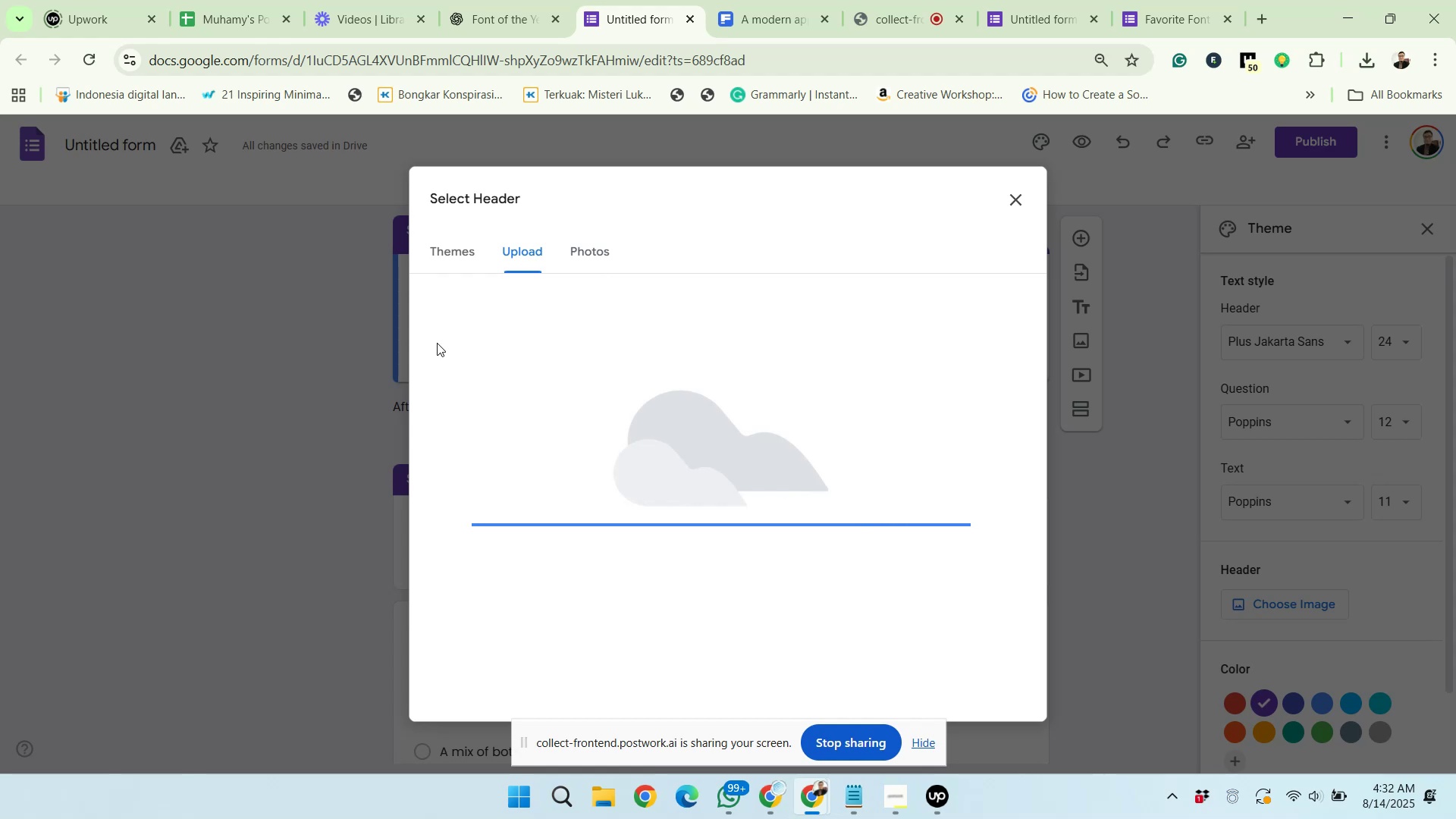 
left_click([978, 676])
 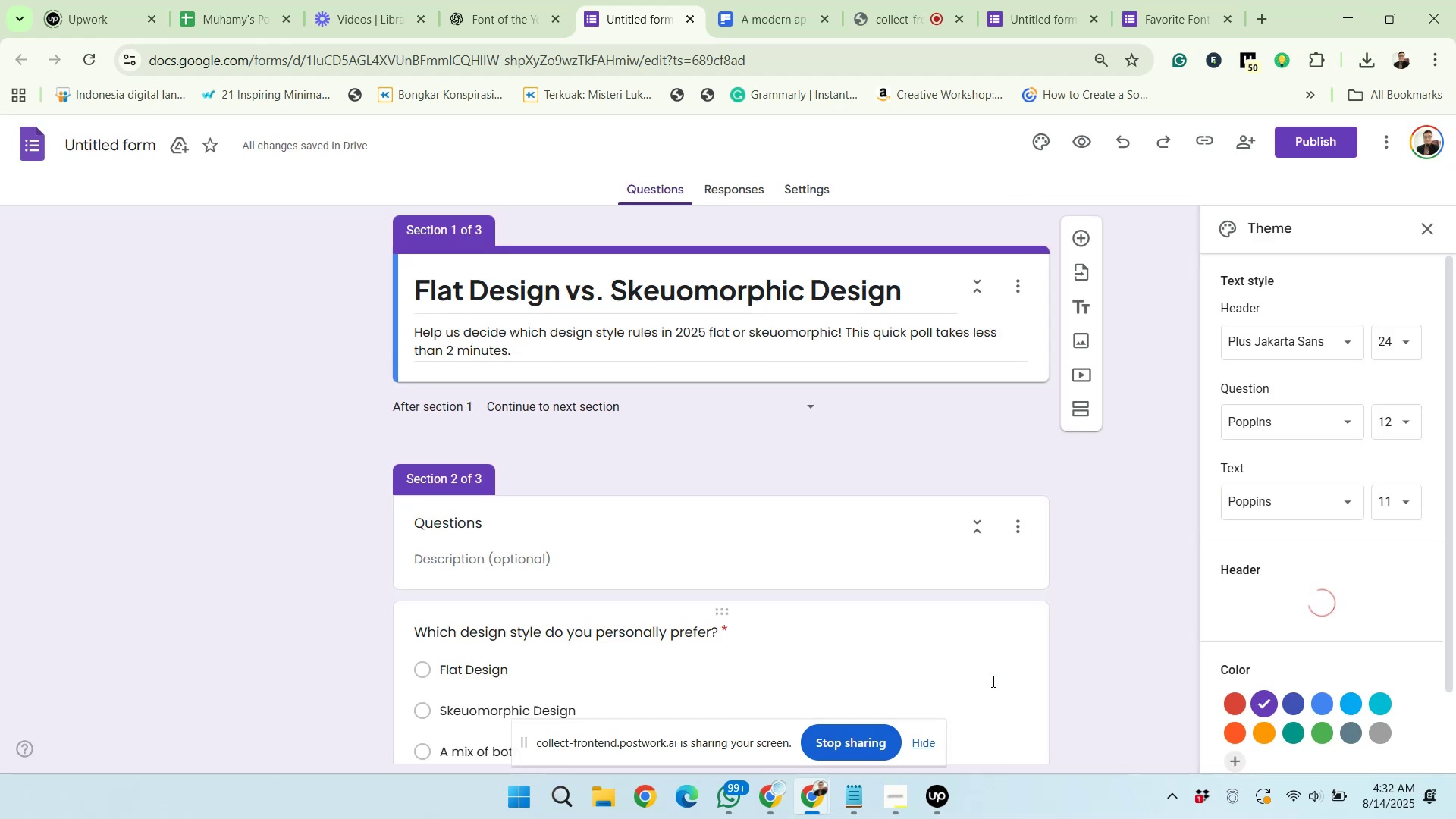 
wait(5.79)
 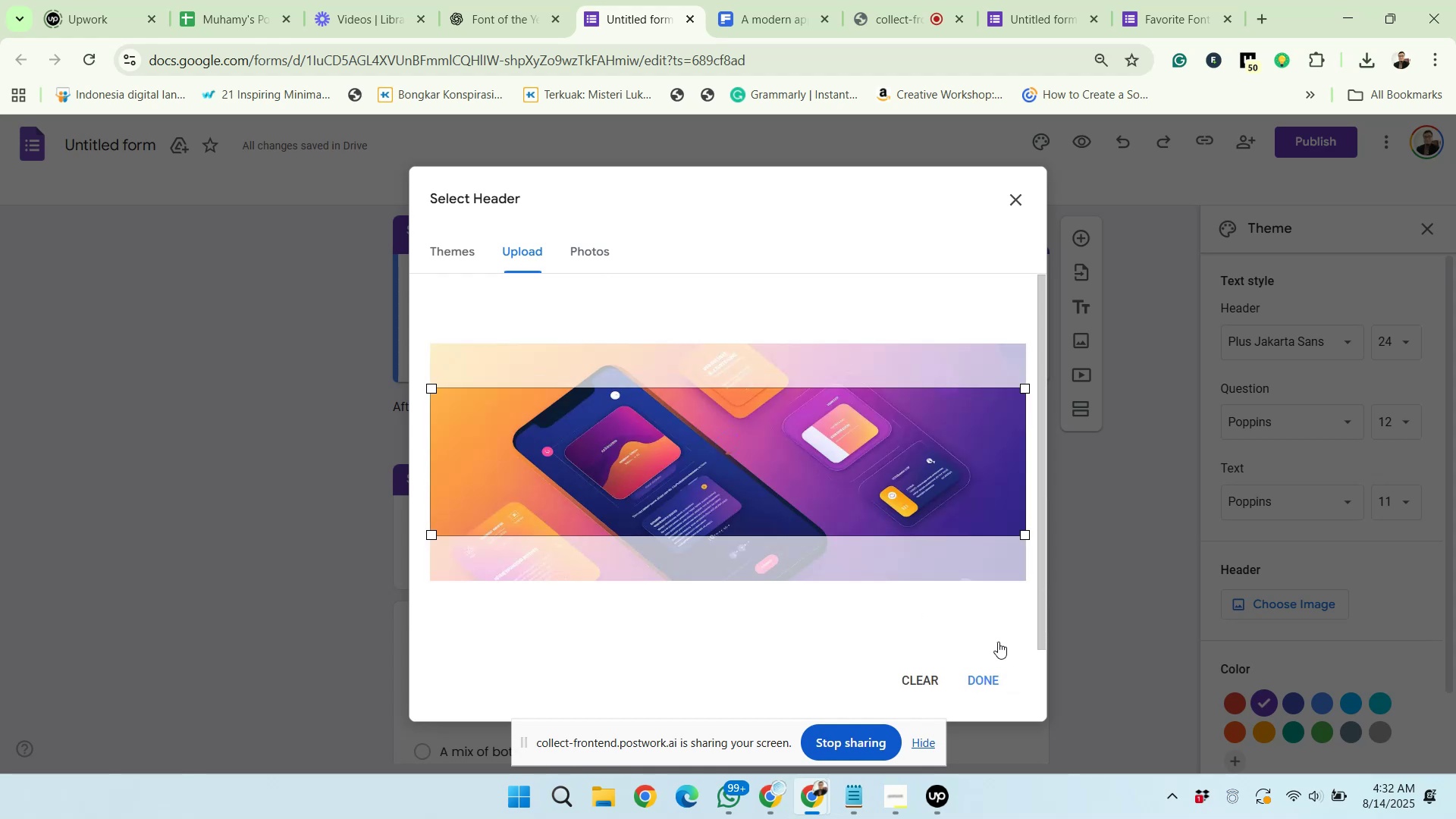 
mouse_move([885, 573])
 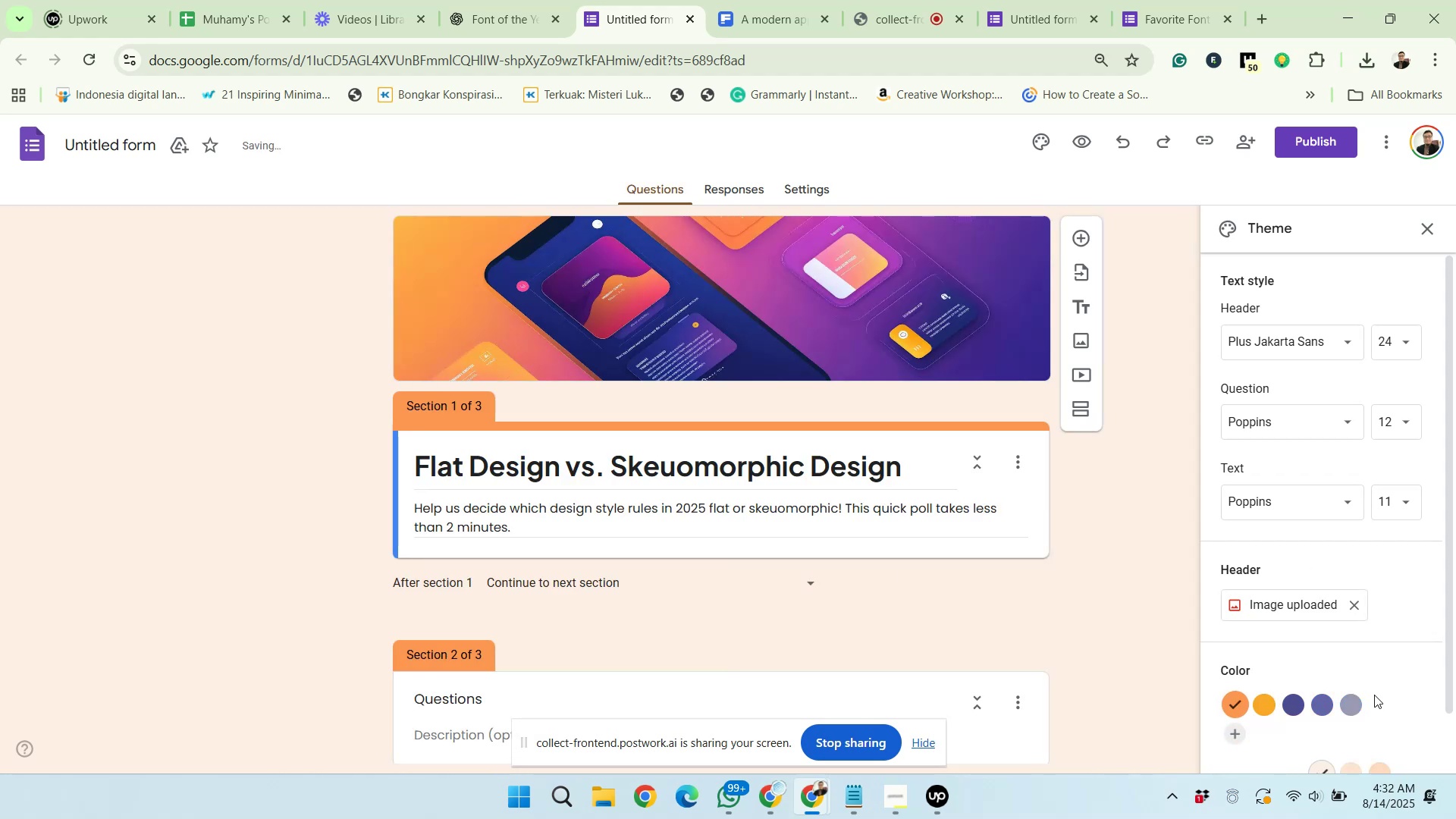 
scroll: coordinate [1362, 668], scroll_direction: down, amount: 1.0
 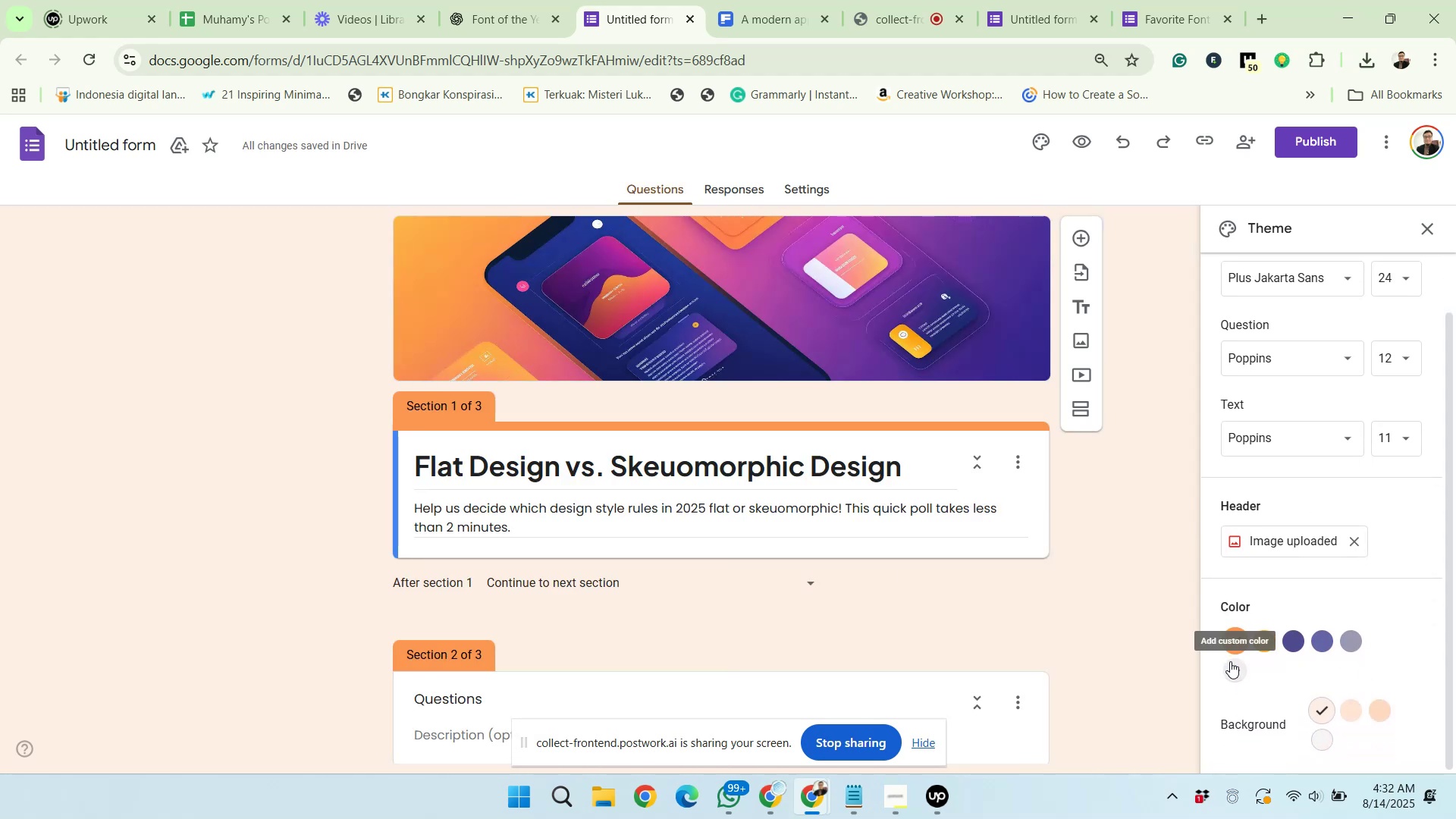 
left_click([1230, 662])
 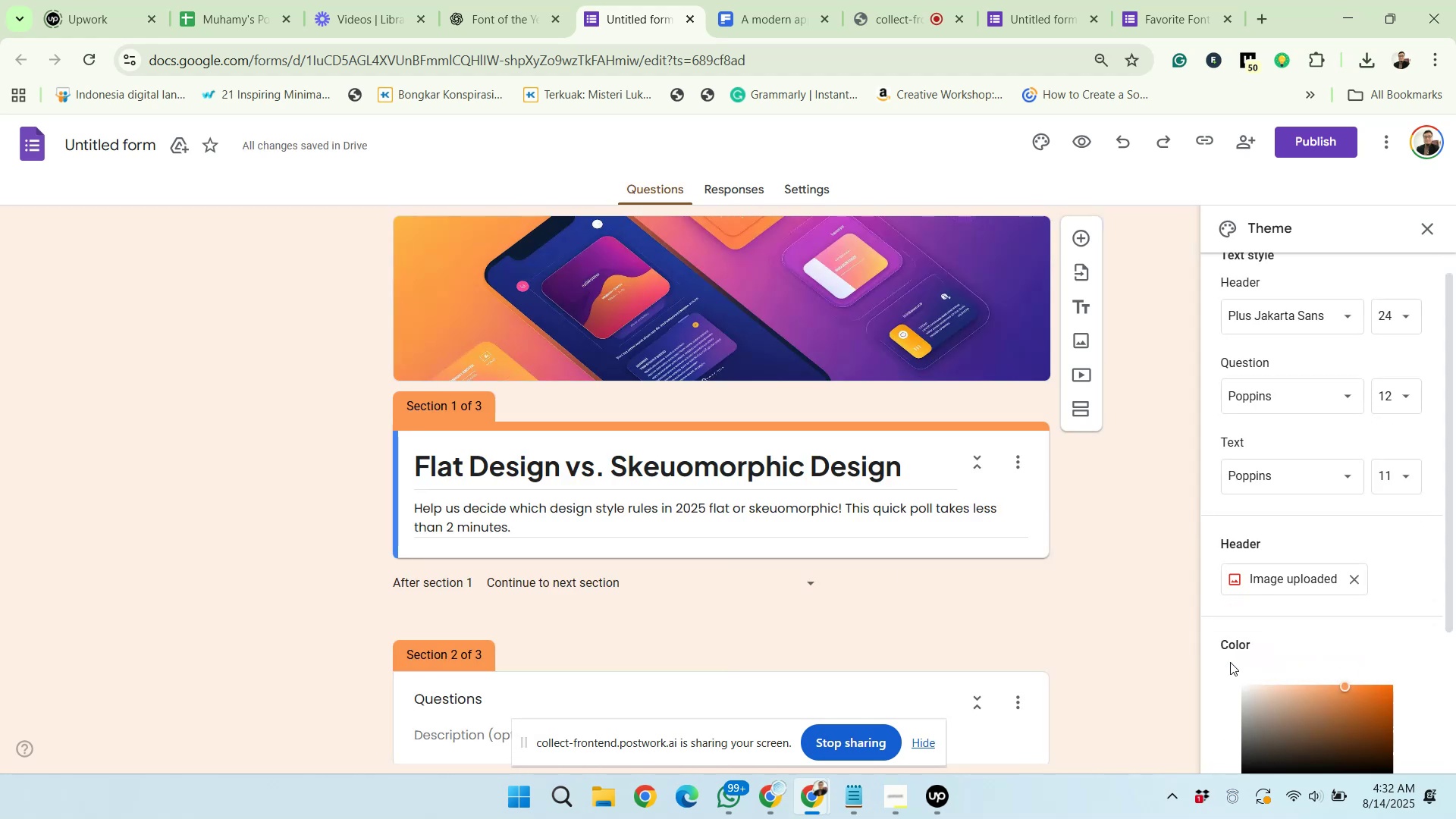 
scroll: coordinate [1349, 648], scroll_direction: down, amount: 5.0
 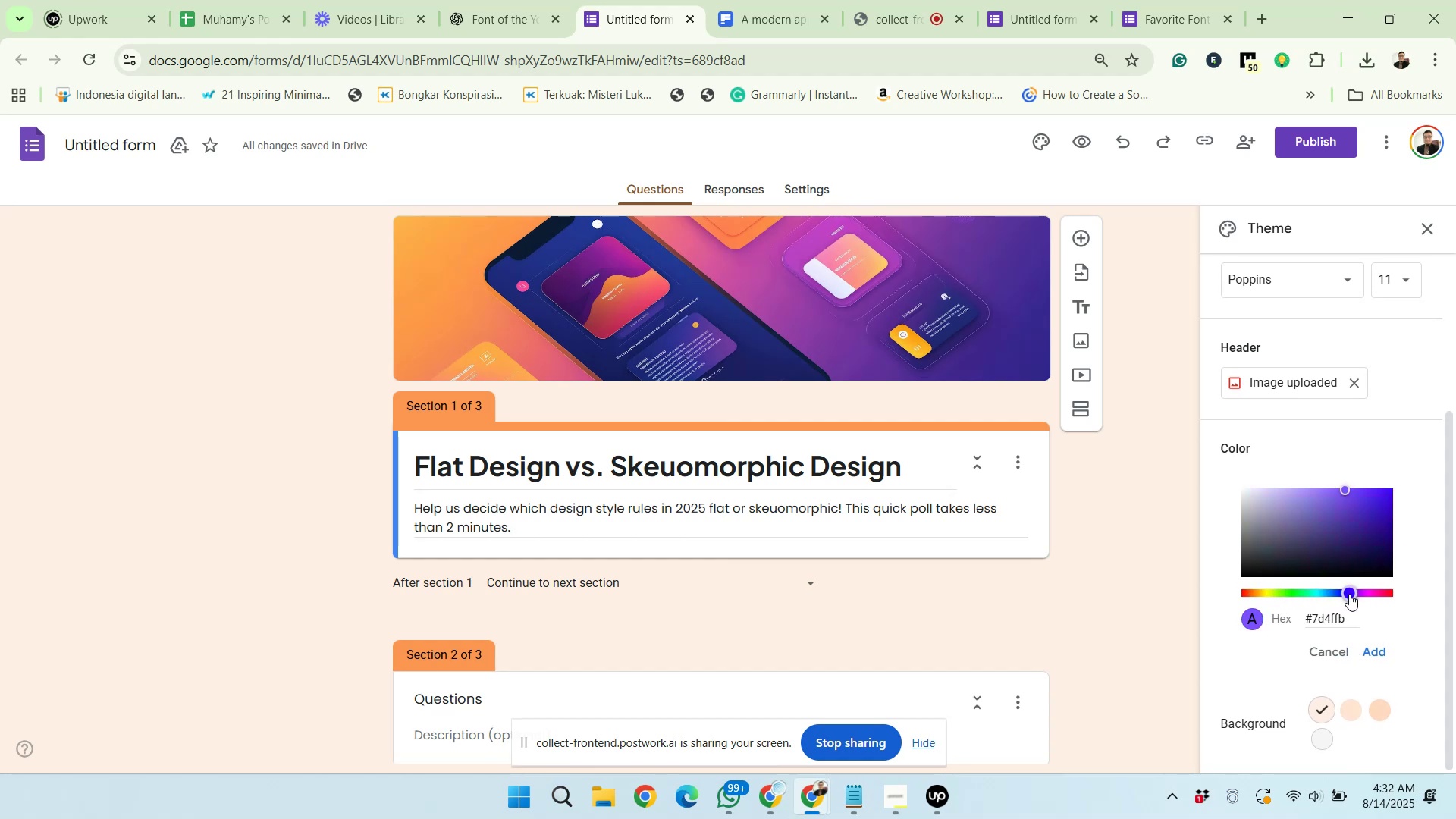 
wait(7.77)
 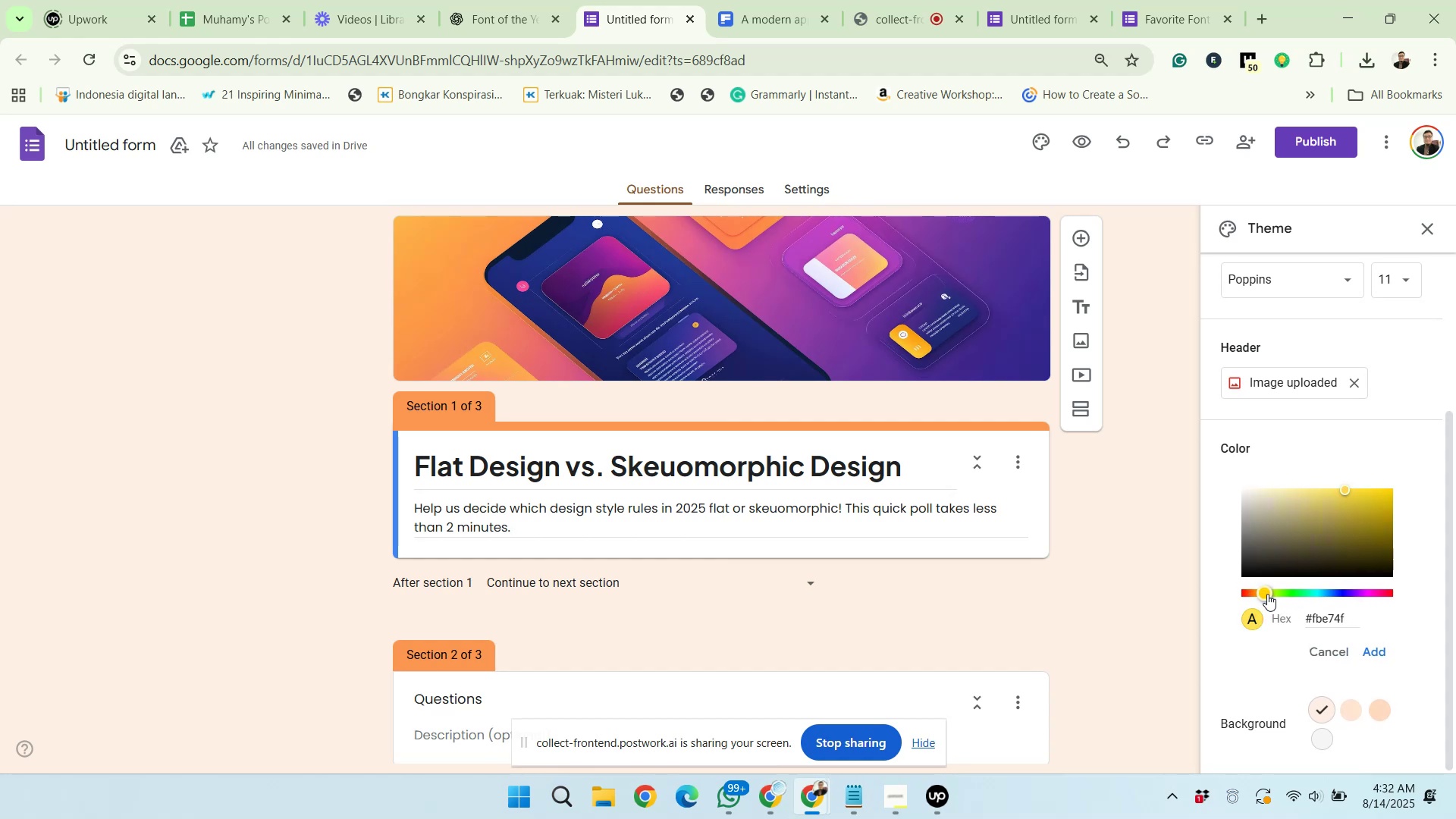 
left_click([1350, 594])
 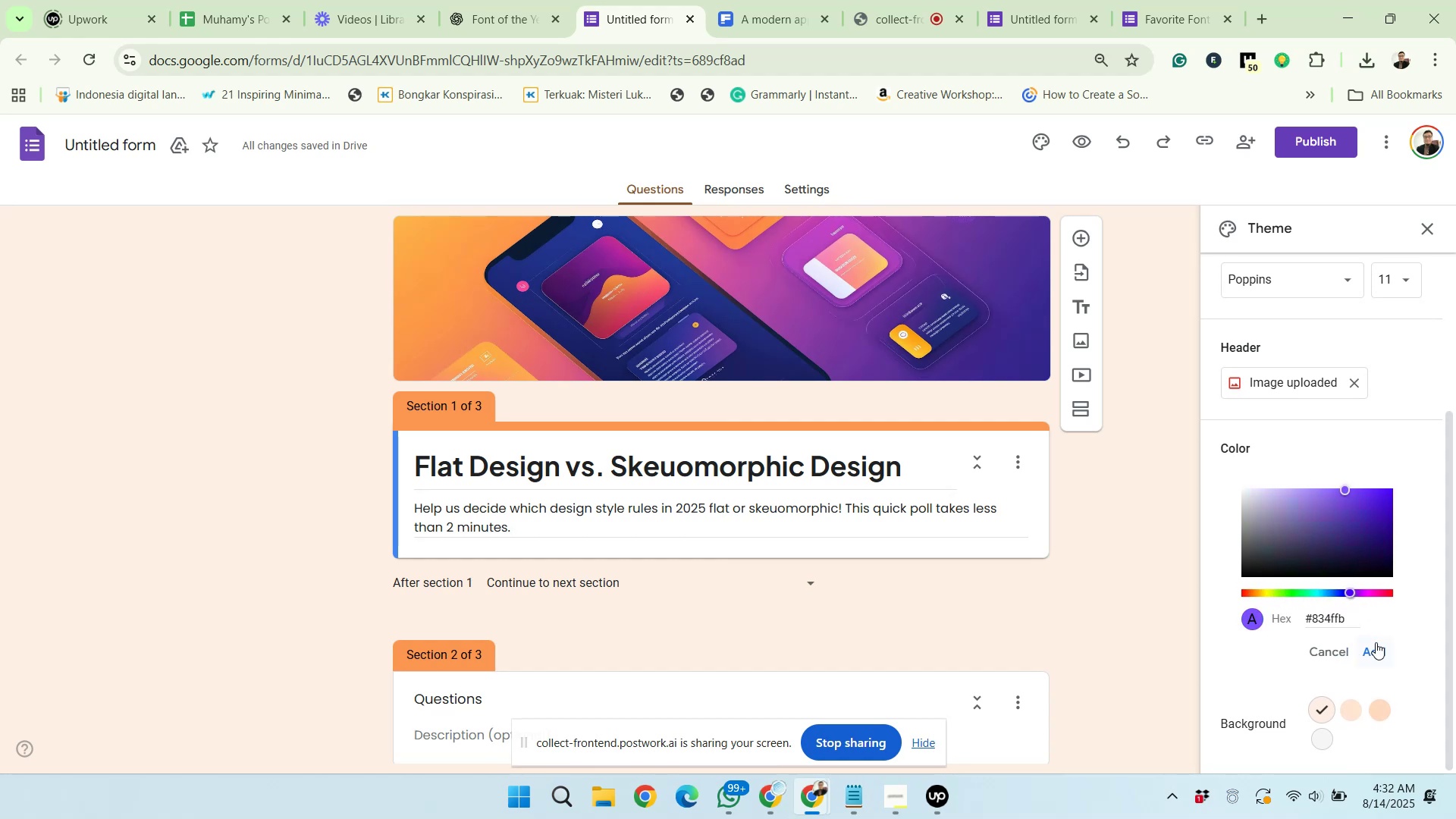 
left_click([1381, 648])
 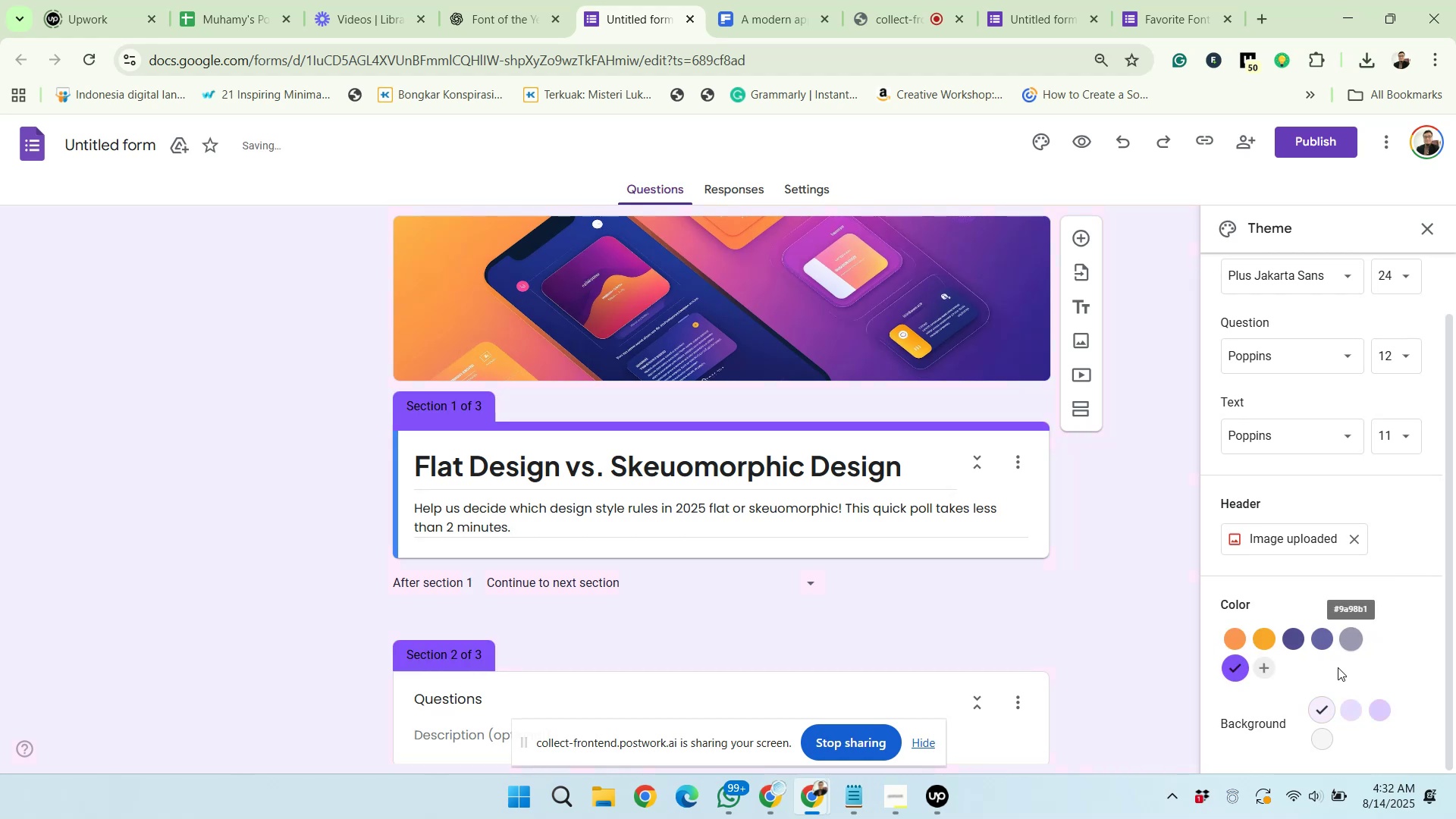 
left_click([1323, 740])
 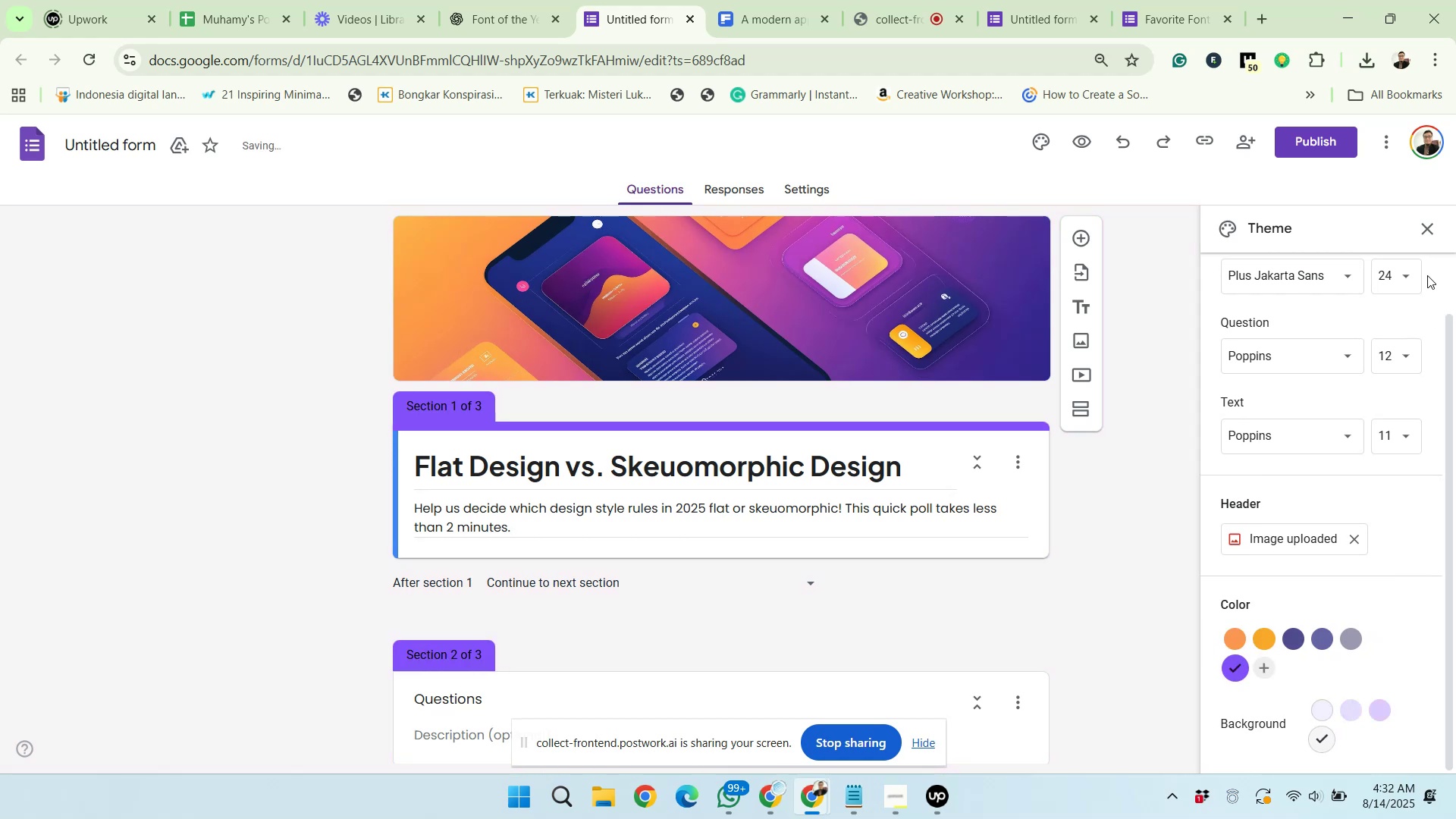 
left_click([1426, 234])
 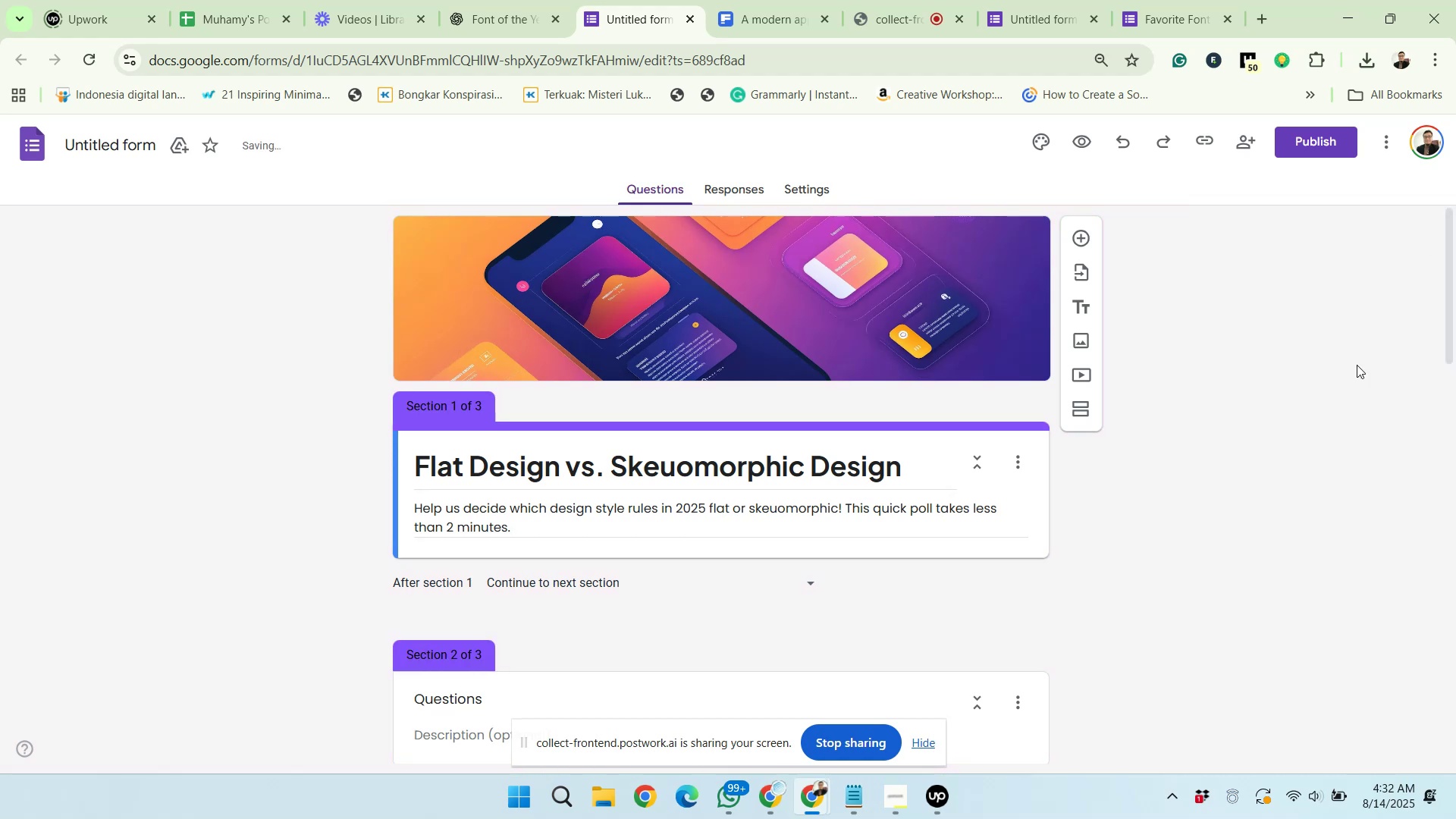 
left_click([1311, 453])
 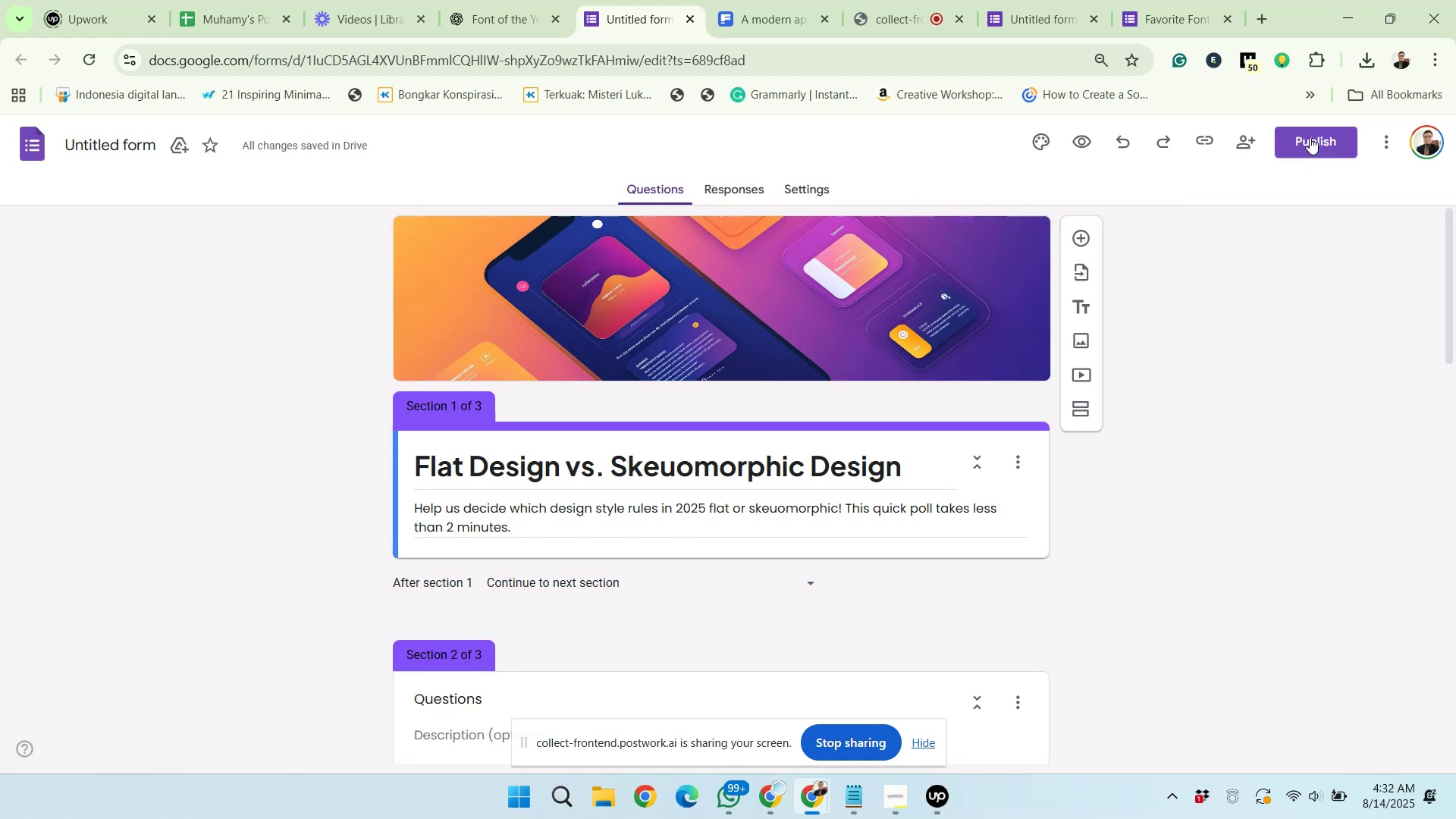 
left_click([1310, 137])
 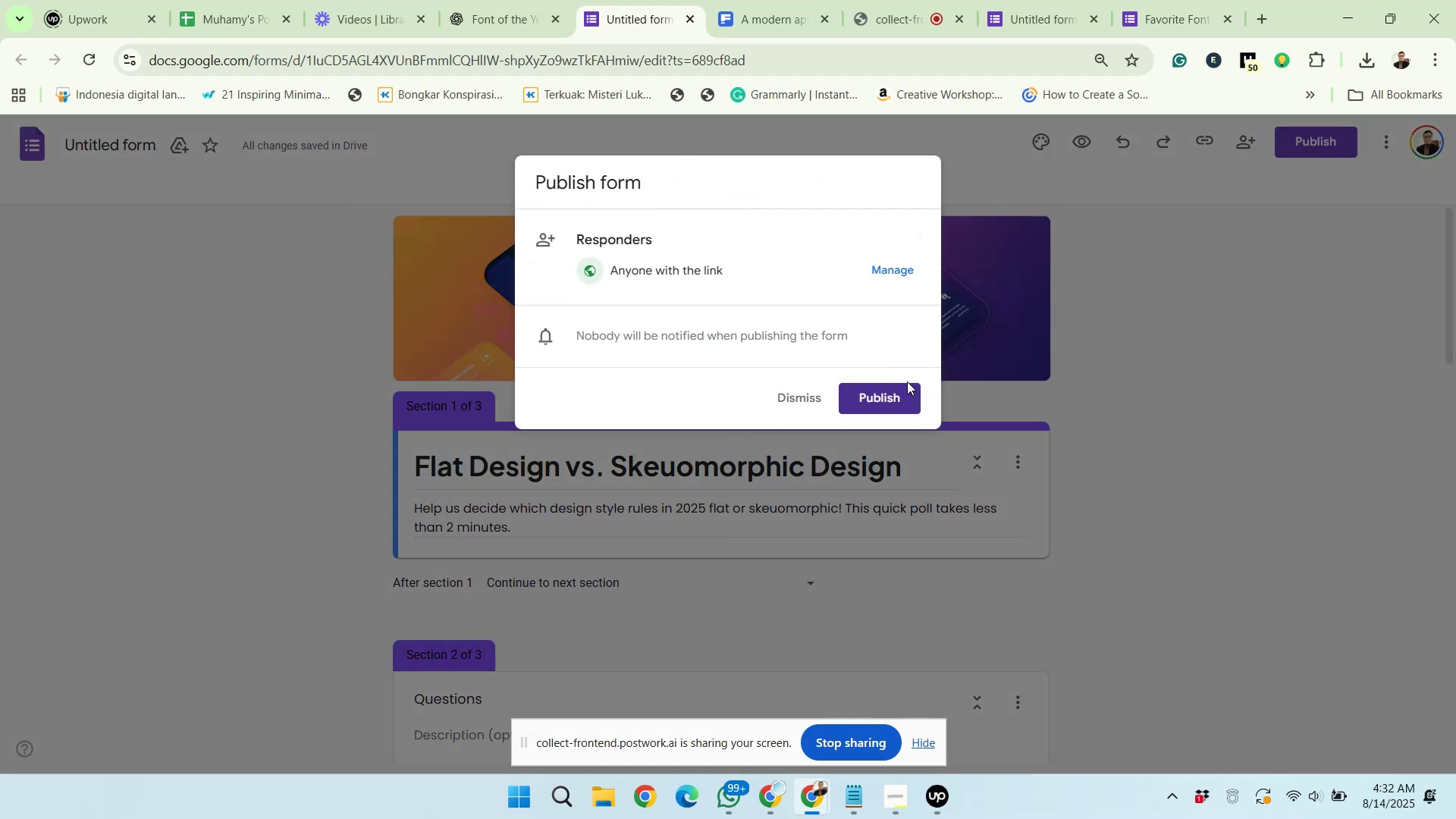 
left_click([905, 388])
 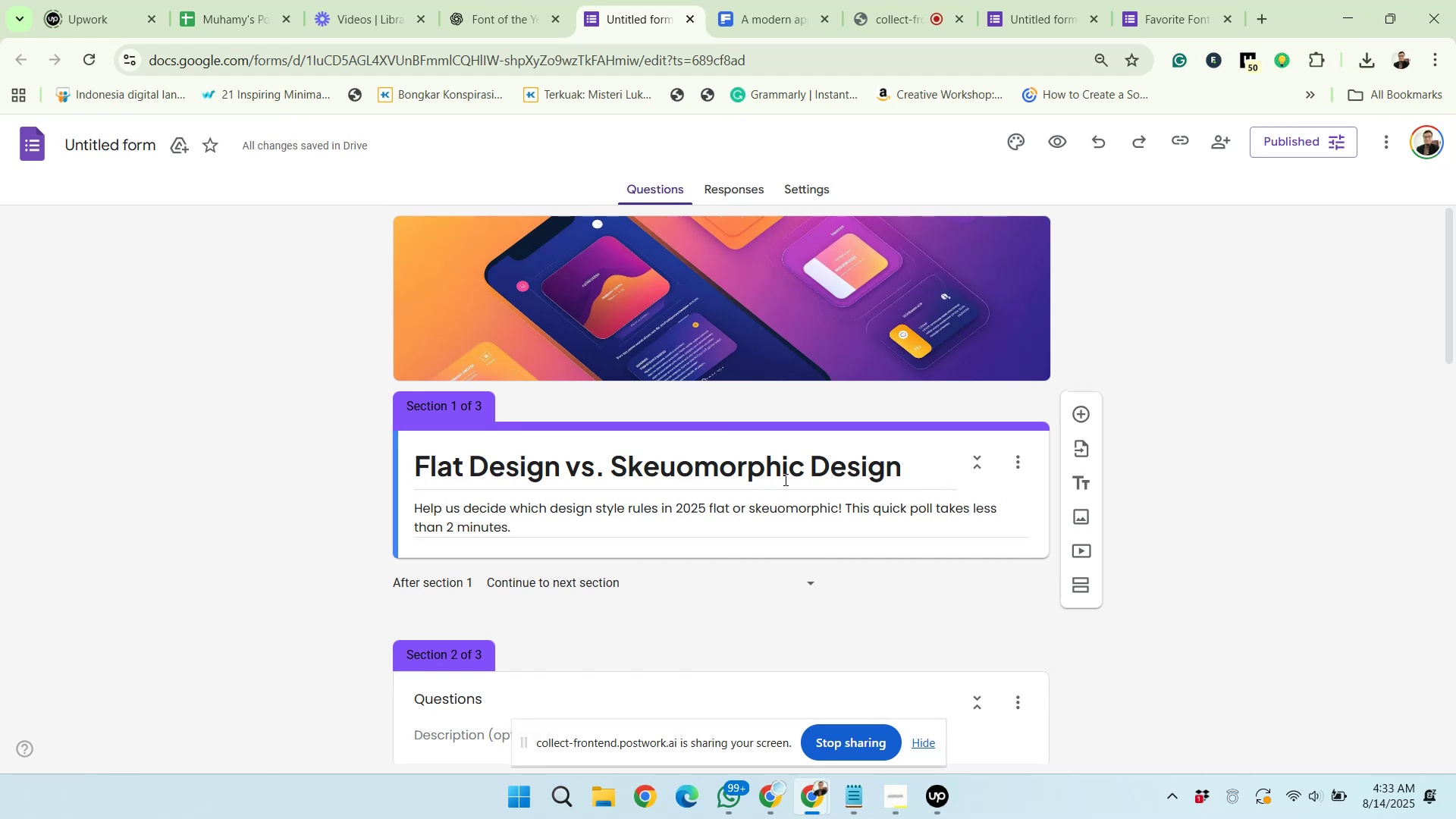 
wait(7.06)
 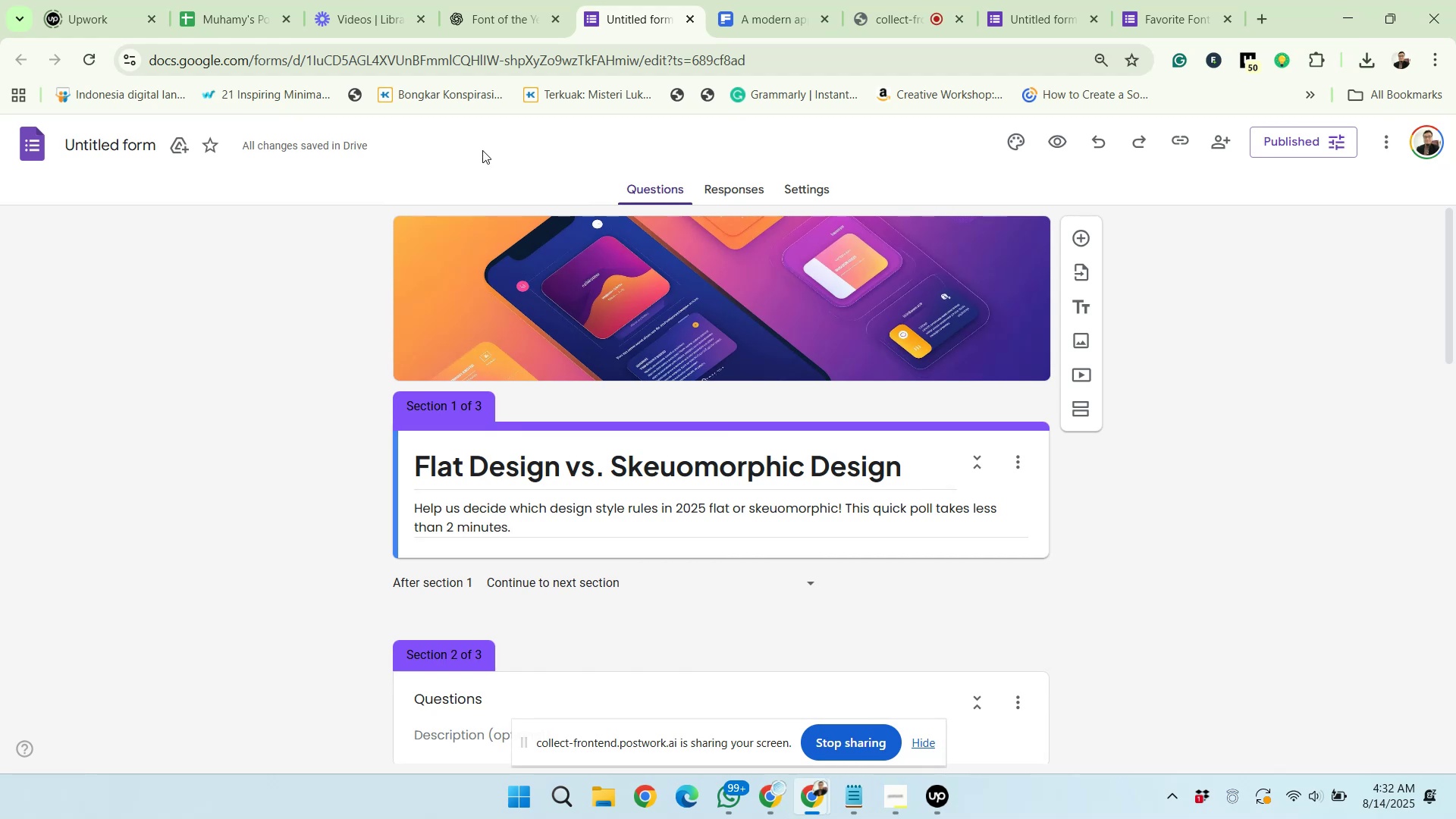 
left_click([102, 136])
 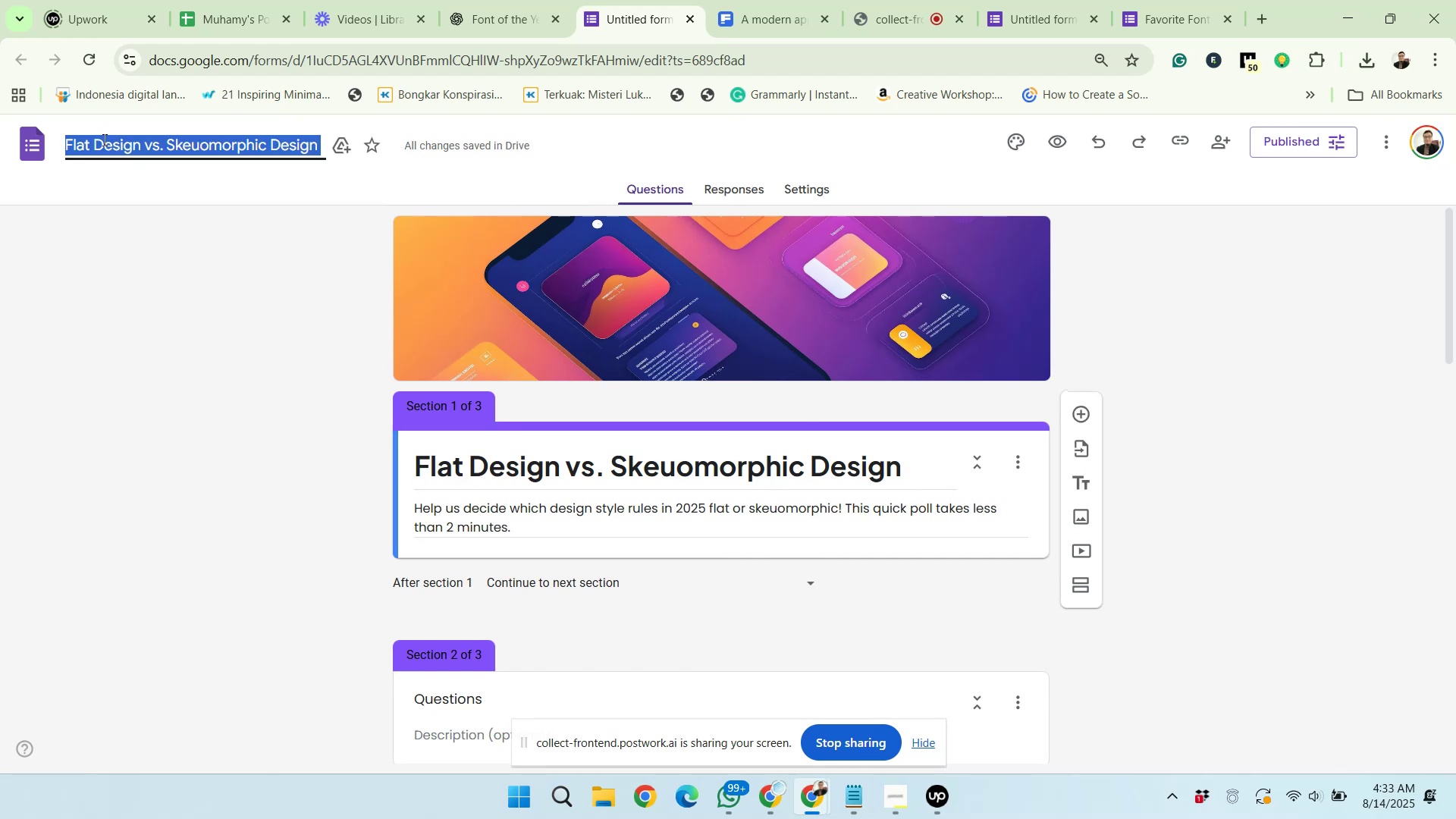 
key(Control+C)
 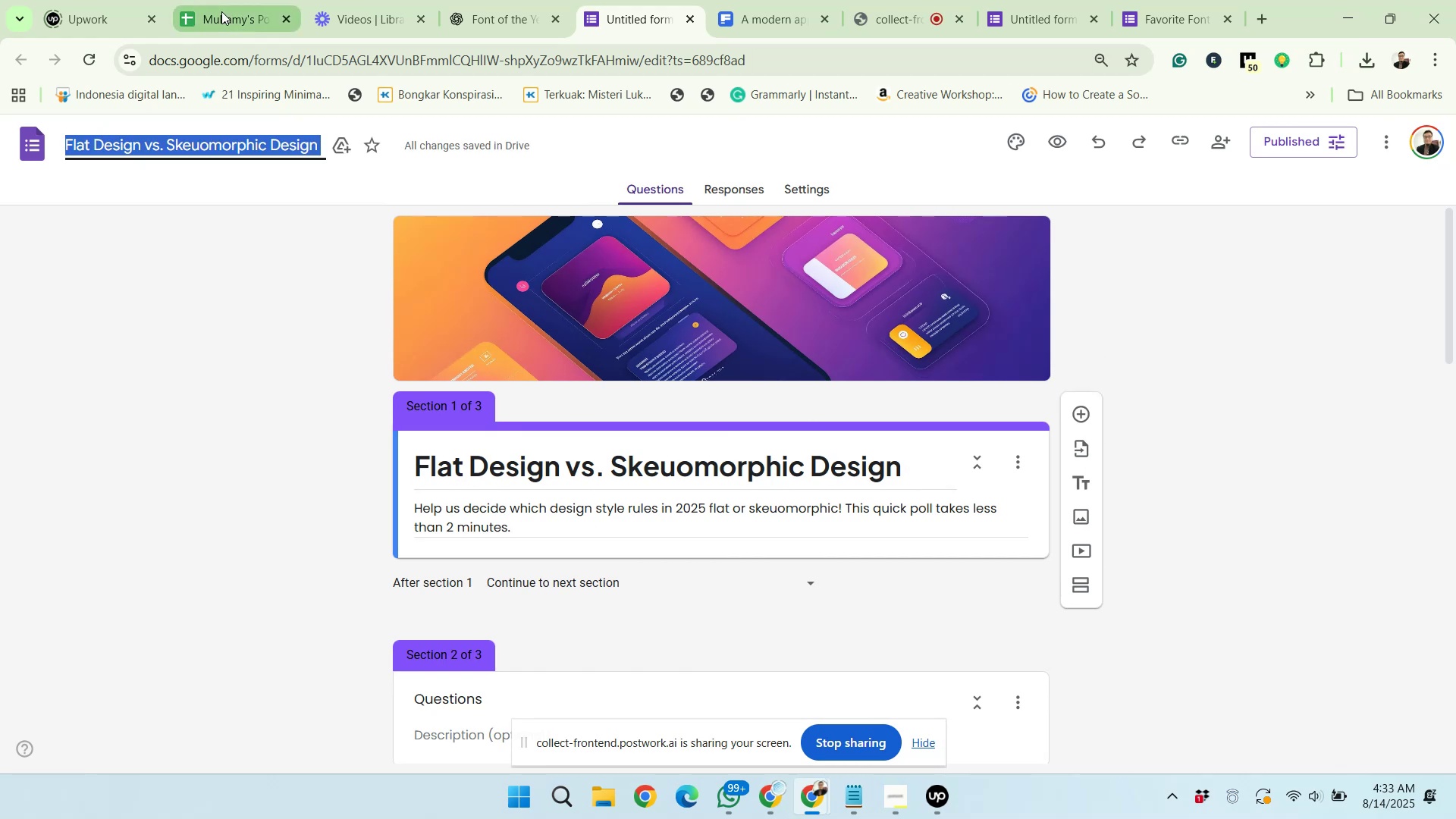 
left_click([221, 11])
 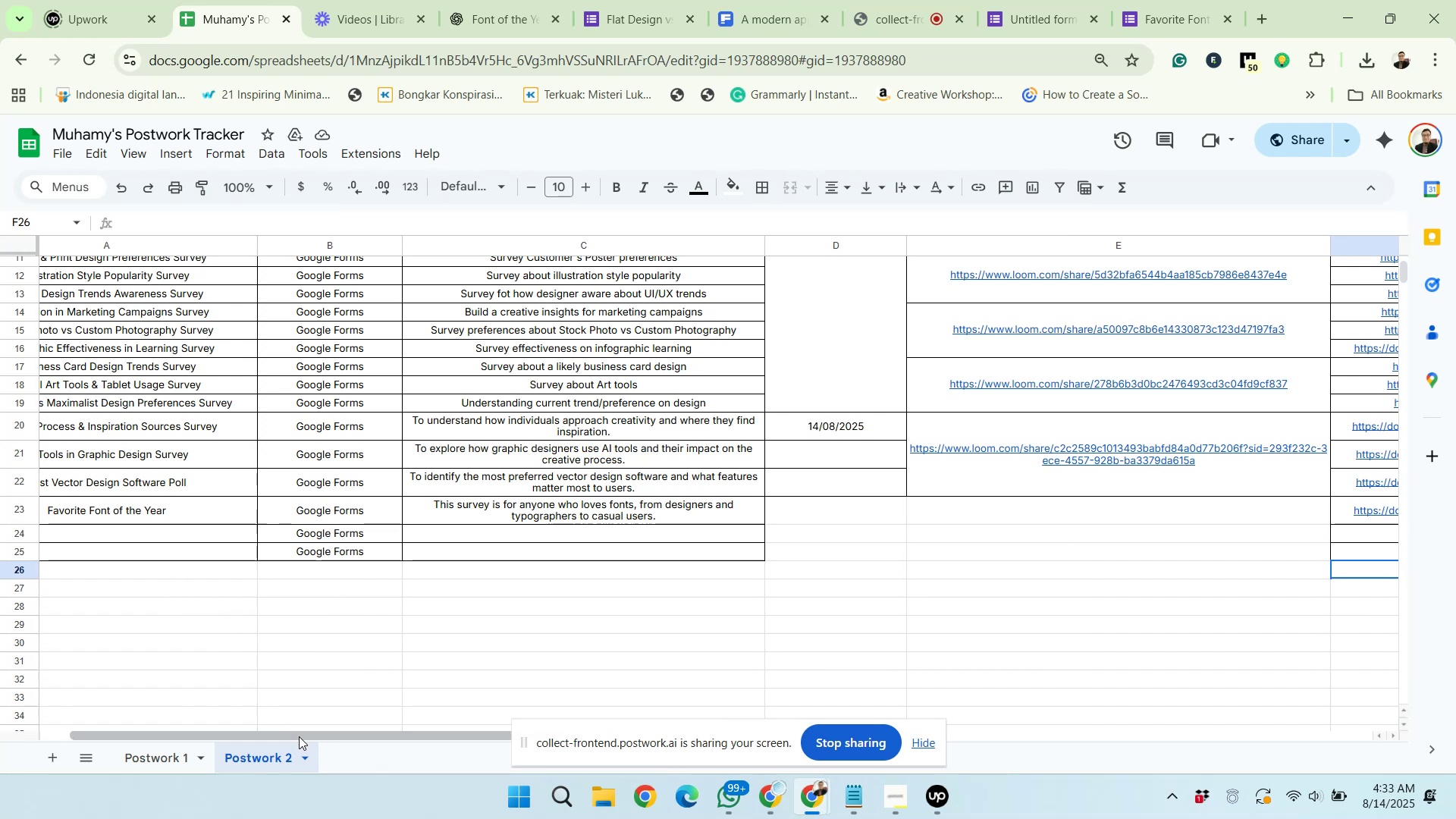 
wait(5.64)
 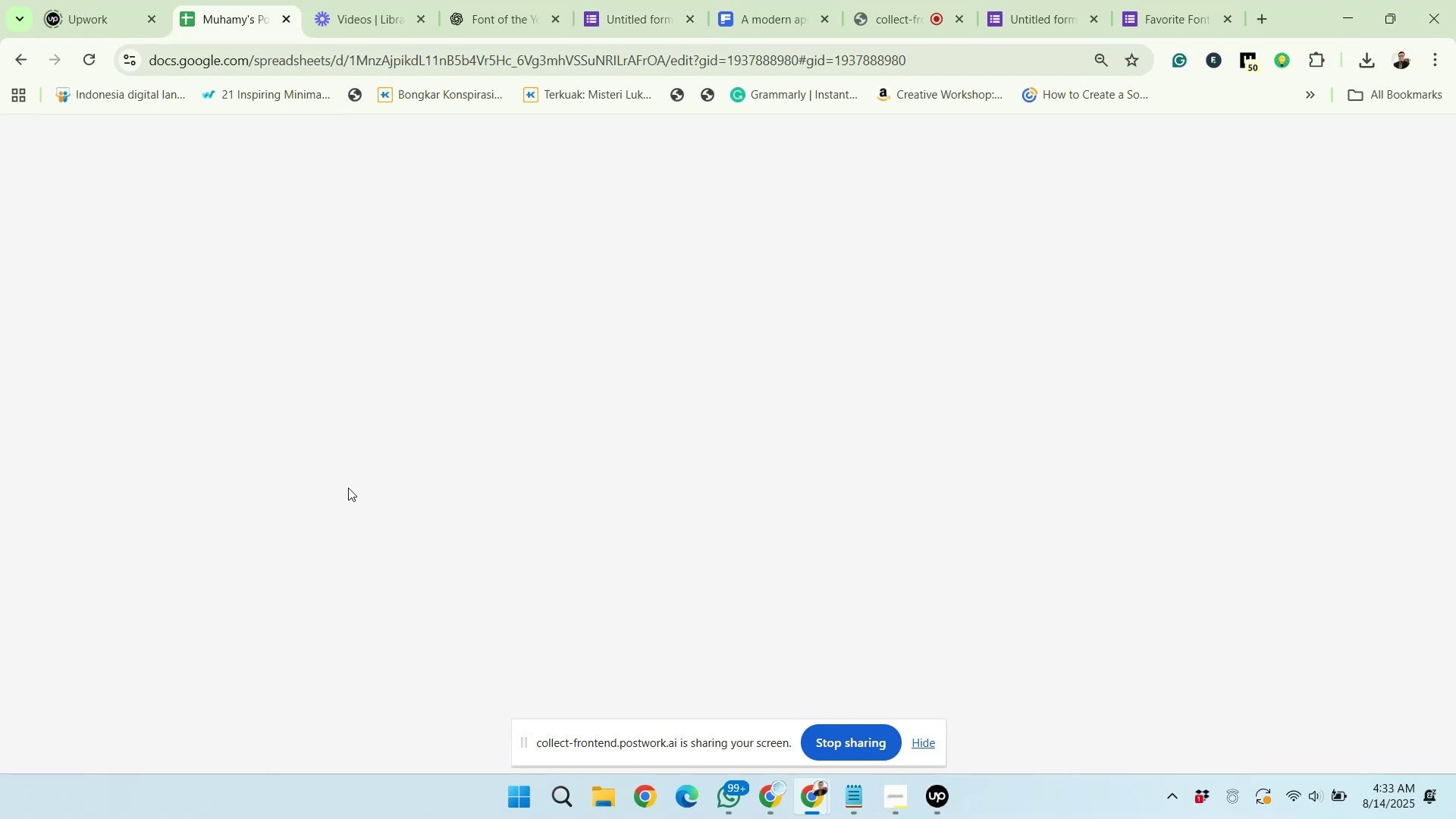 
left_click([199, 533])
 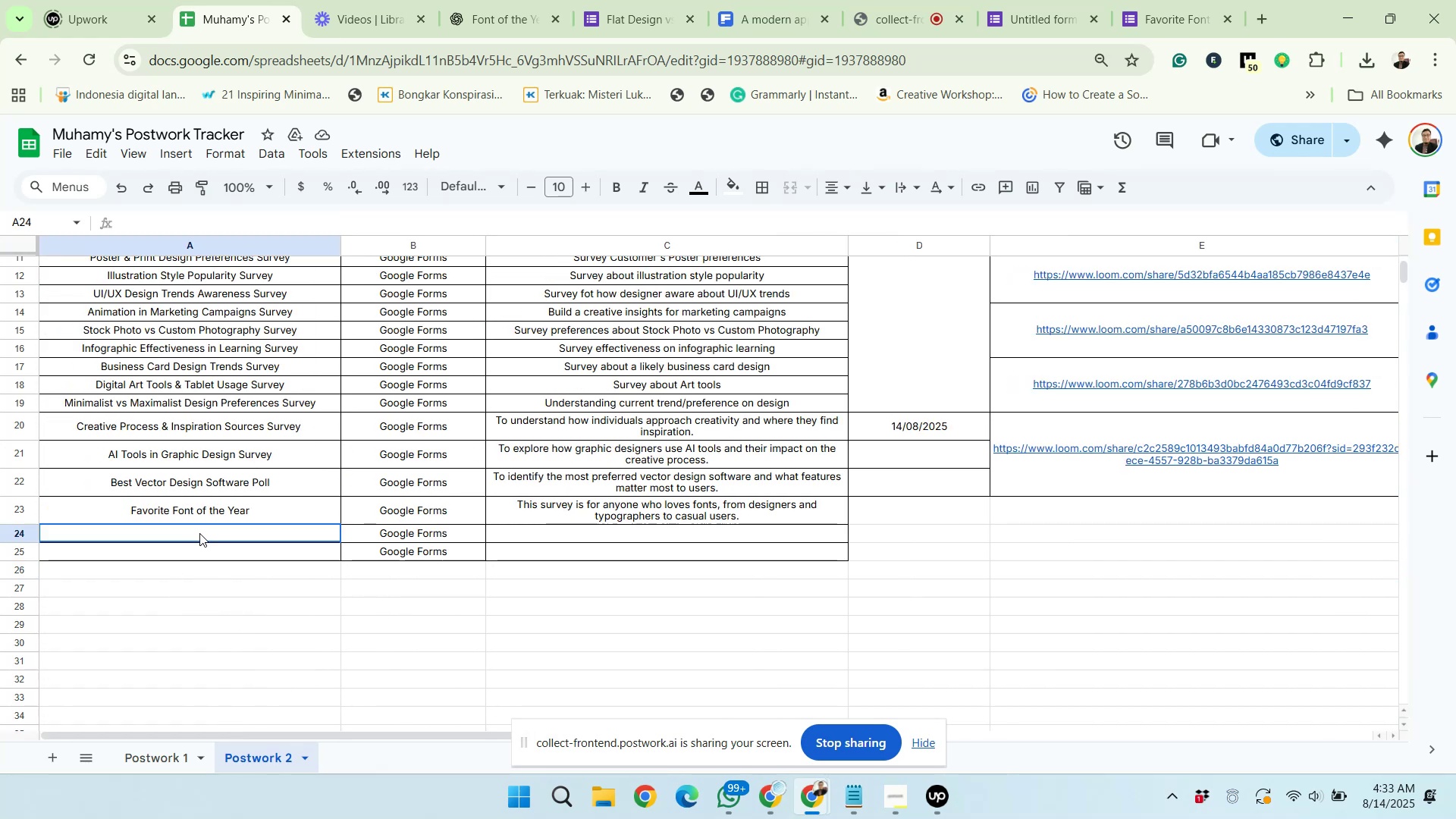 
key(Control+ControlLeft)
 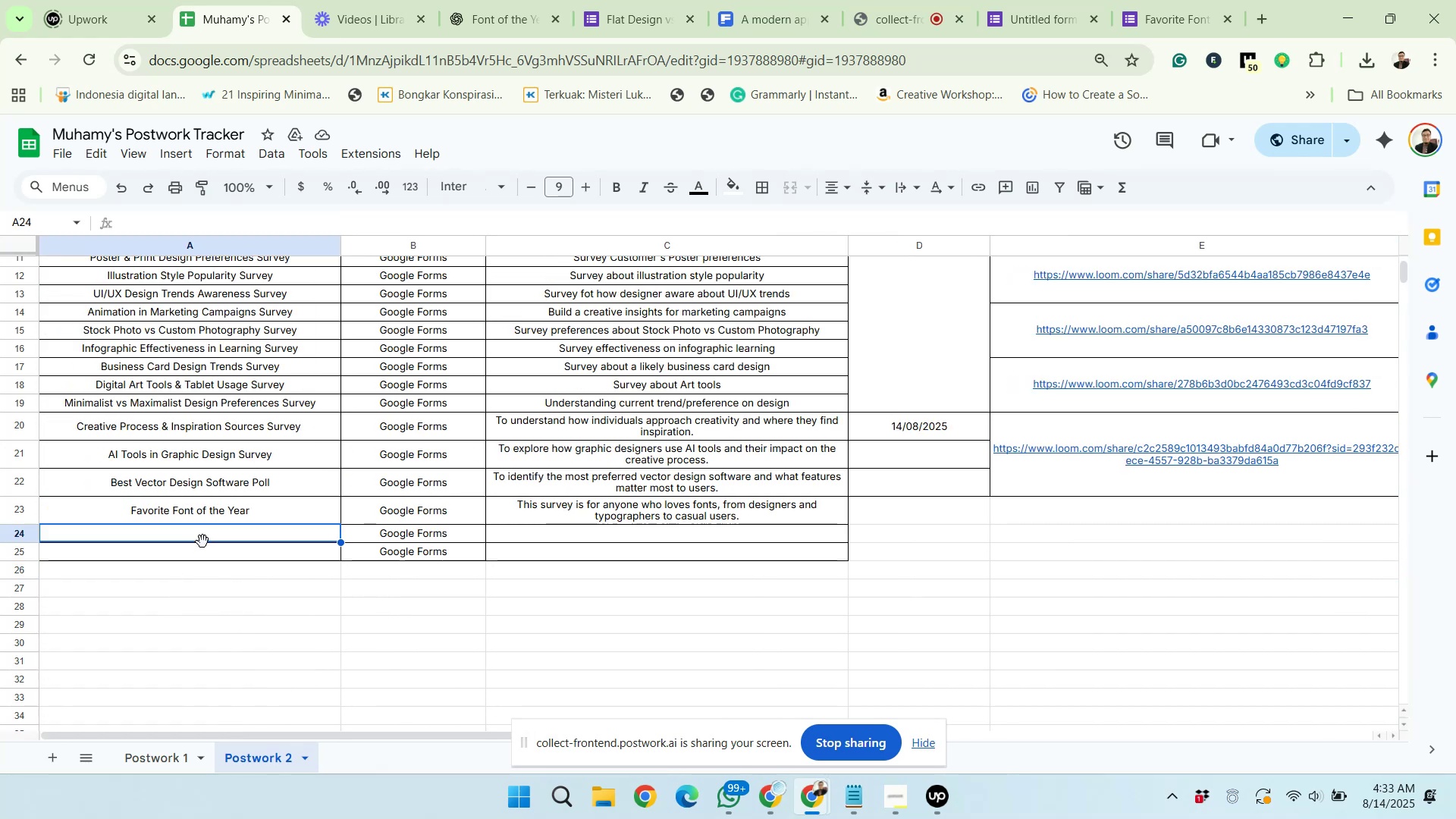 
key(Control+Shift+V)
 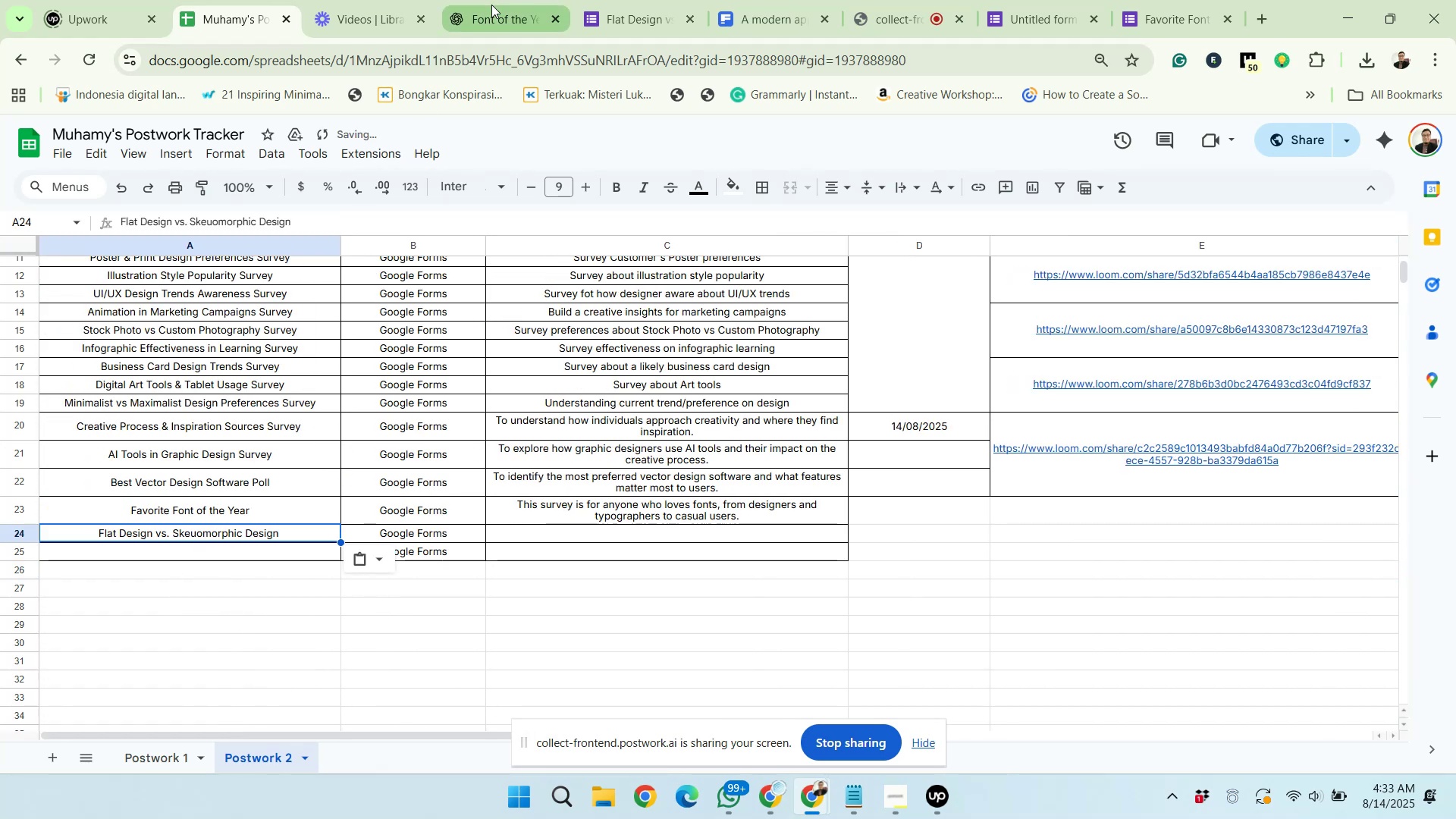 
left_click([491, 4])
 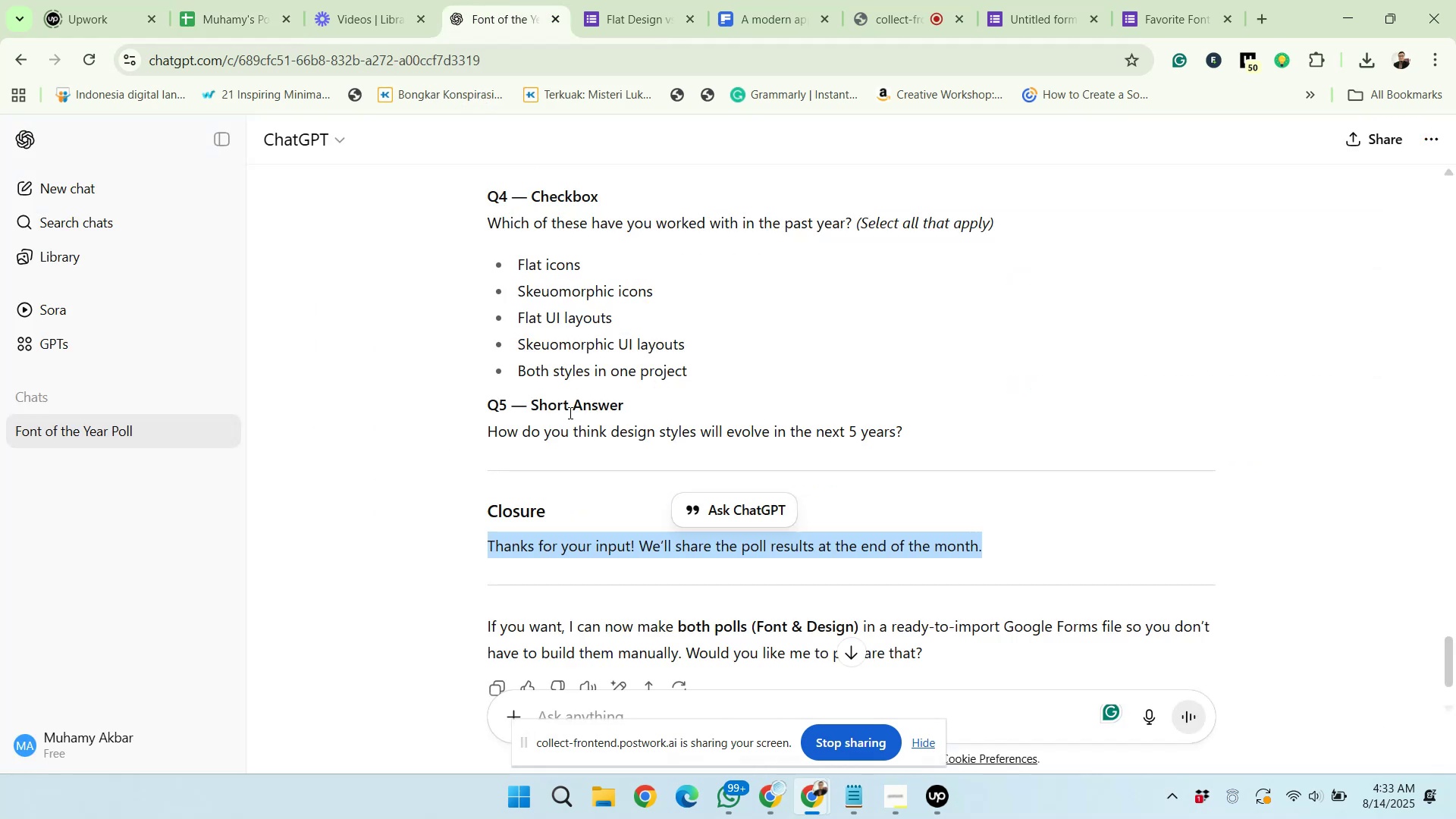 
scroll: coordinate [571, 431], scroll_direction: up, amount: 11.0
 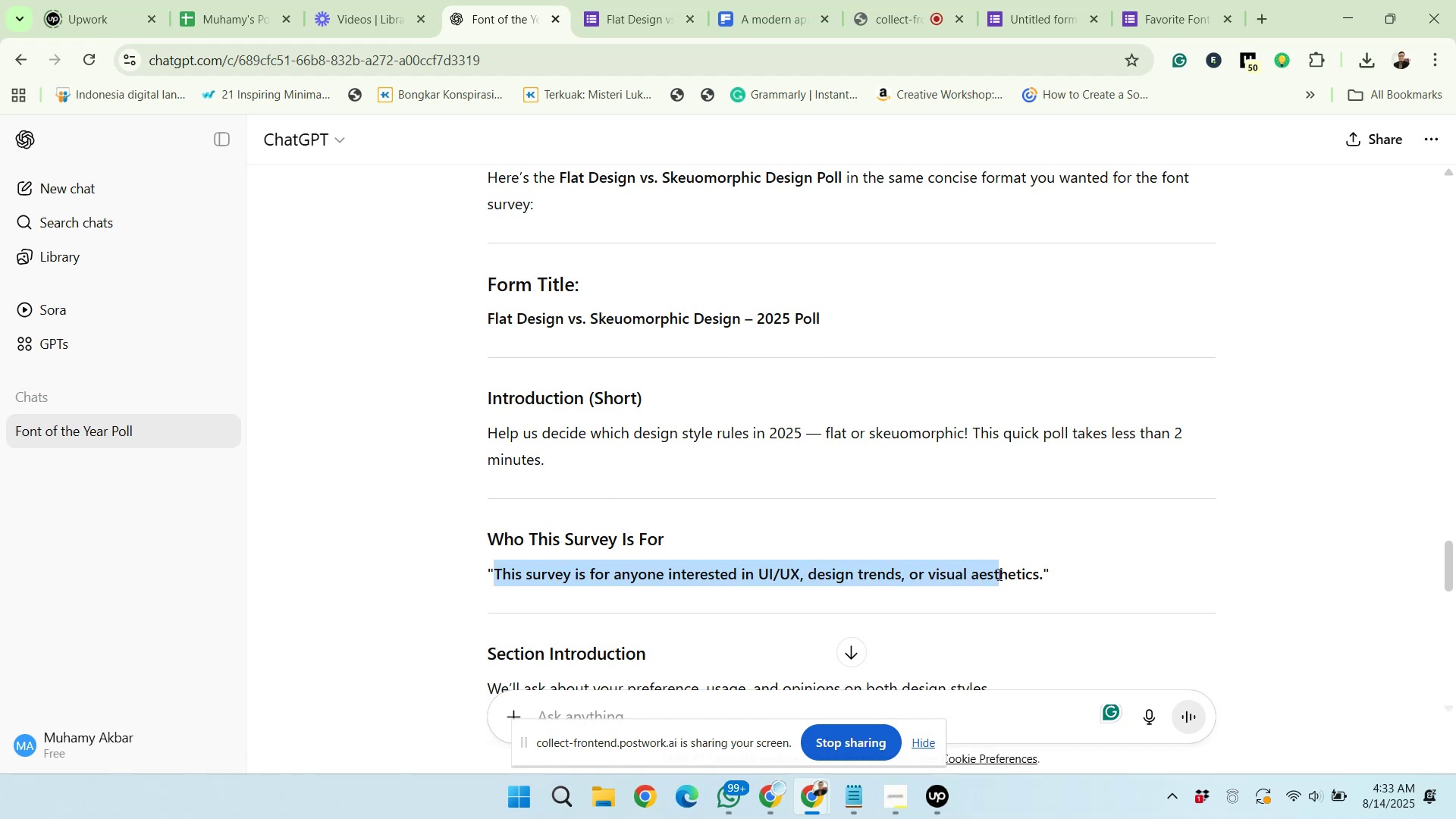 
wait(5.95)
 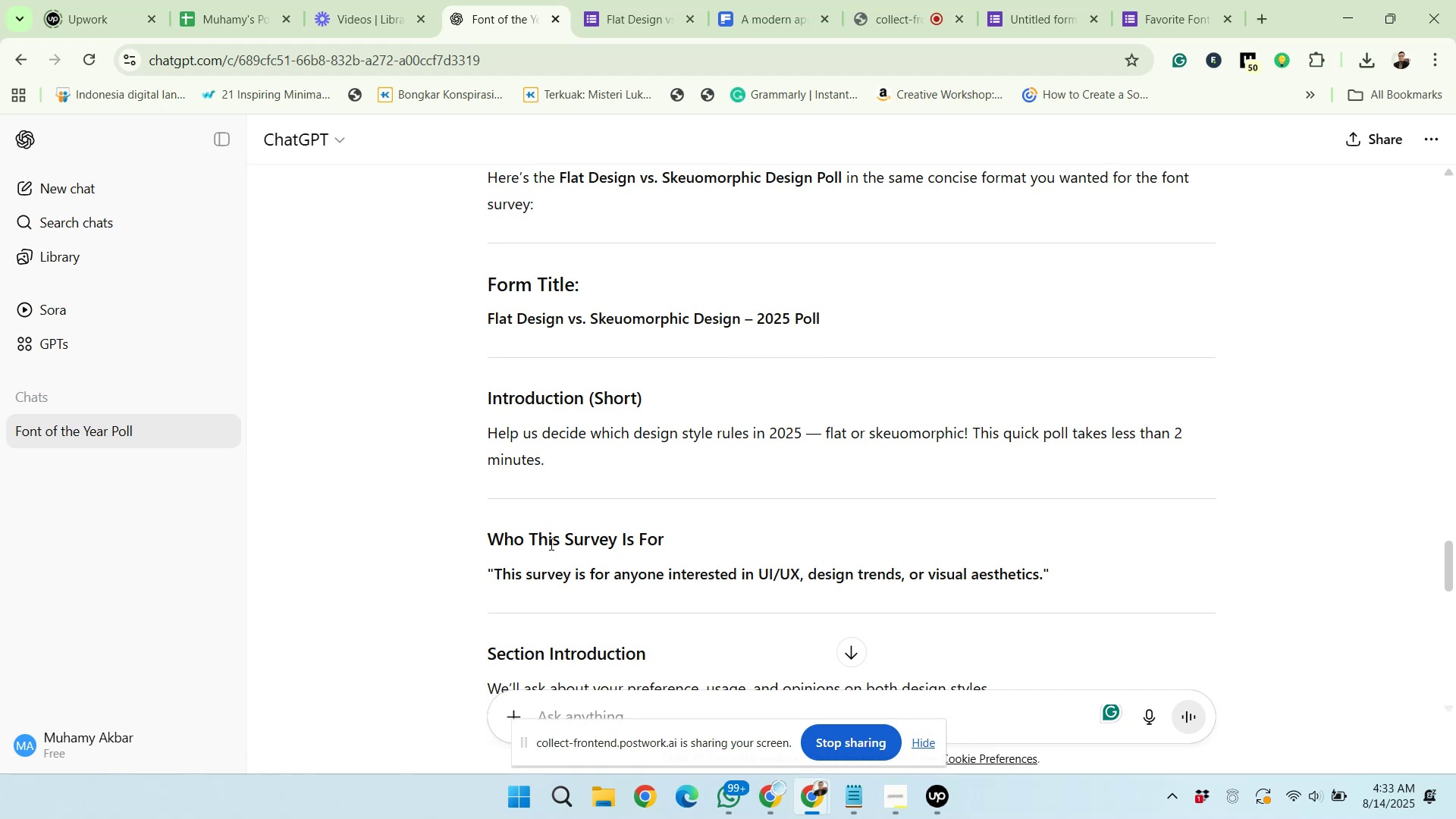 
key(Control+C)
 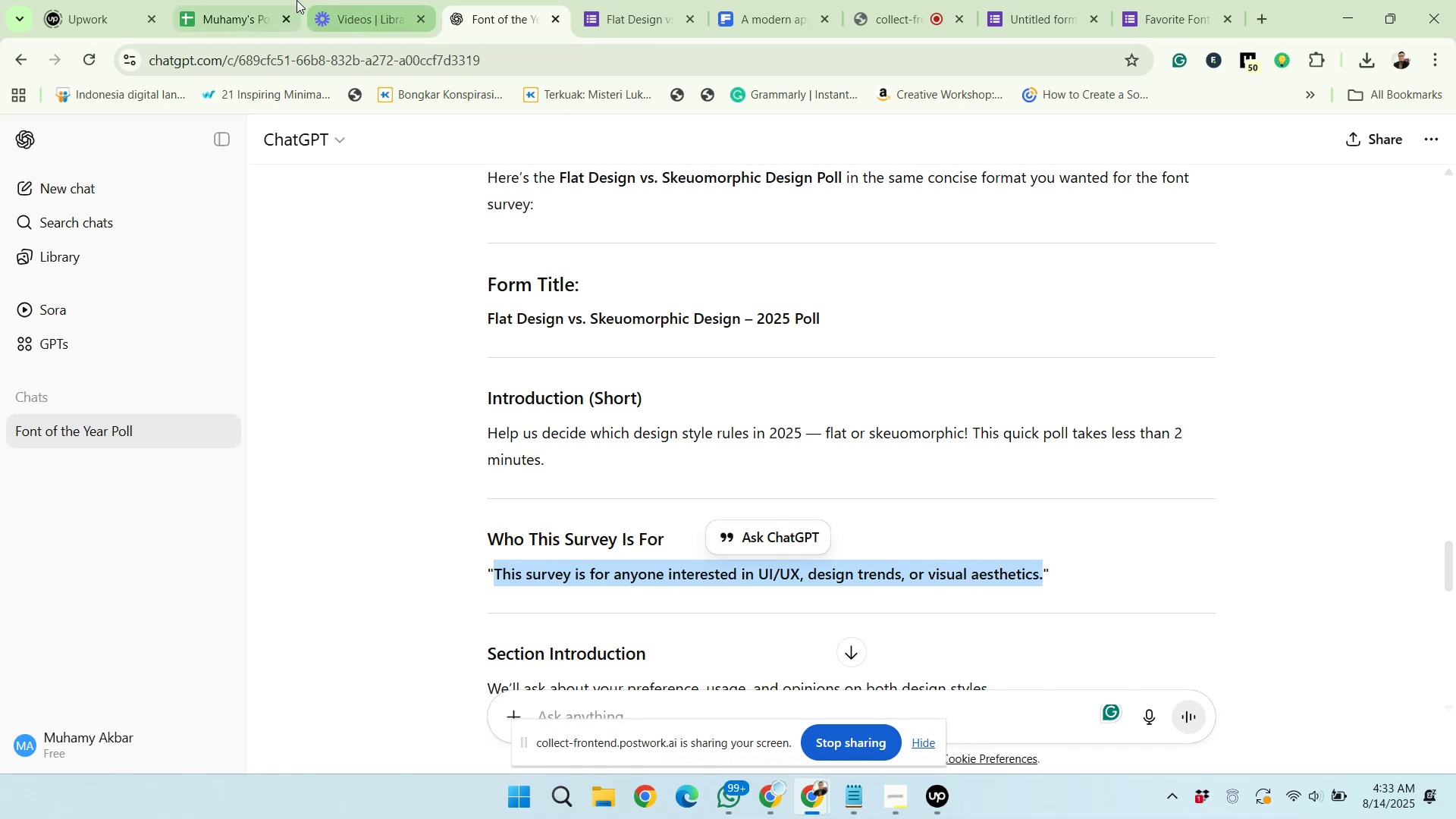 
left_click([262, 0])
 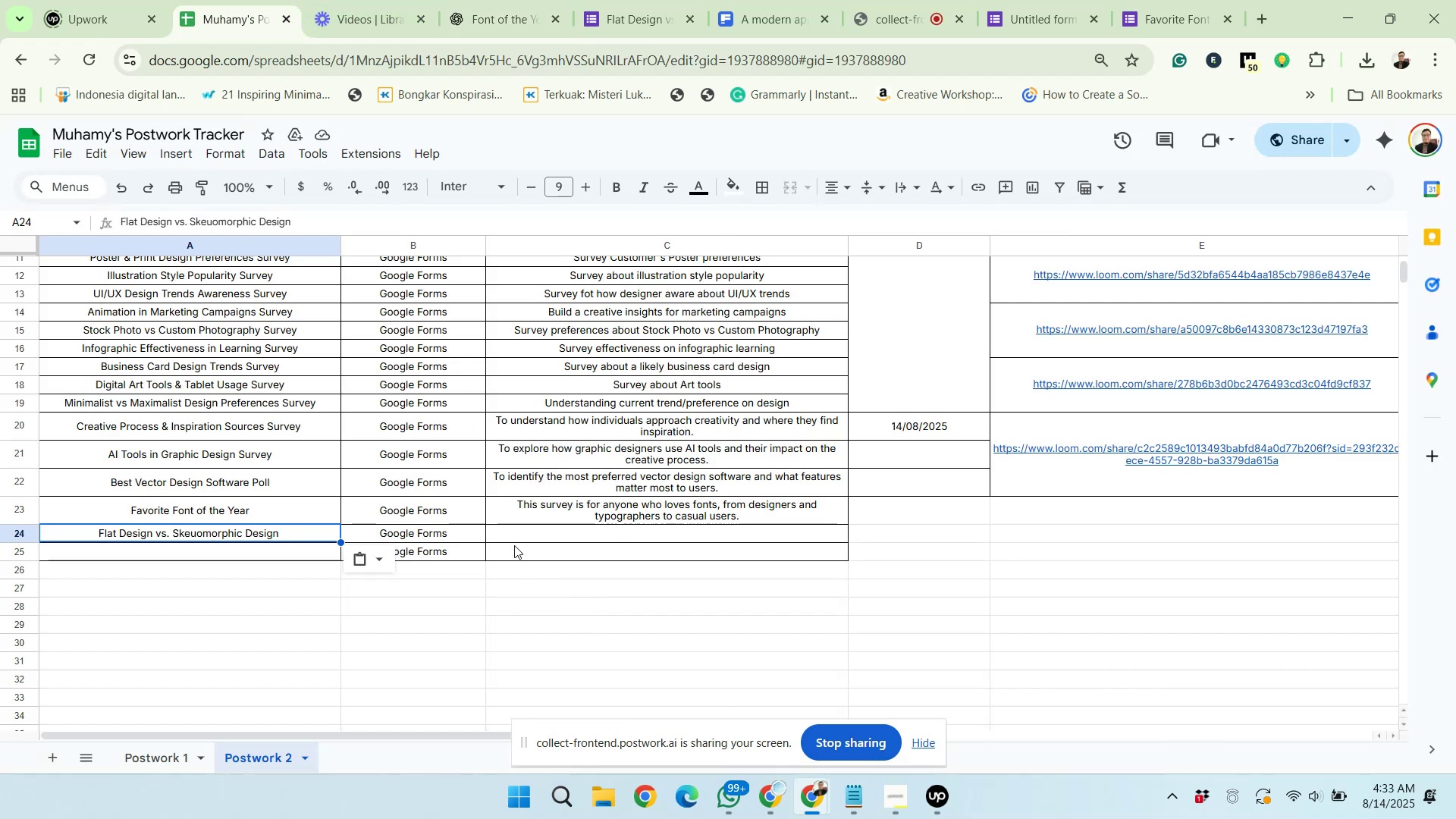 
left_click([512, 535])
 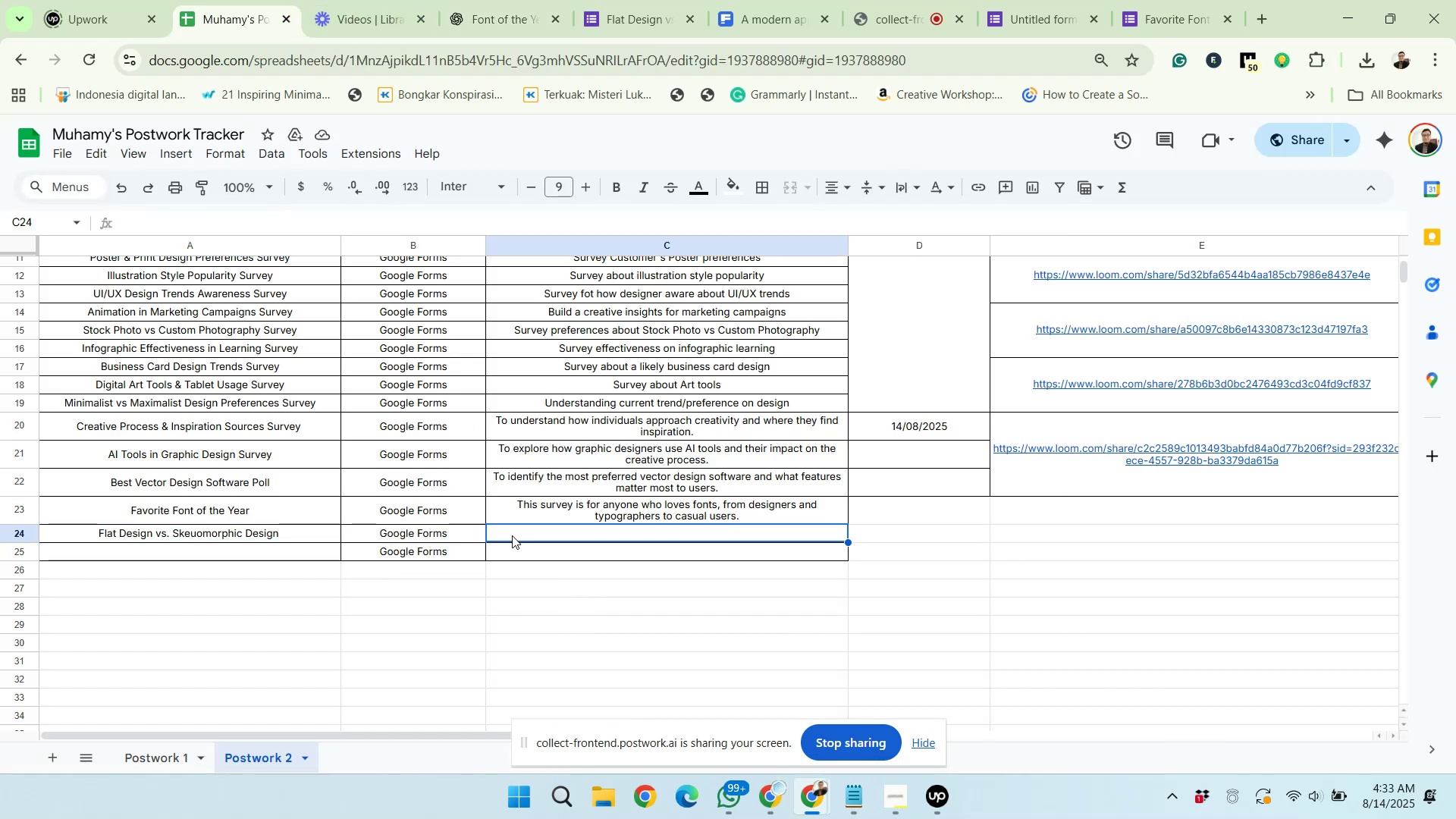 
key(Control+Shift+V)
 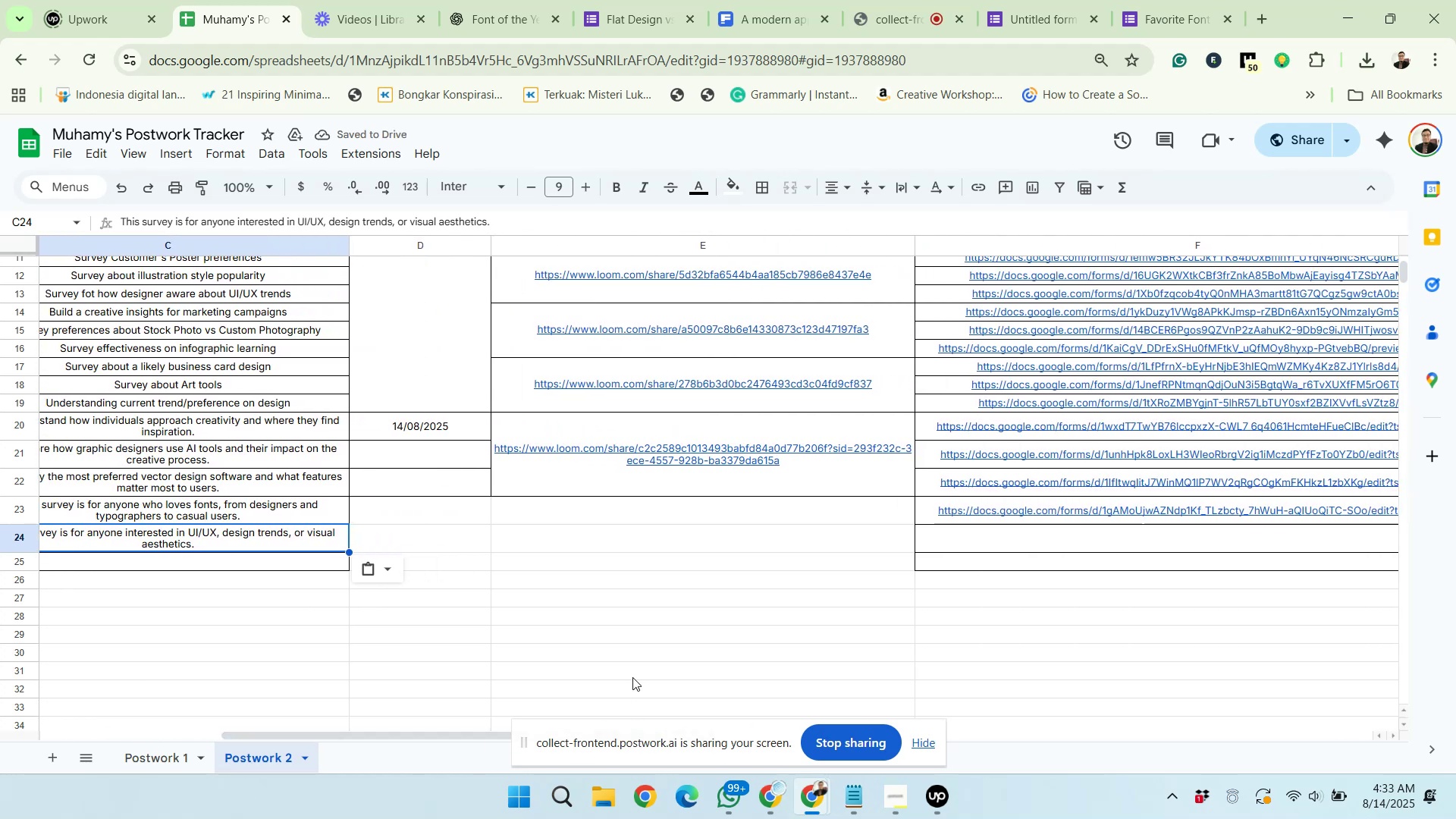 
left_click([588, 15])
 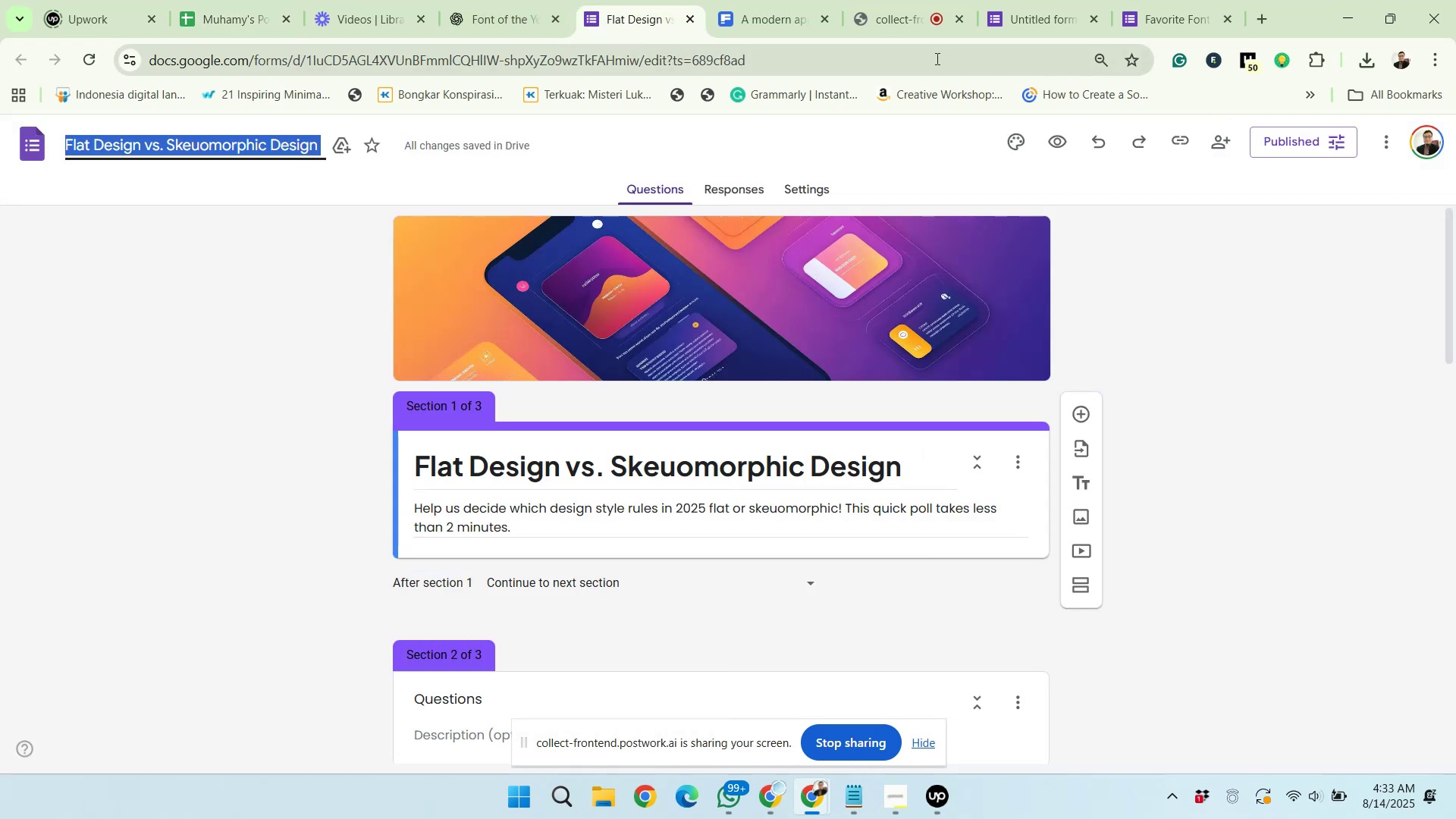 
left_click([930, 55])
 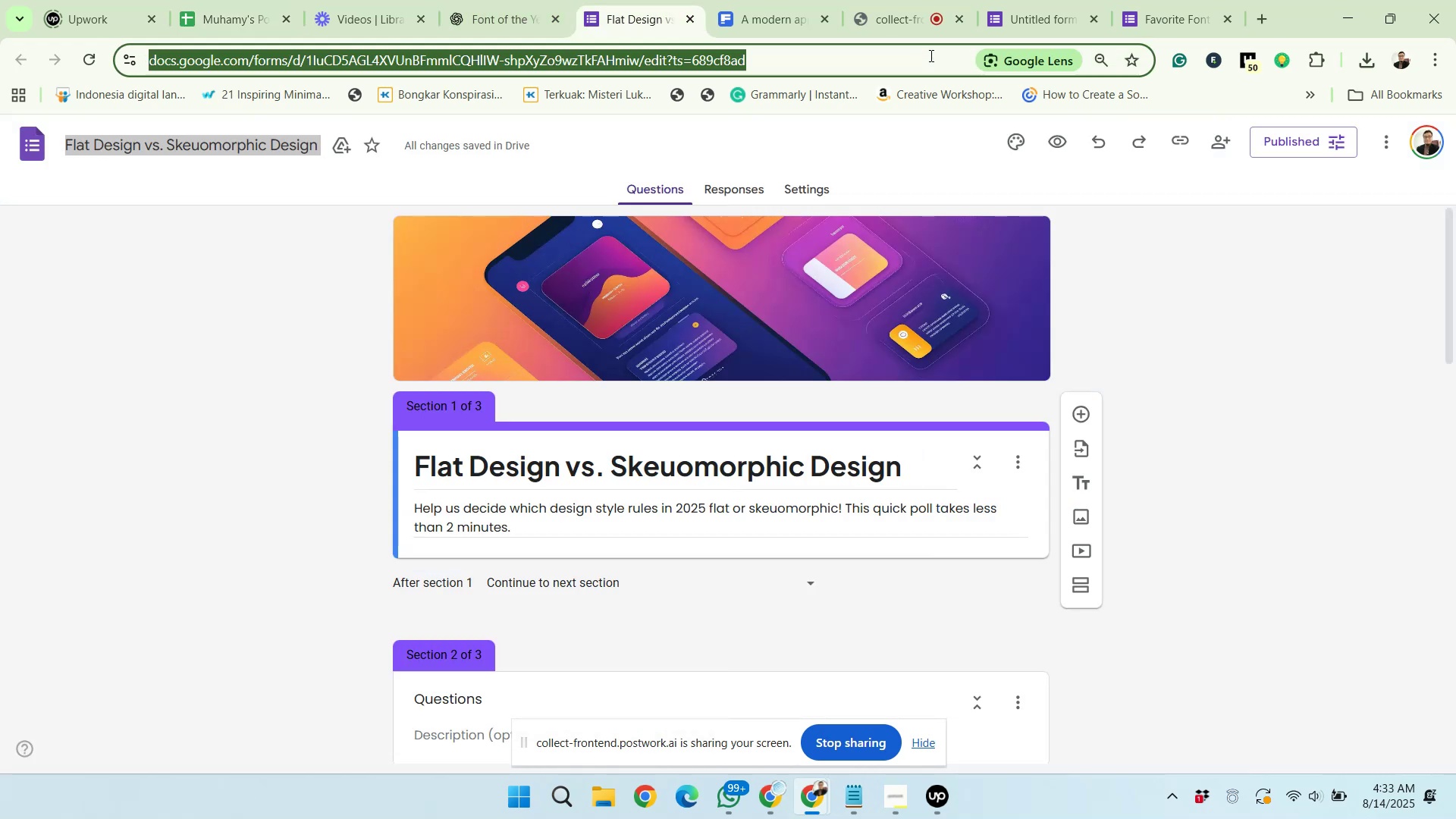 
key(Control+C)
 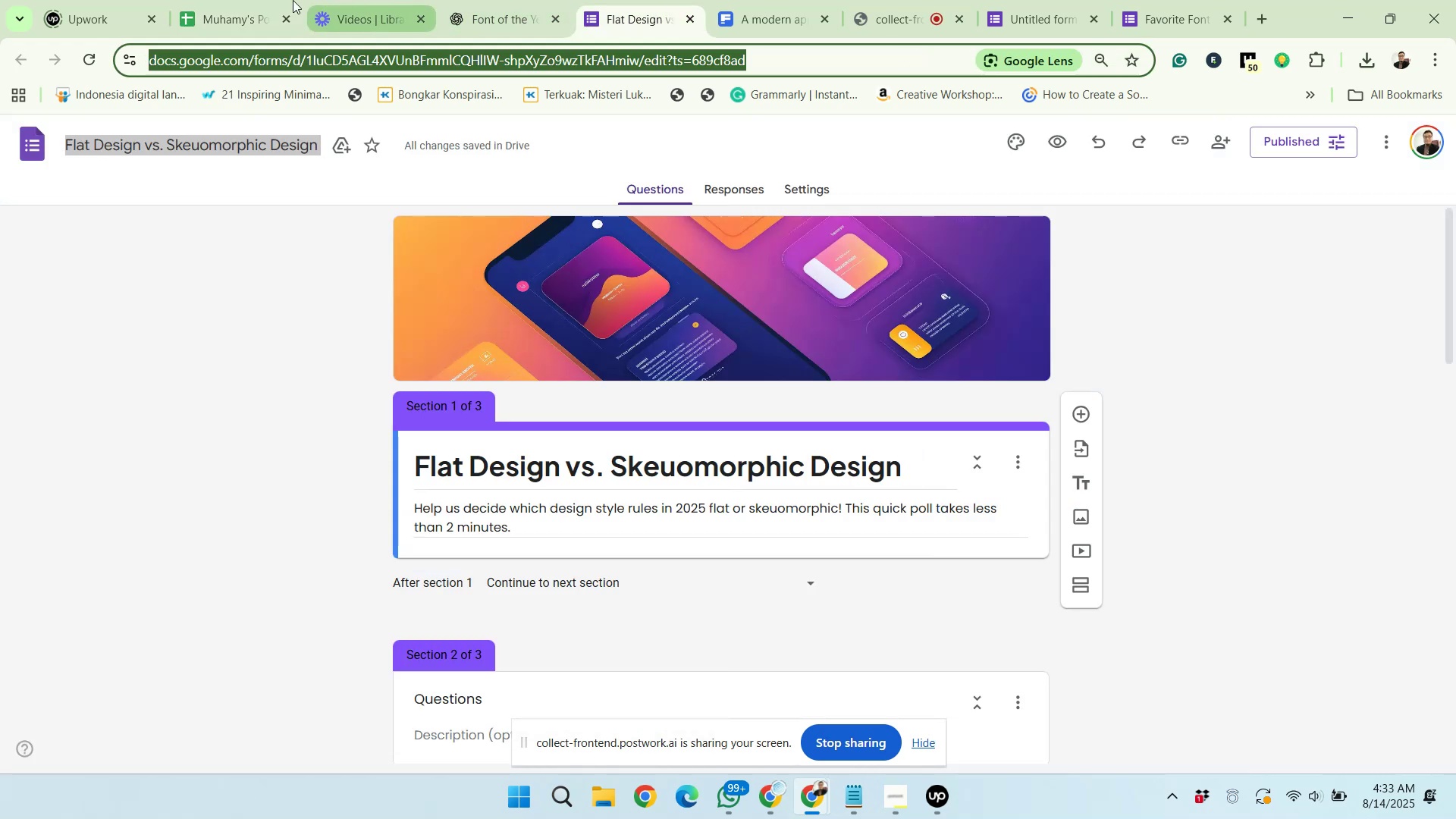 
left_click([263, 0])
 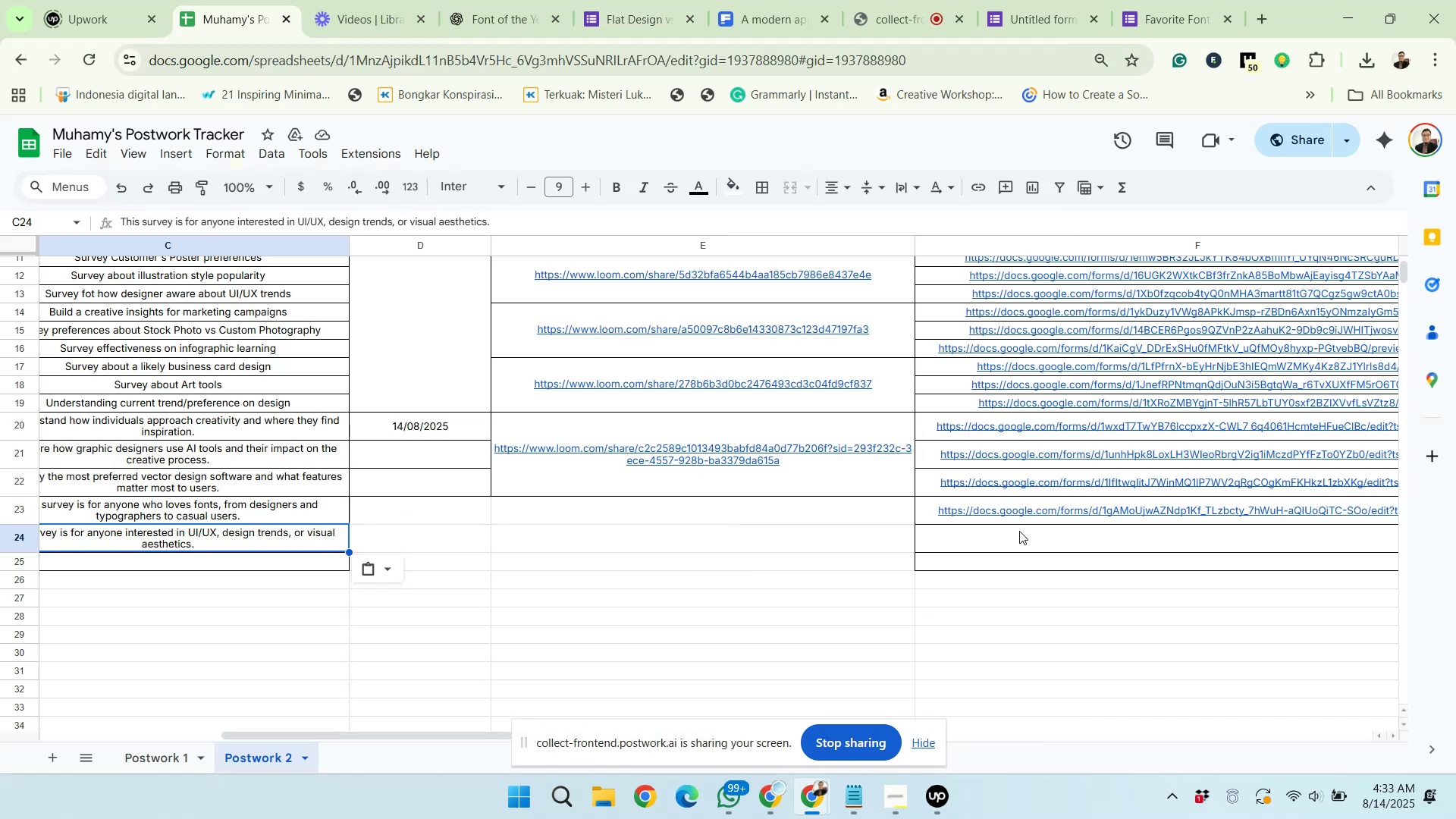 
key(Control+Shift+V)
 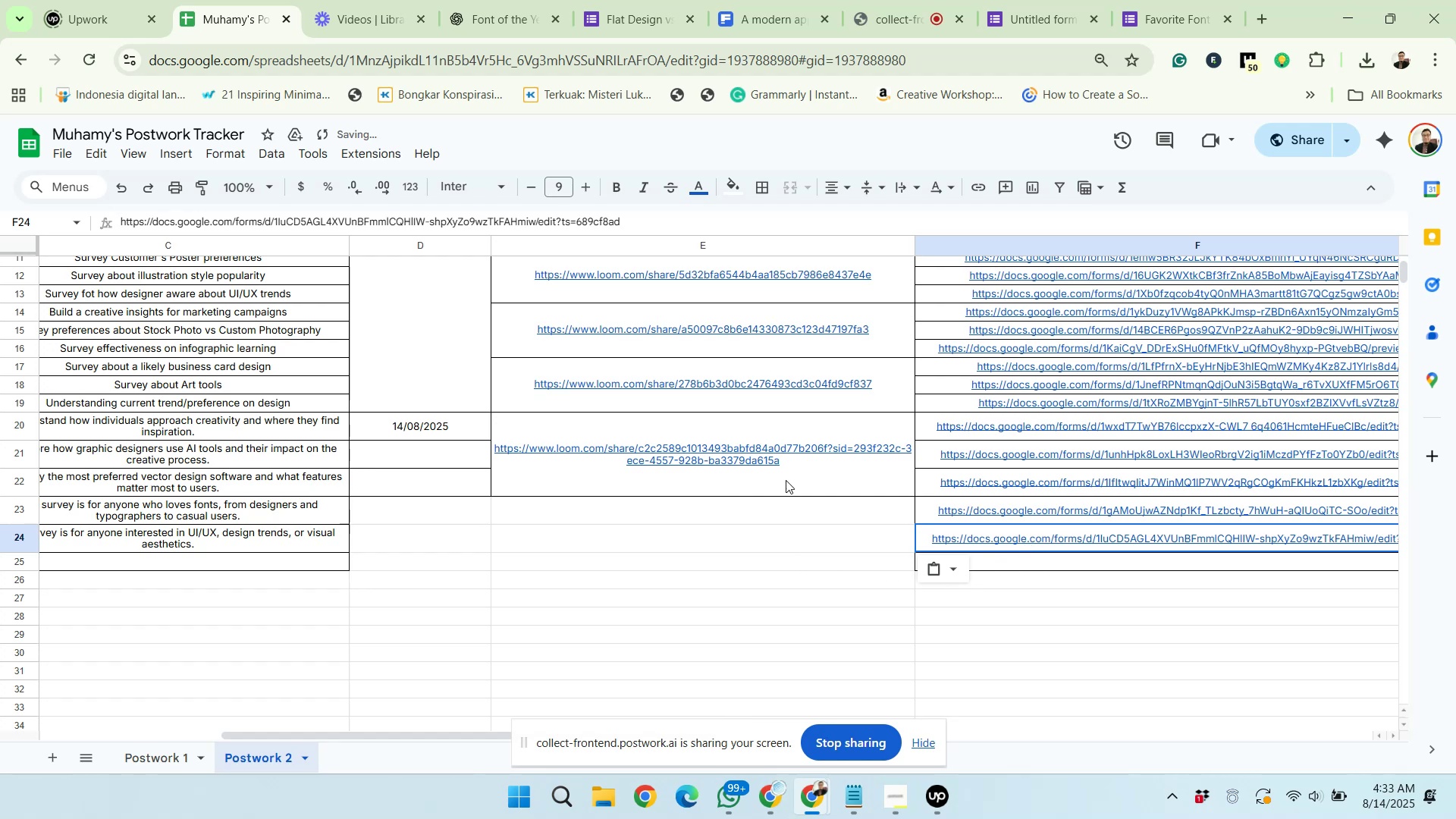 
left_click([639, 13])
 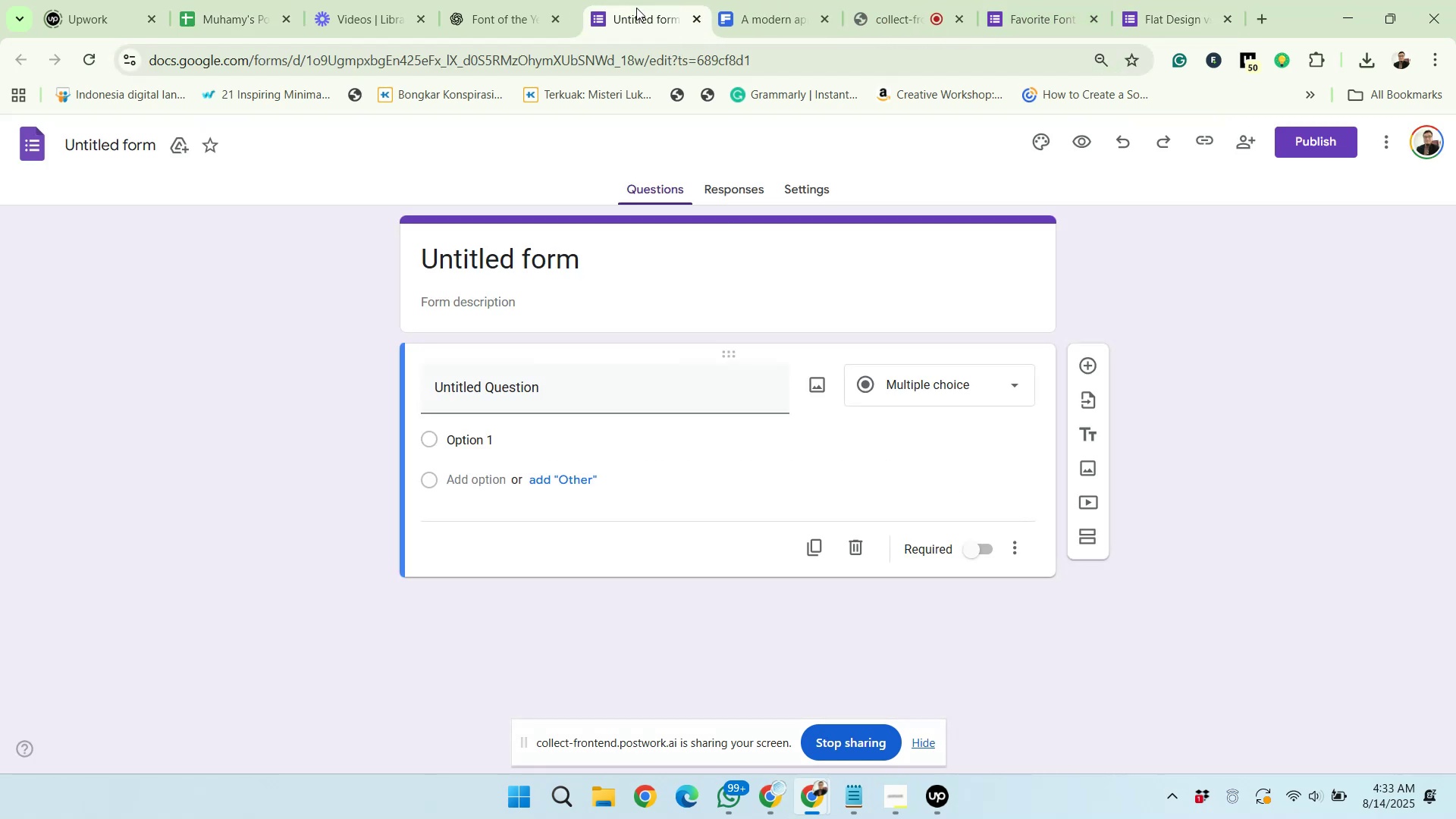 
wait(5.63)
 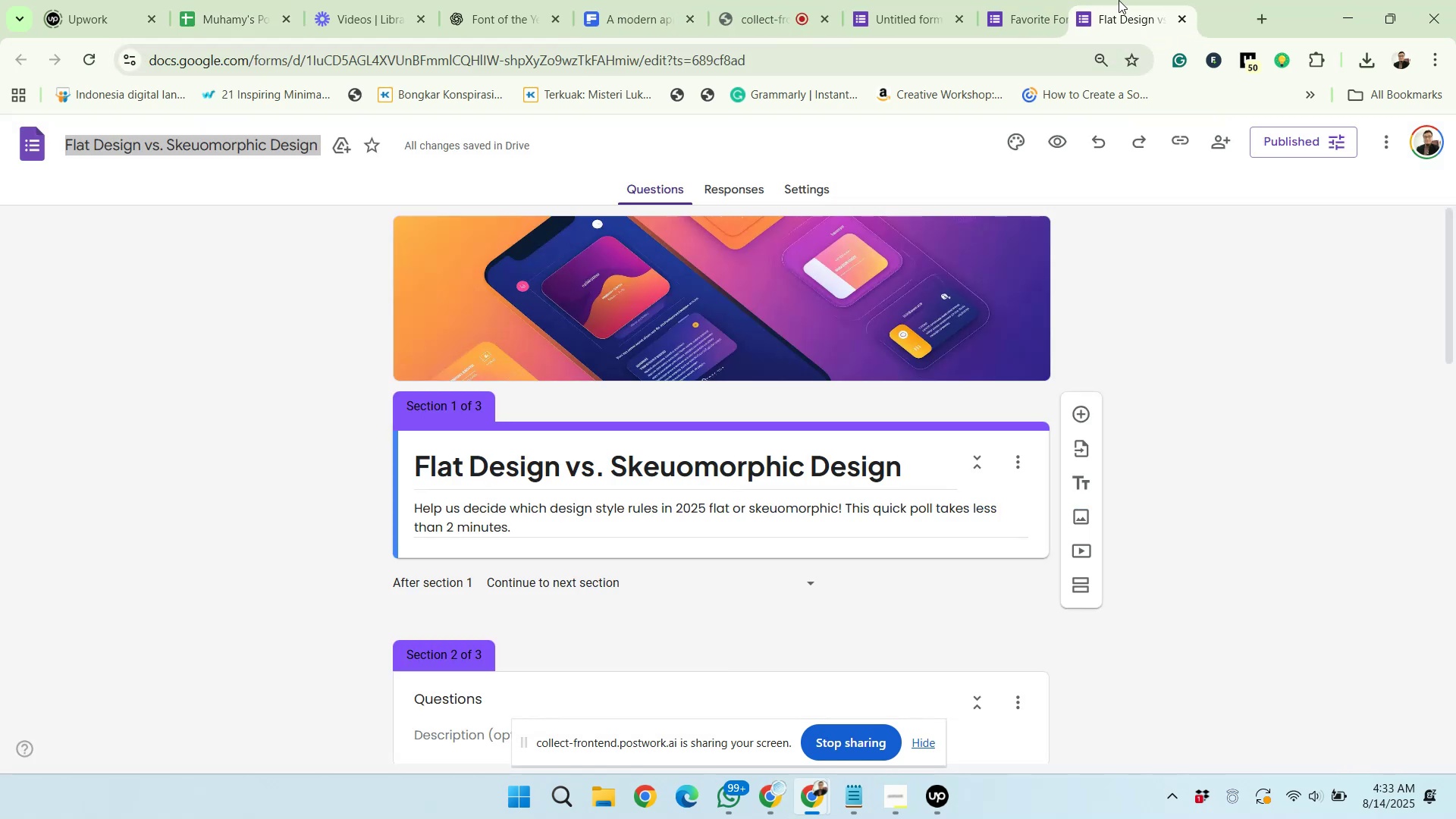 
left_click([848, 796])
 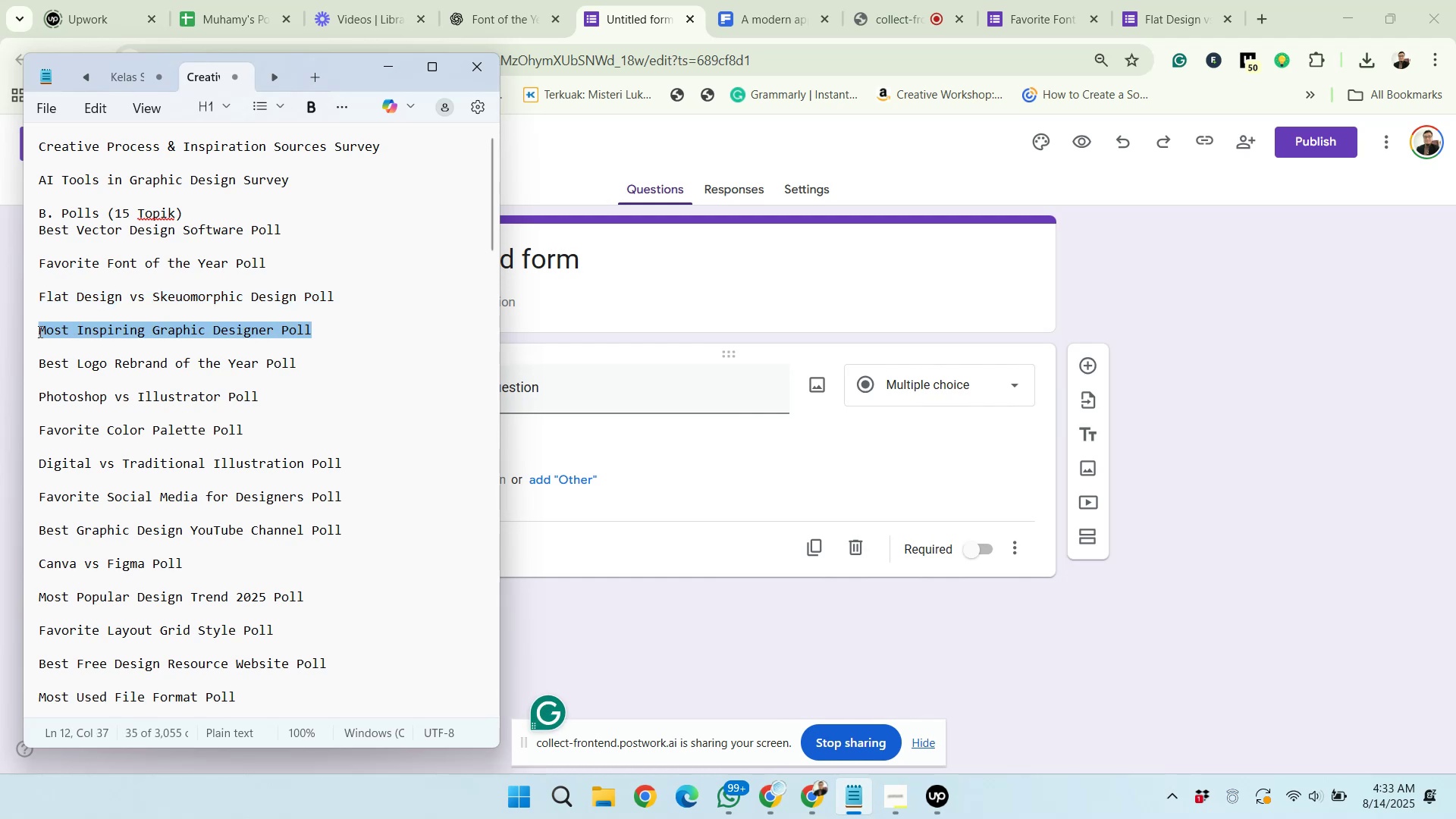 
right_click([51, 332])
 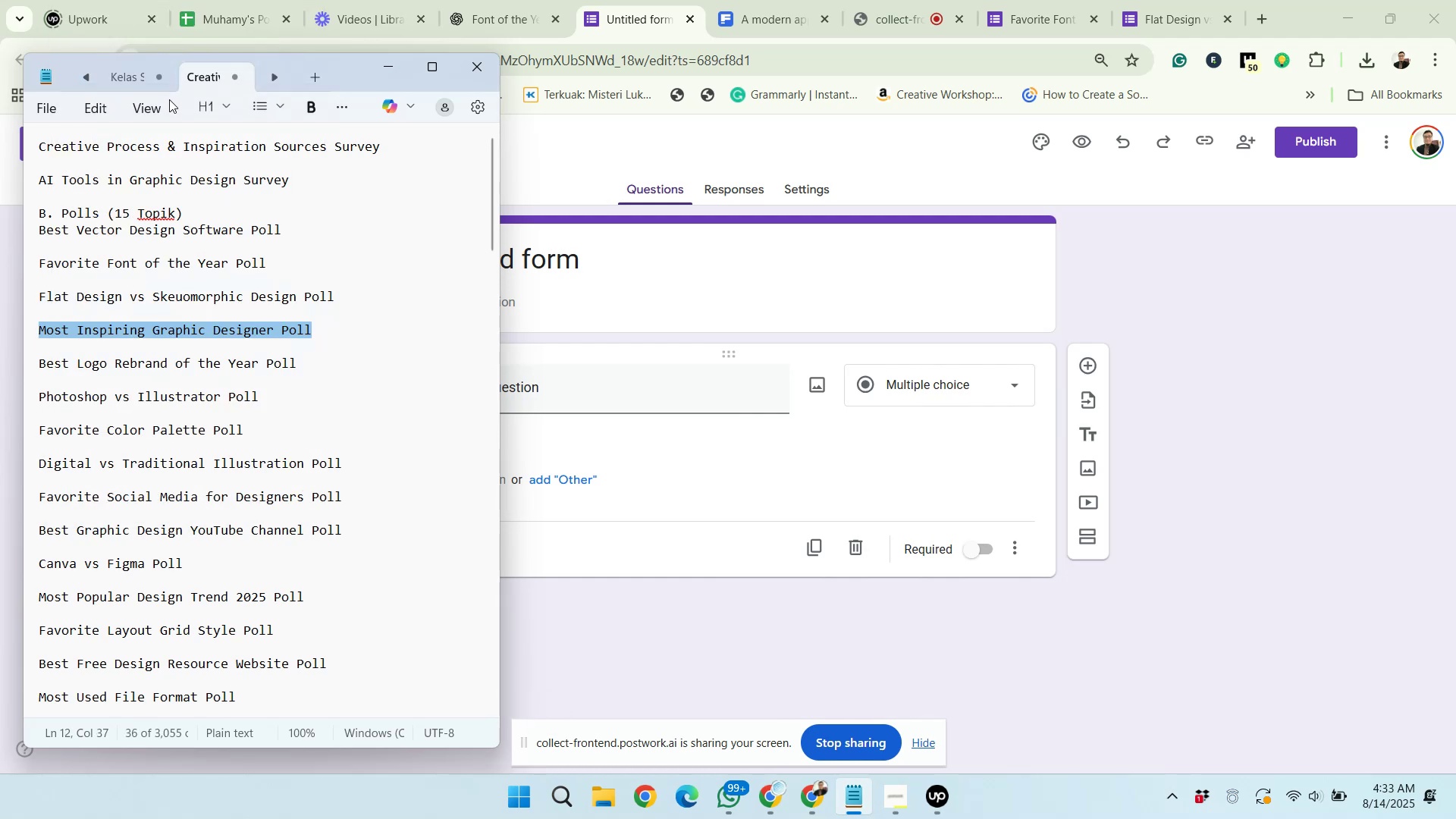 
left_click([1116, 313])
 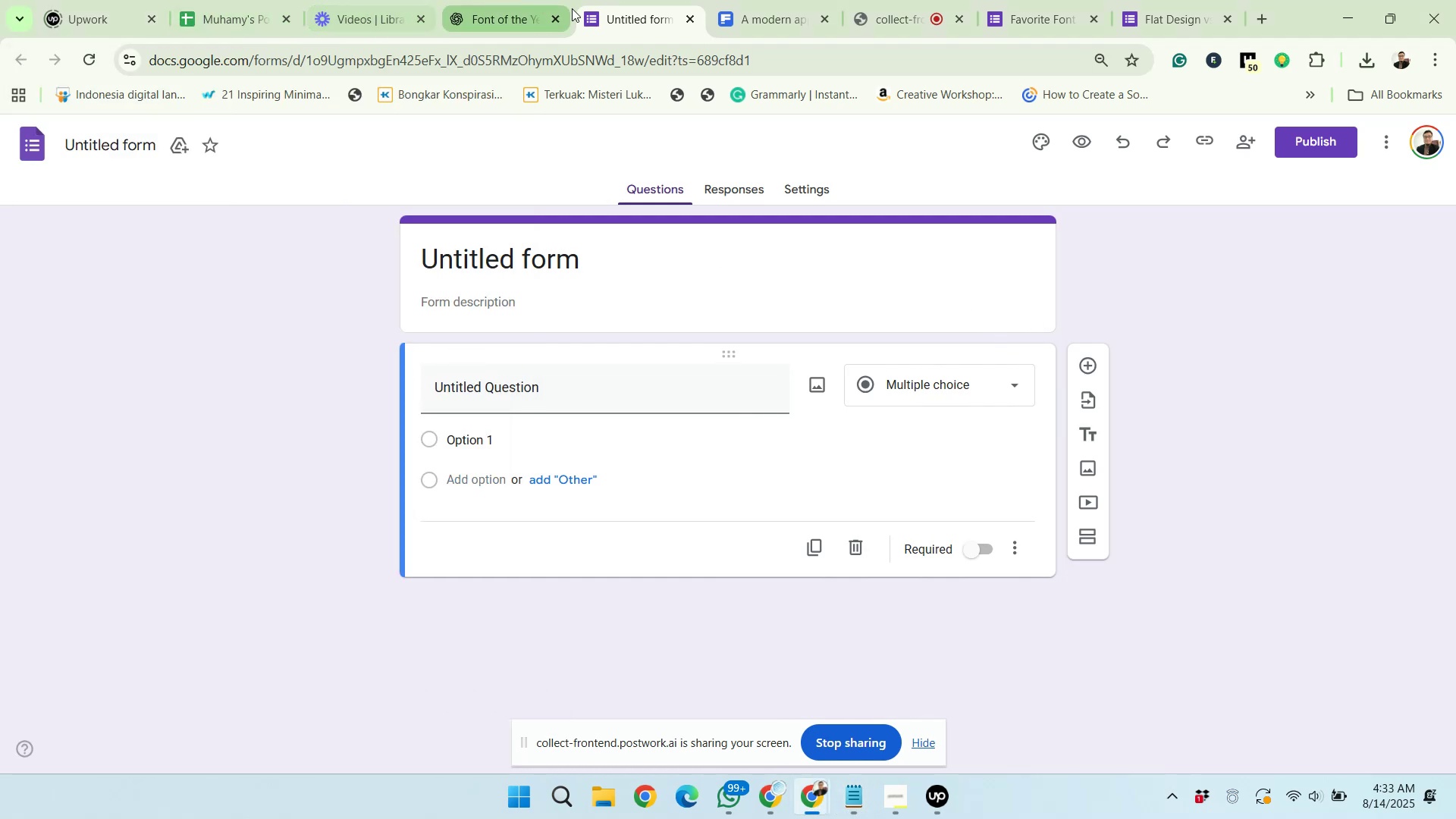 
left_click([469, 0])
 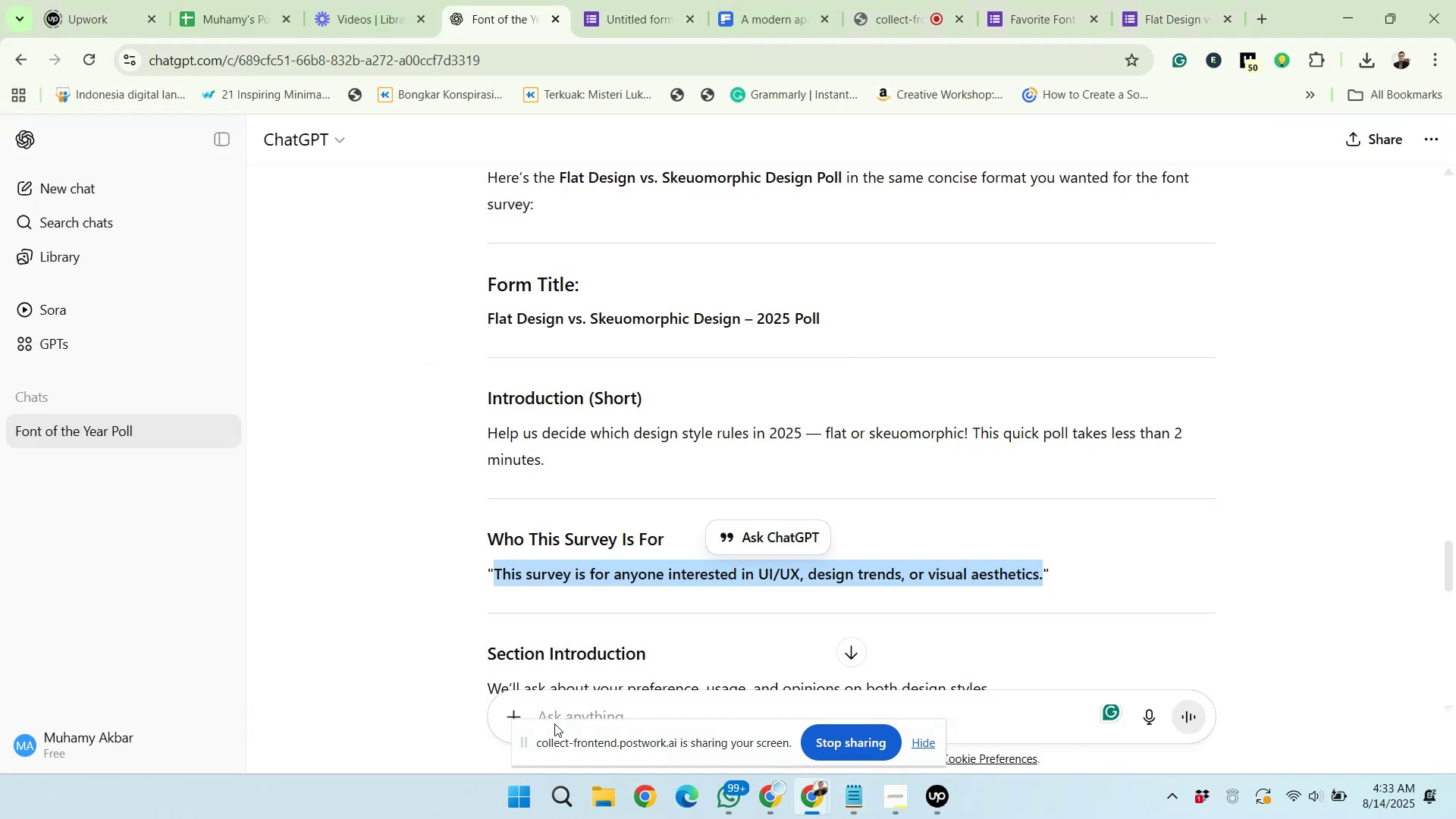 
left_click([555, 714])
 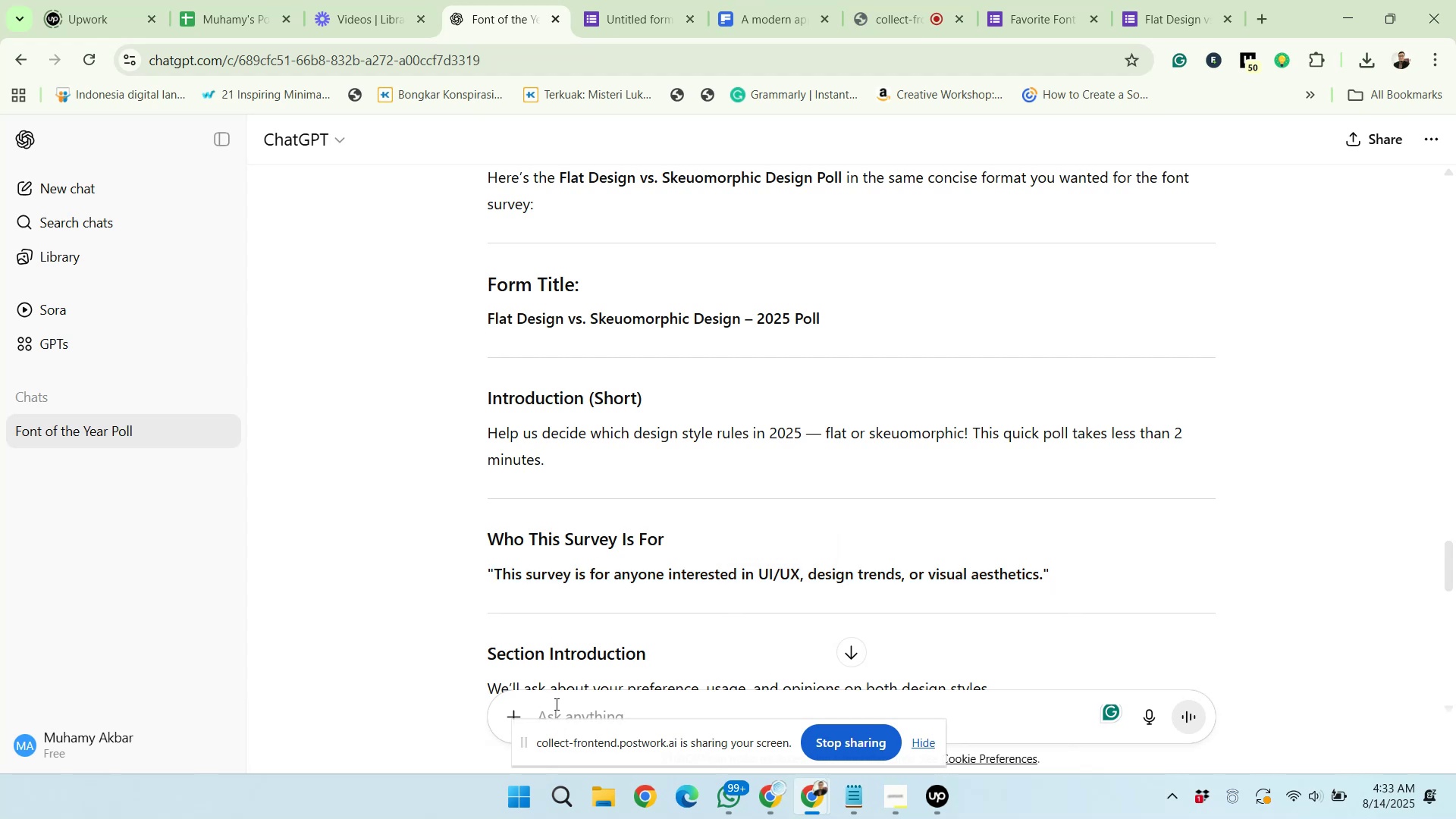 
type(now for this topic with same prompt but make more creative, exactly don't sam with above)
 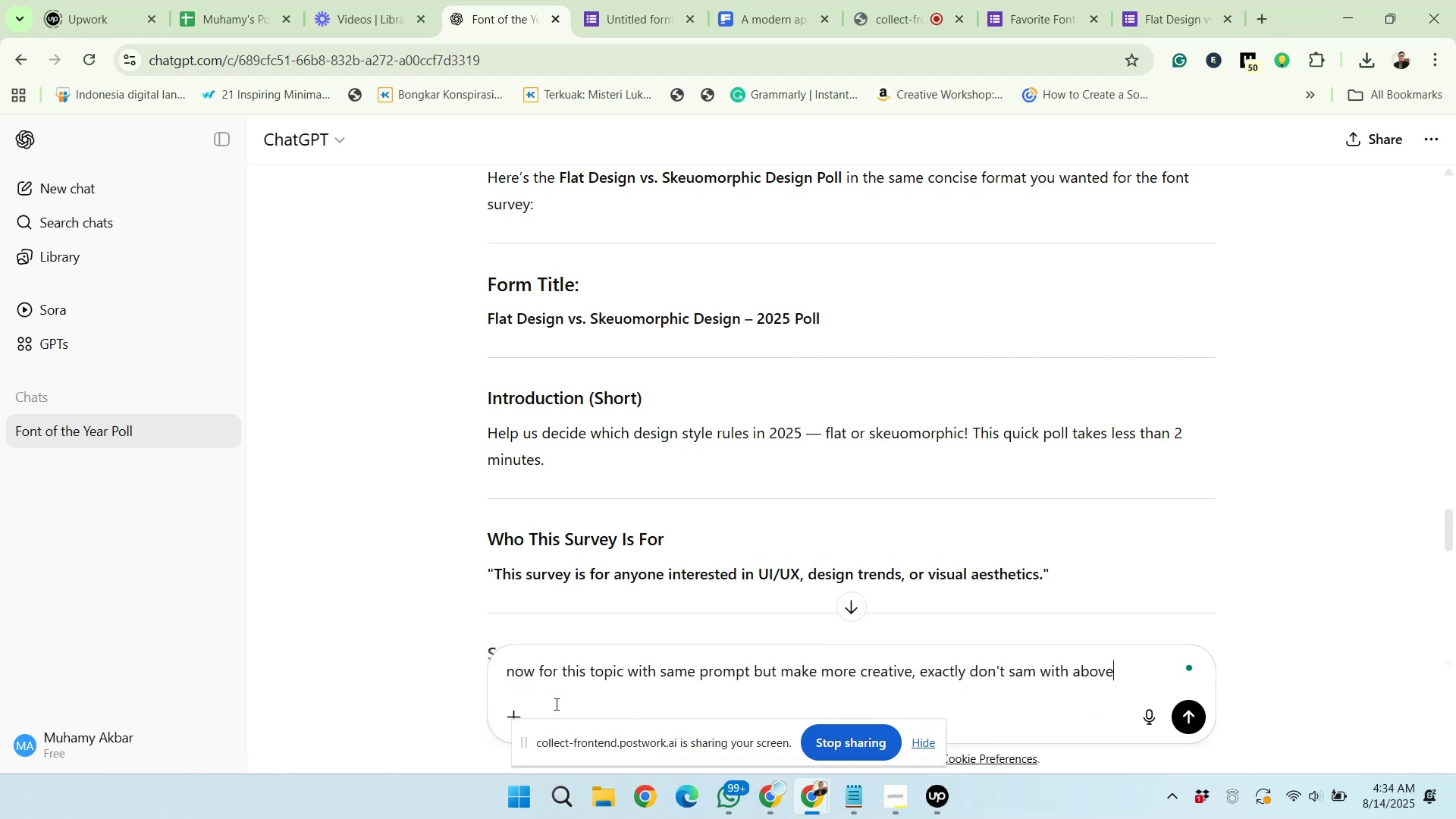 
key(Shift+Enter)
 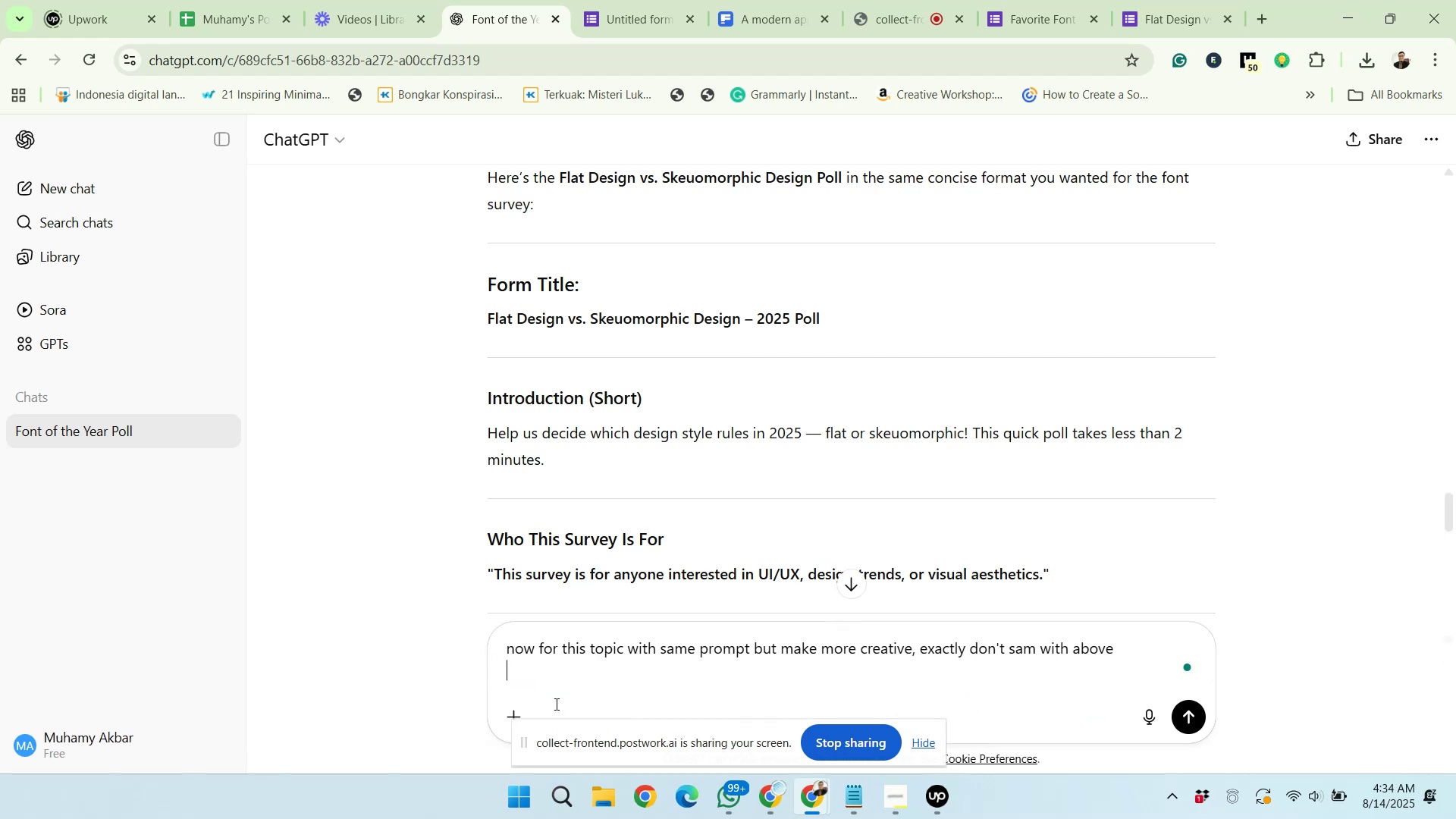 
key(Control+V)
 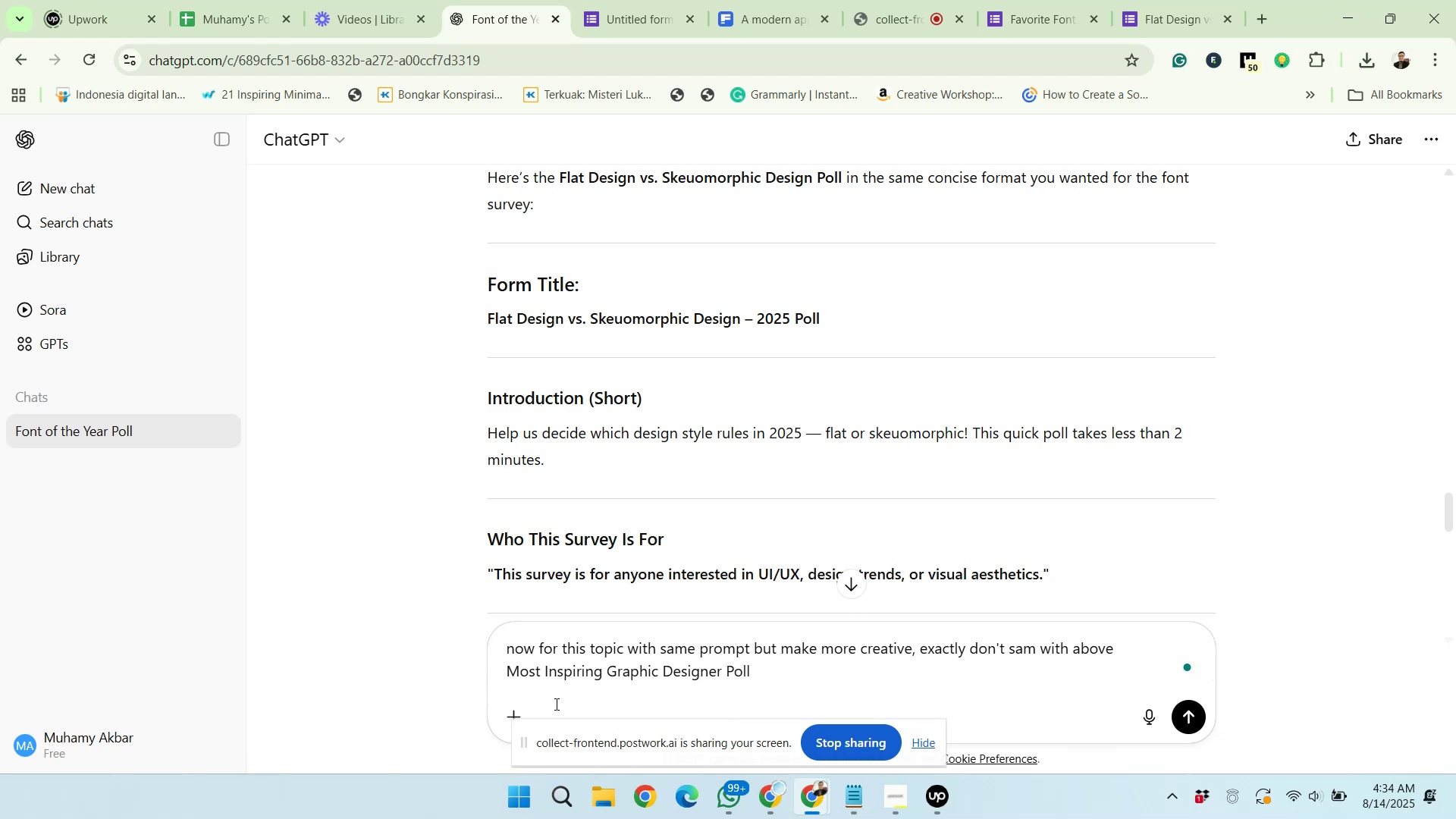 
key(Enter)
 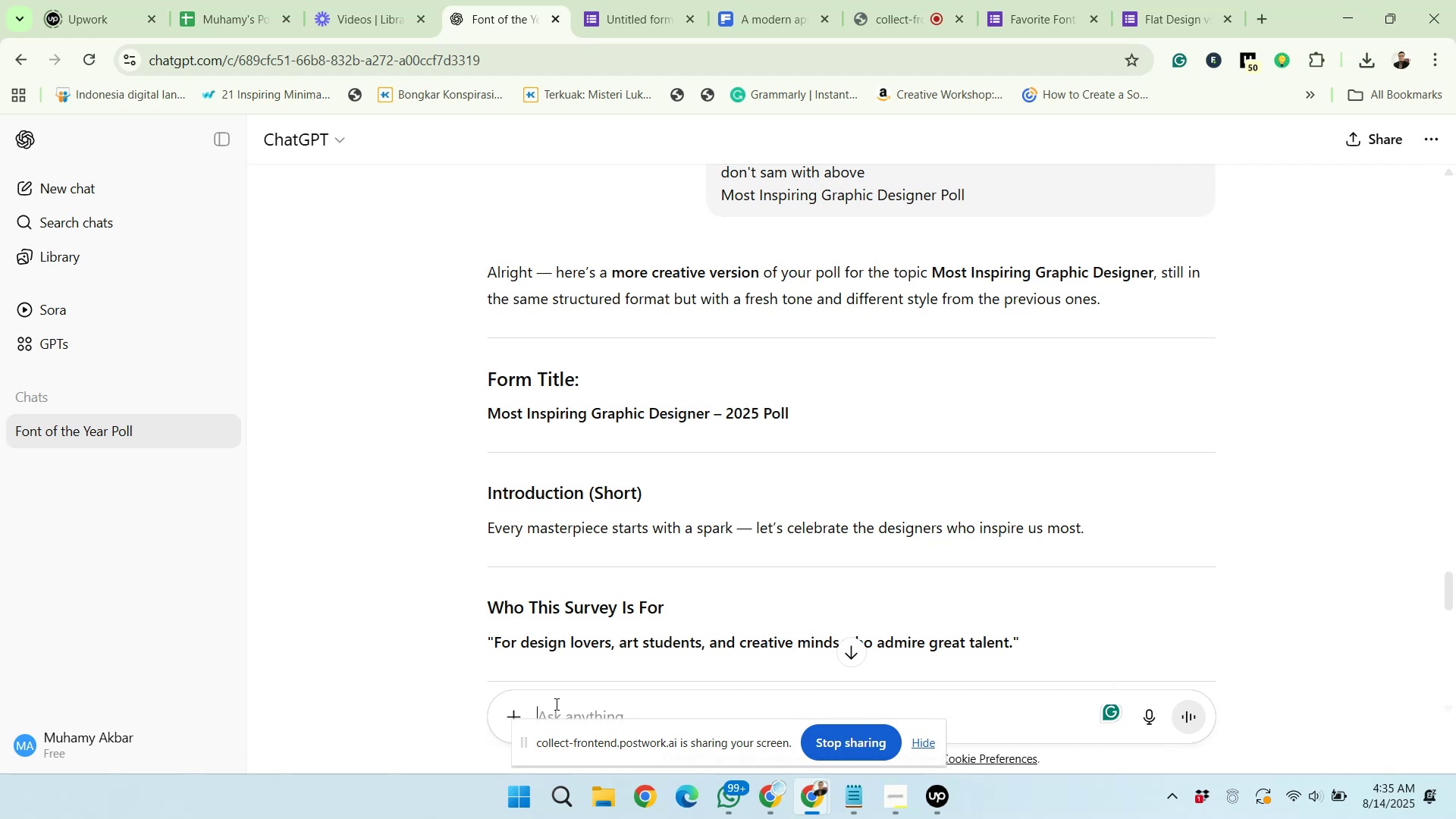 
wait(45.86)
 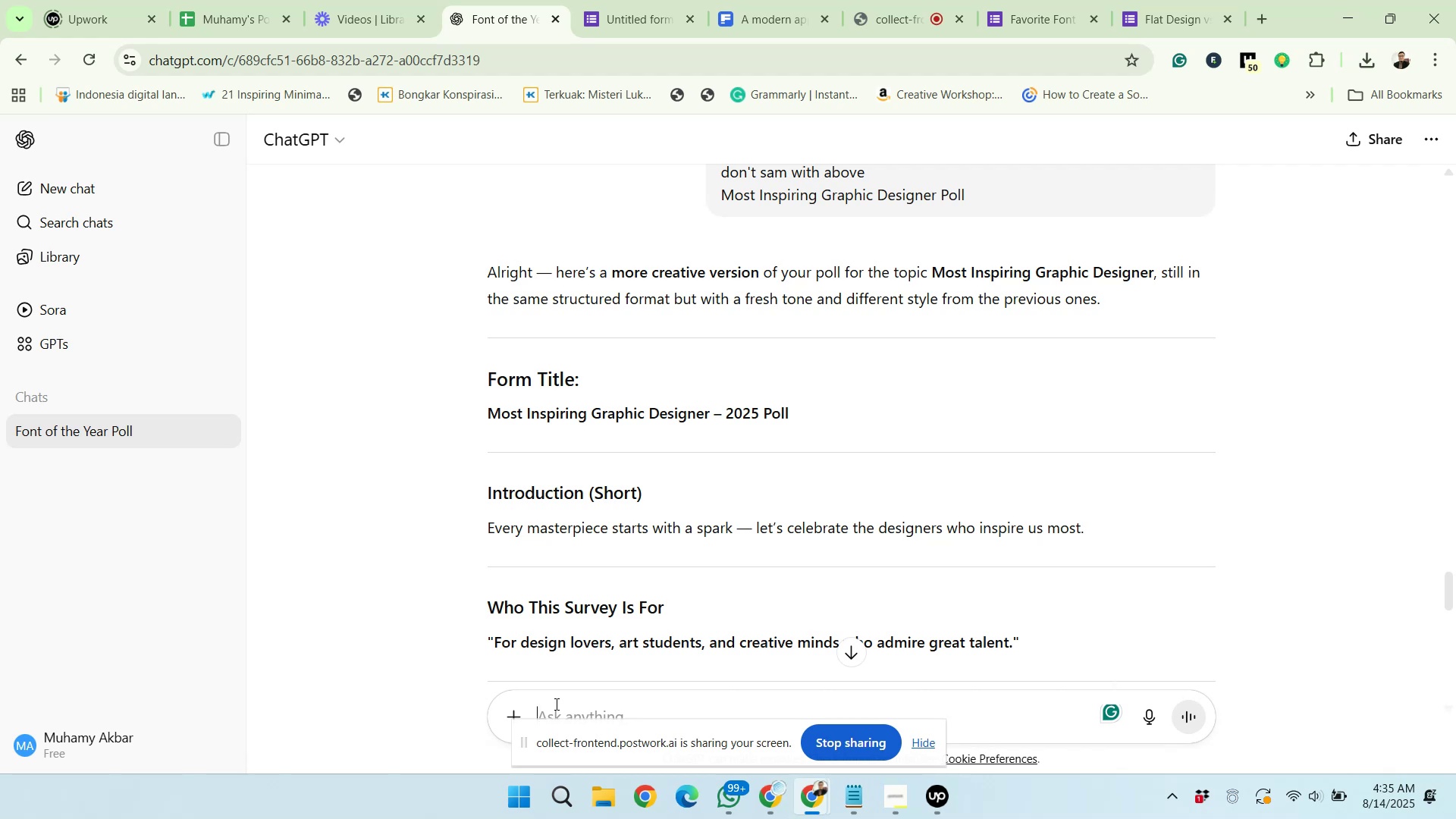 
right_click([673, 413])
 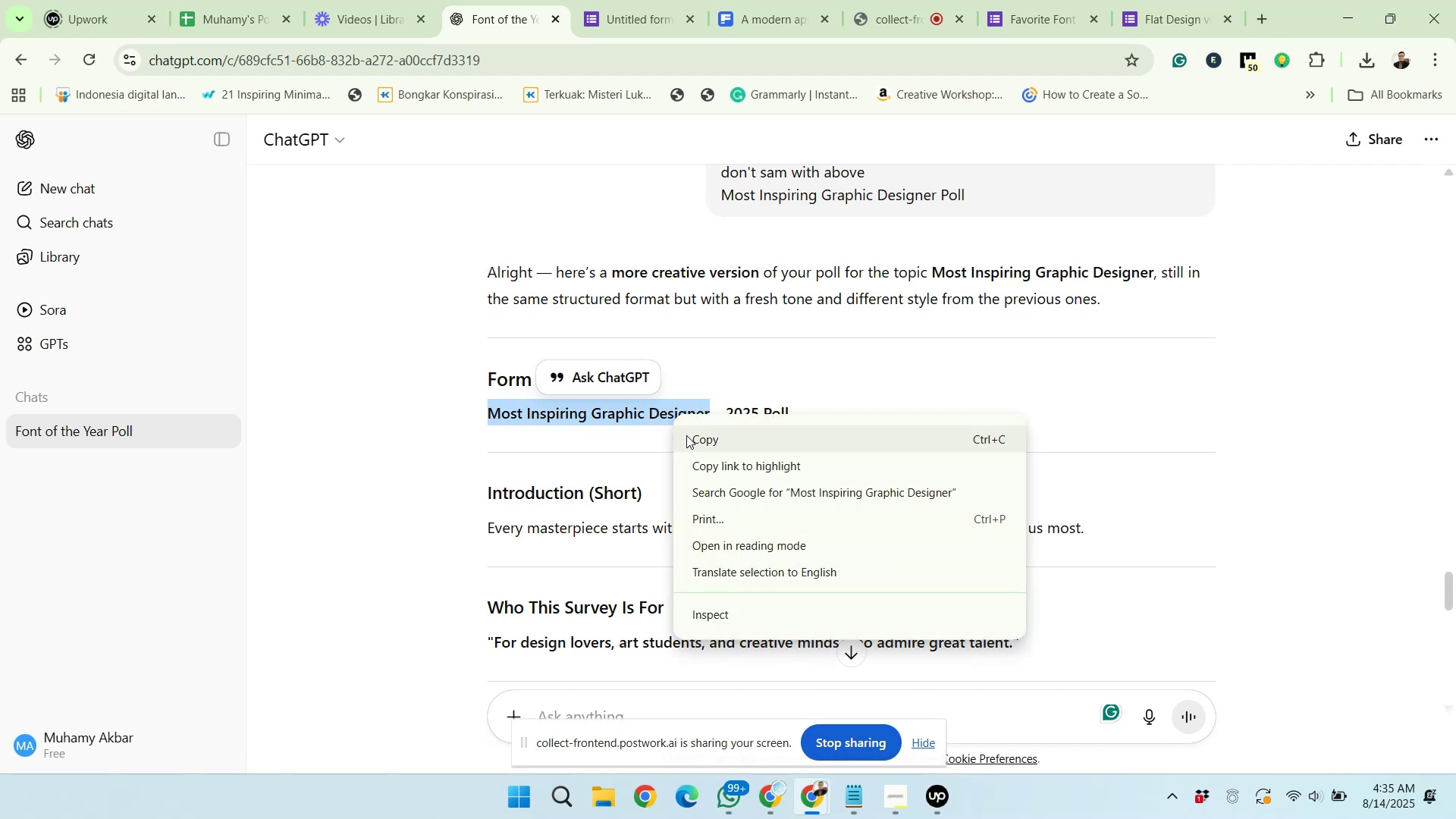 
left_click([687, 435])
 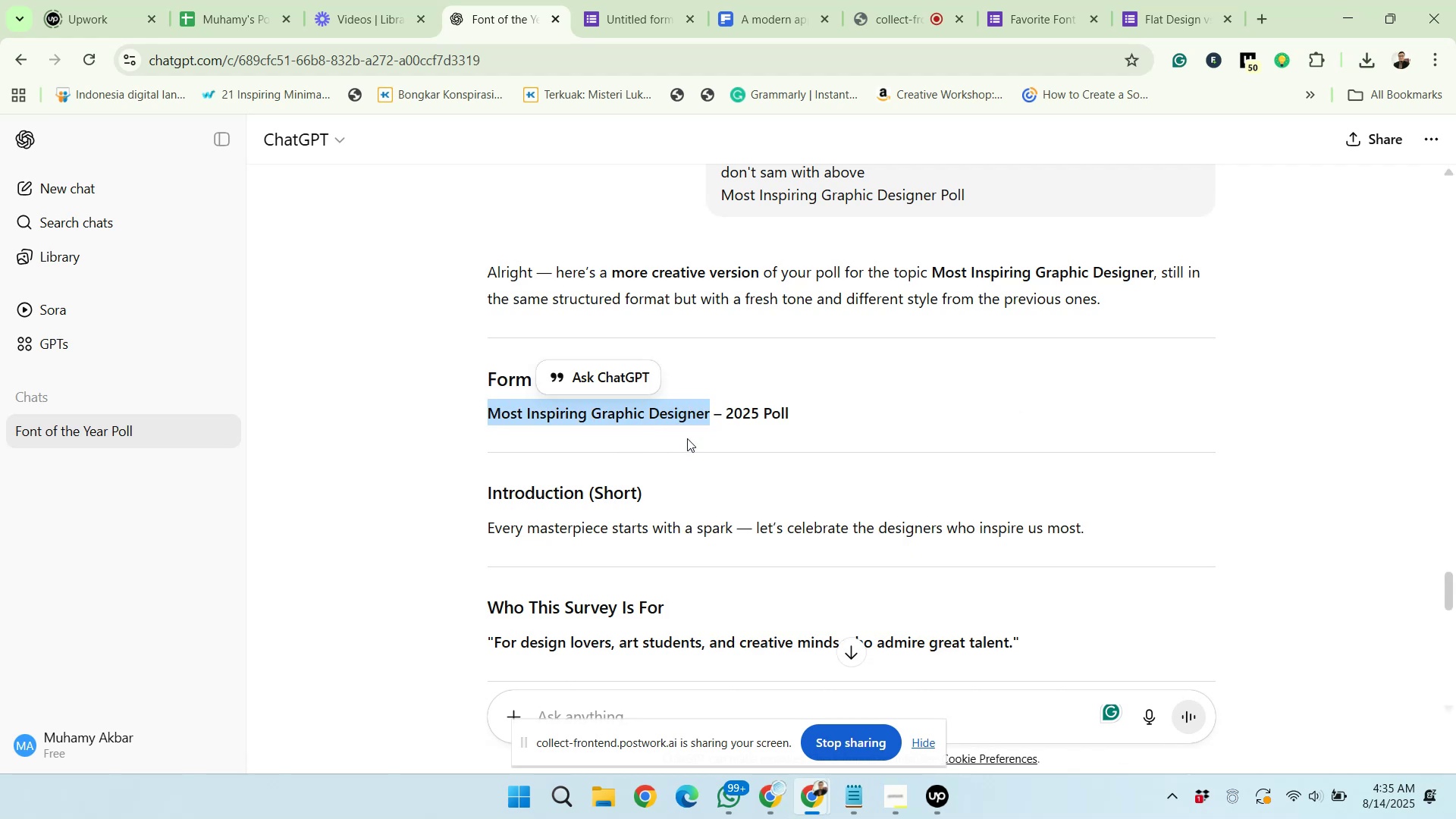 
scroll: coordinate [686, 443], scroll_direction: down, amount: 2.0
 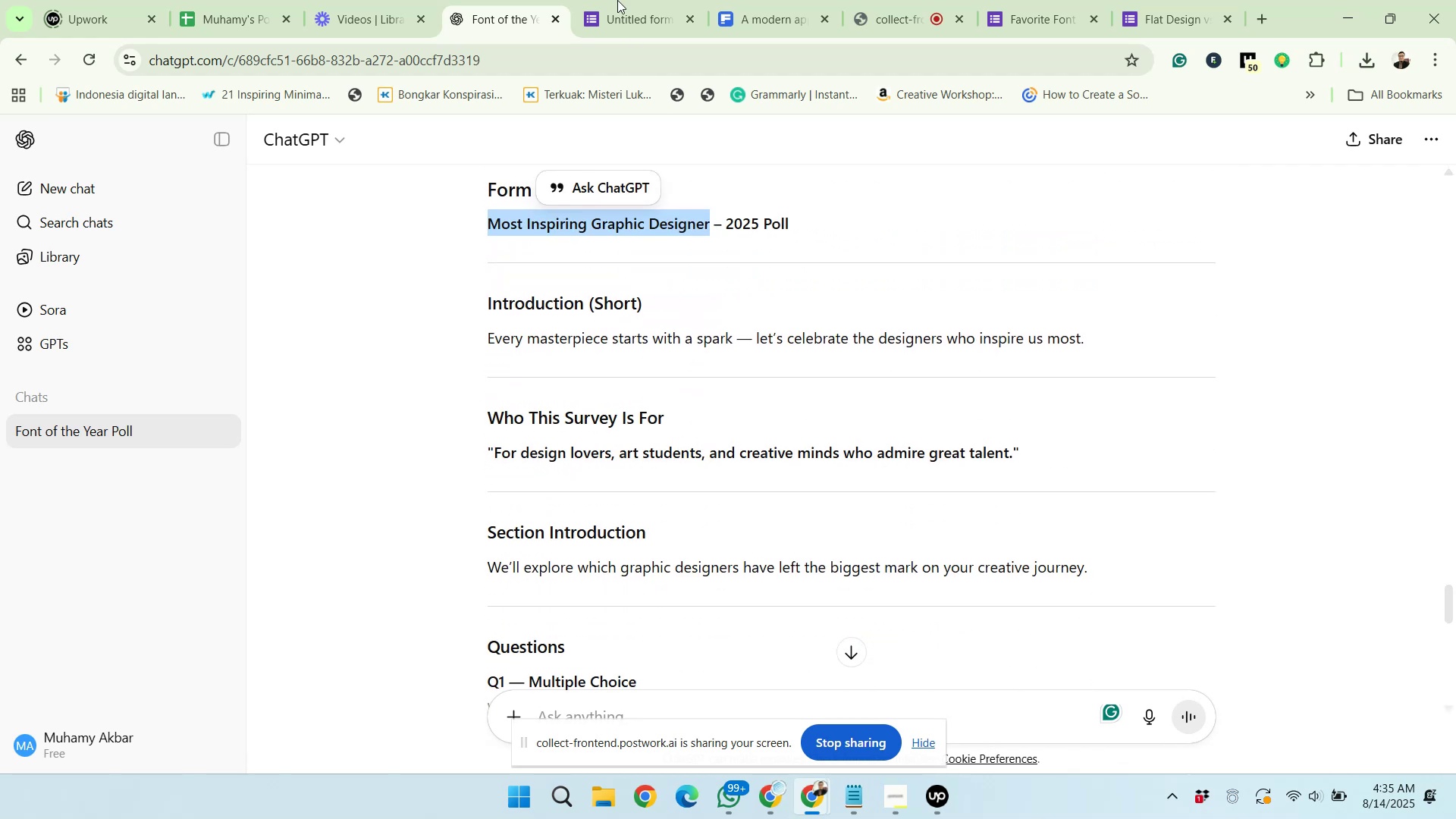 
left_click([615, 0])
 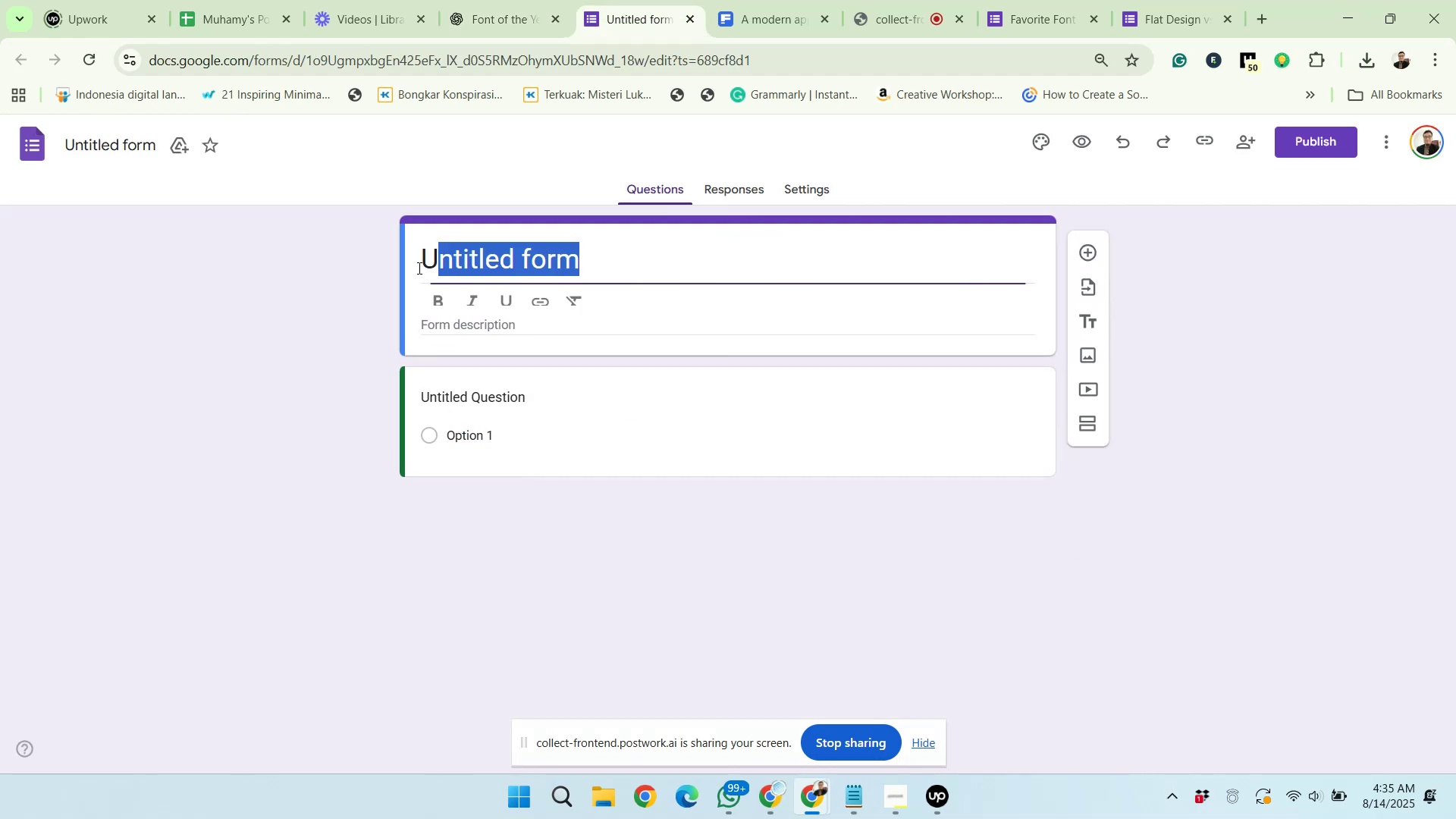 
right_click([454, 265])
 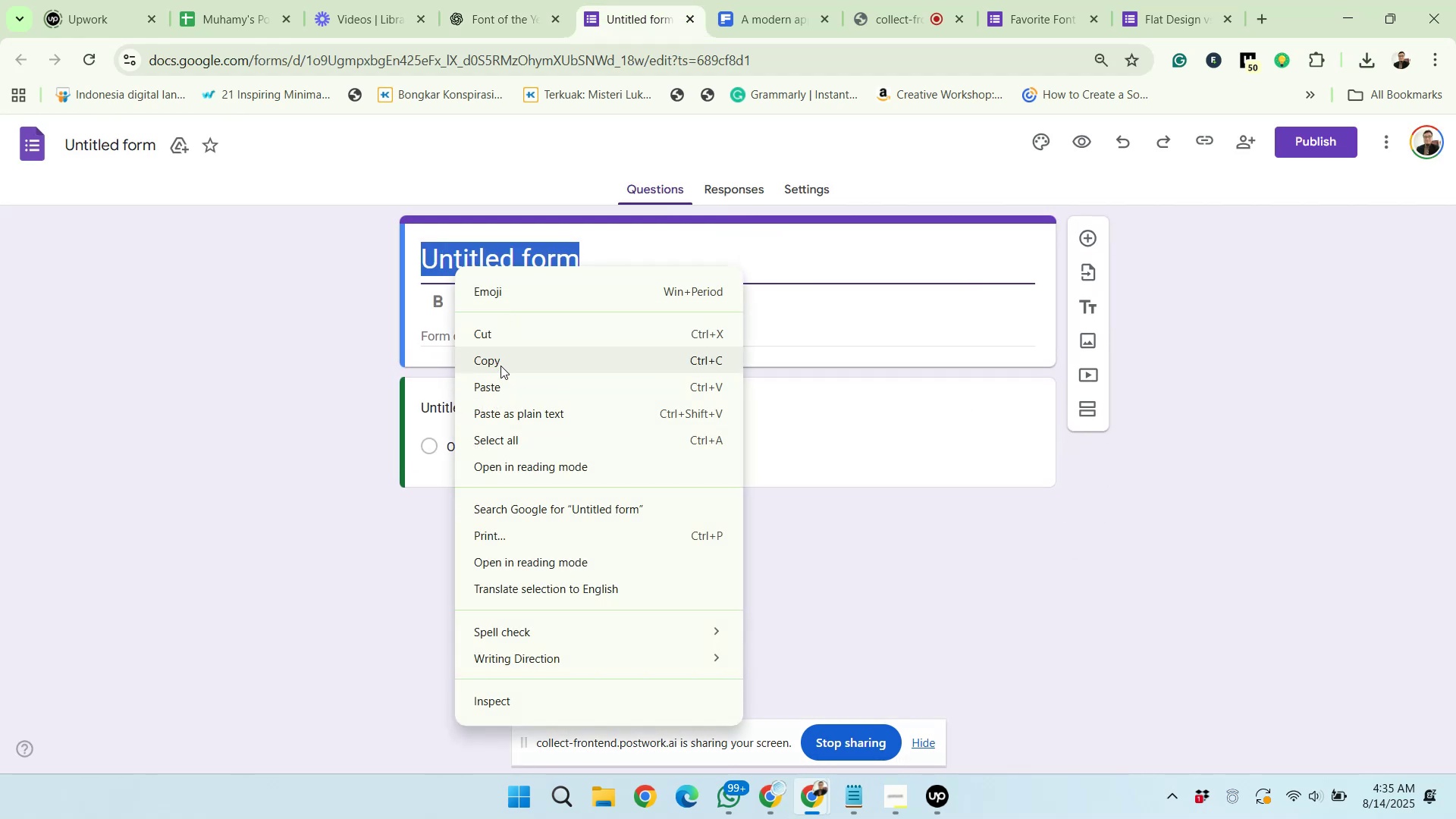 
left_click([503, 384])
 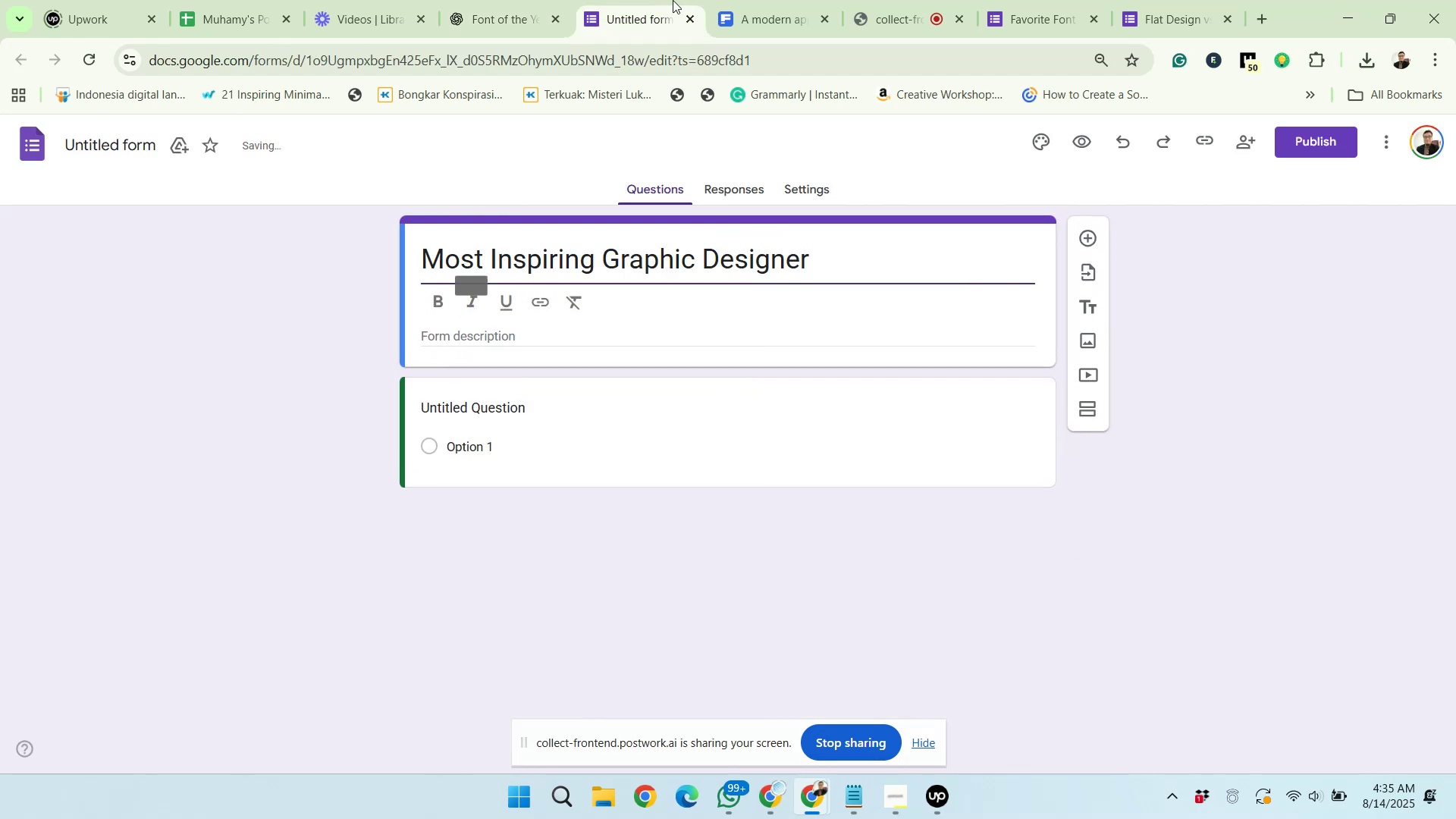 
left_click([524, 0])
 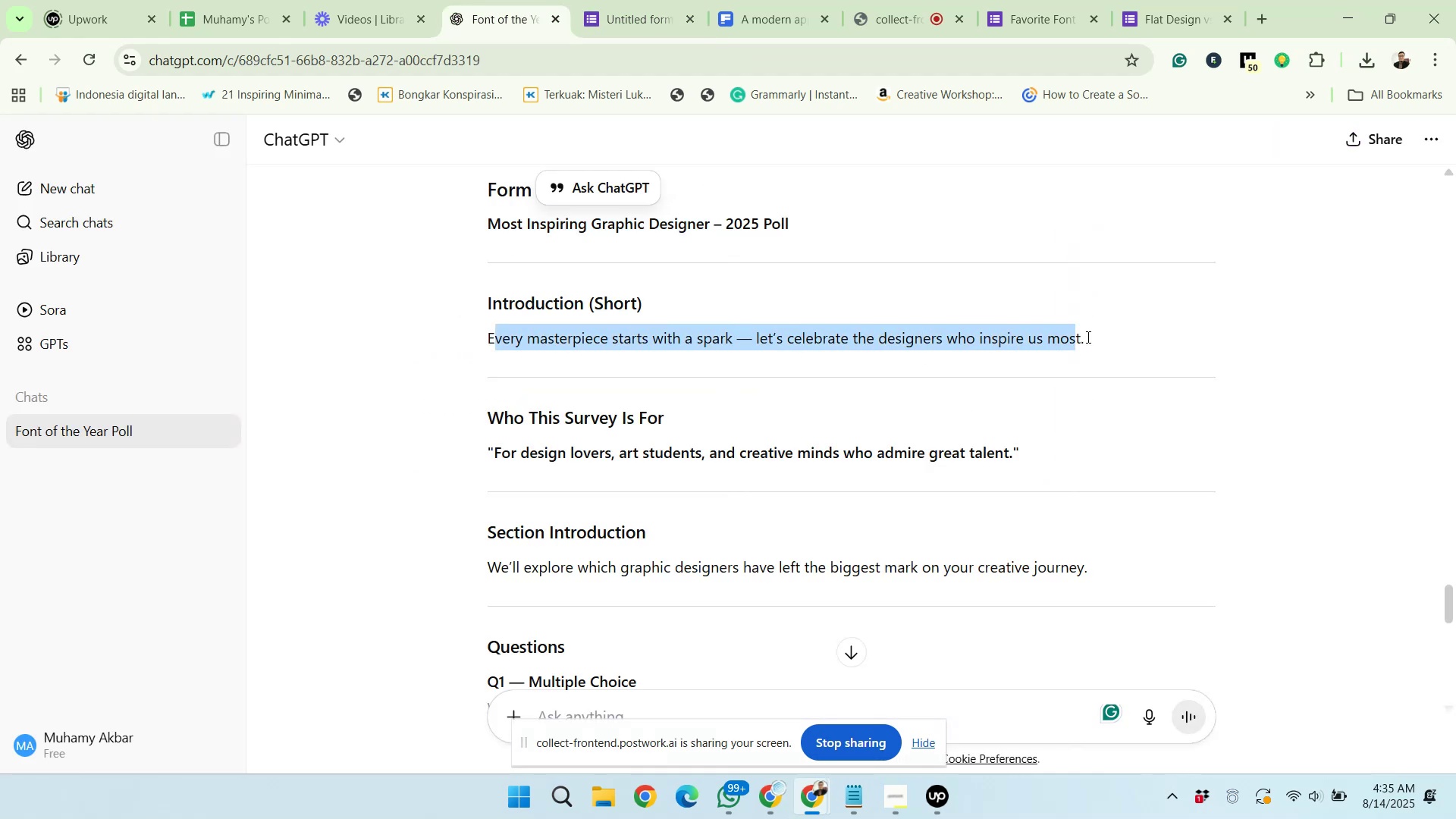 
key(Control+C)
 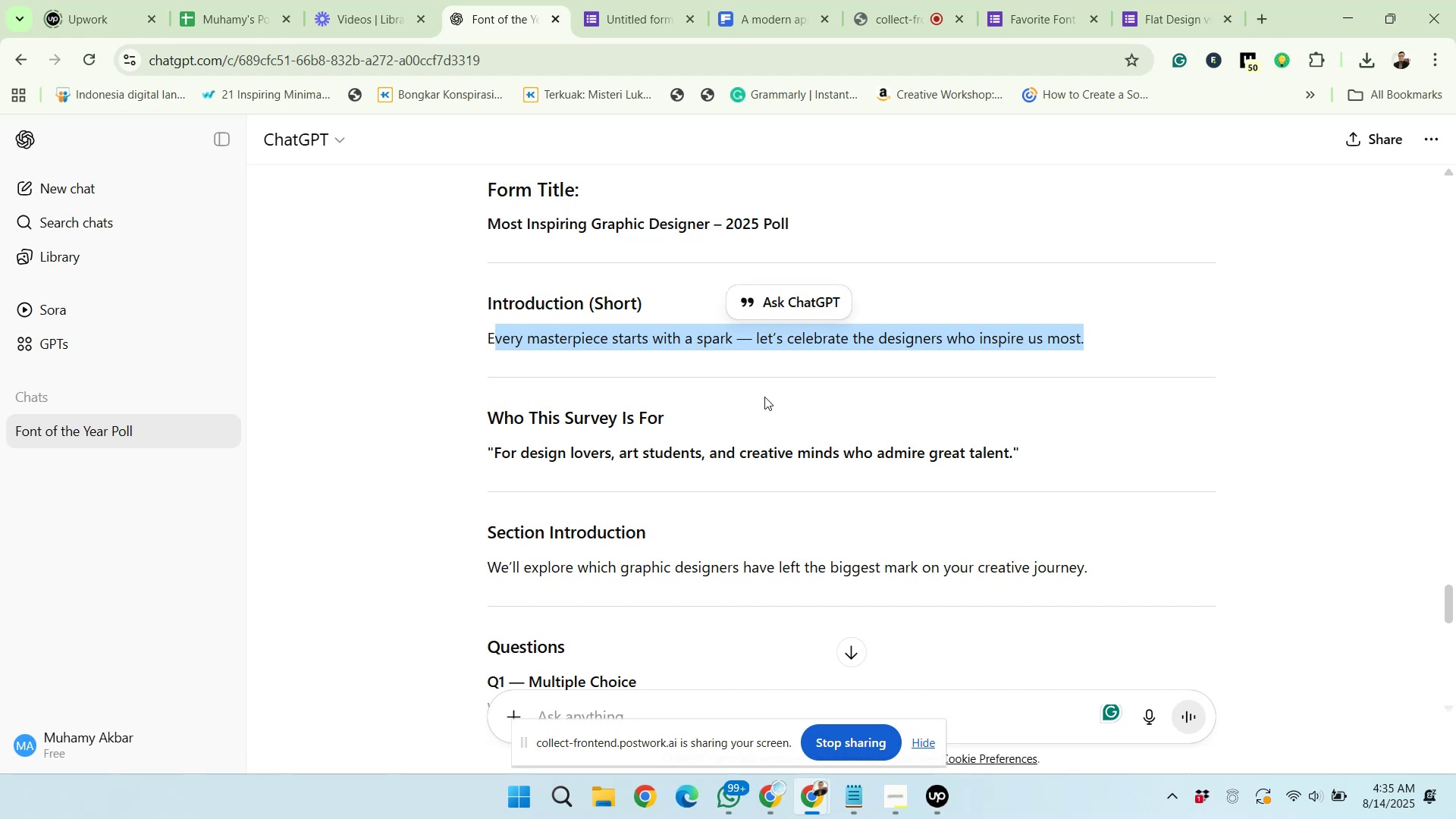 
scroll: coordinate [760, 392], scroll_direction: down, amount: 3.0
 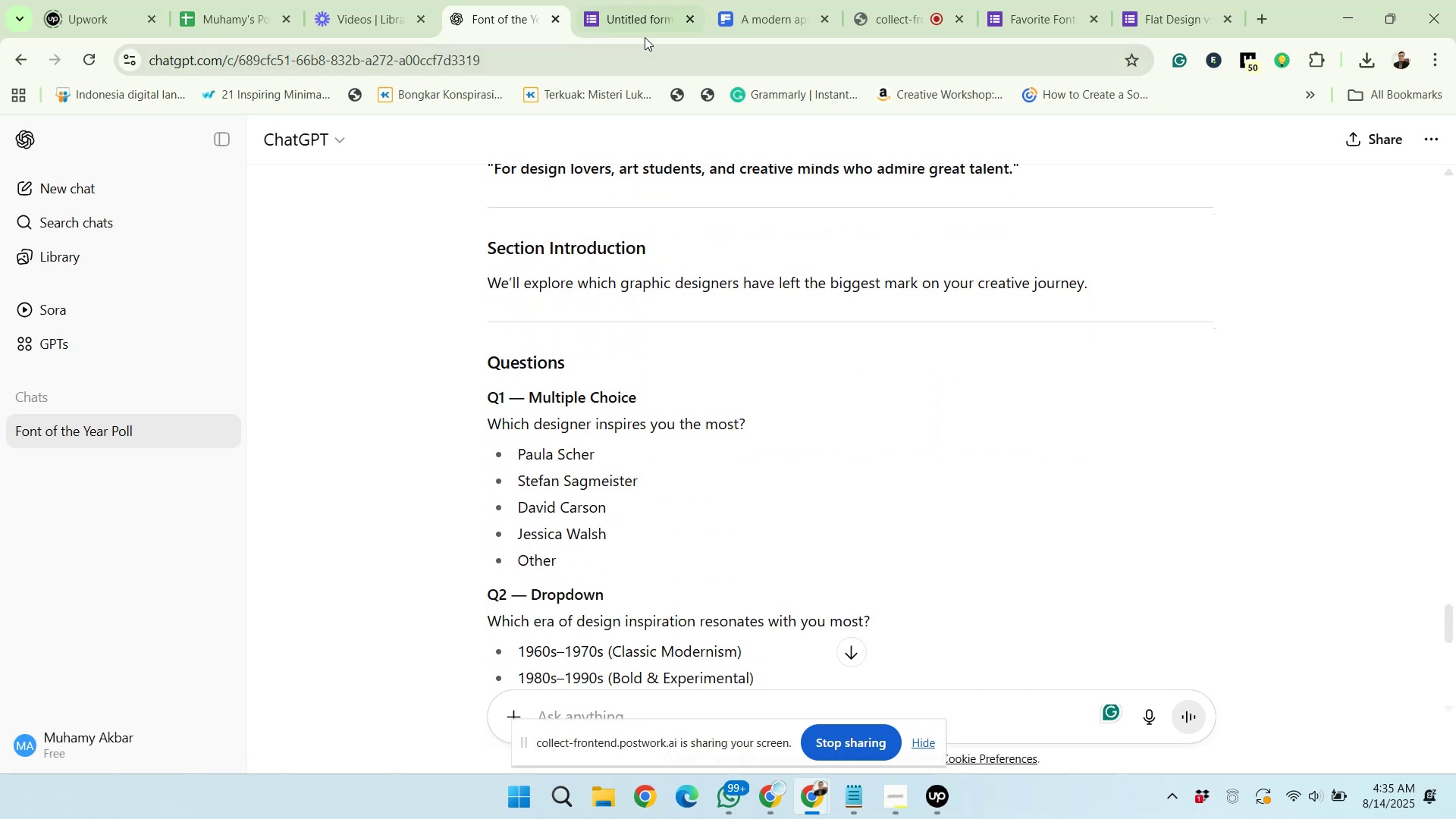 
left_click([637, 24])
 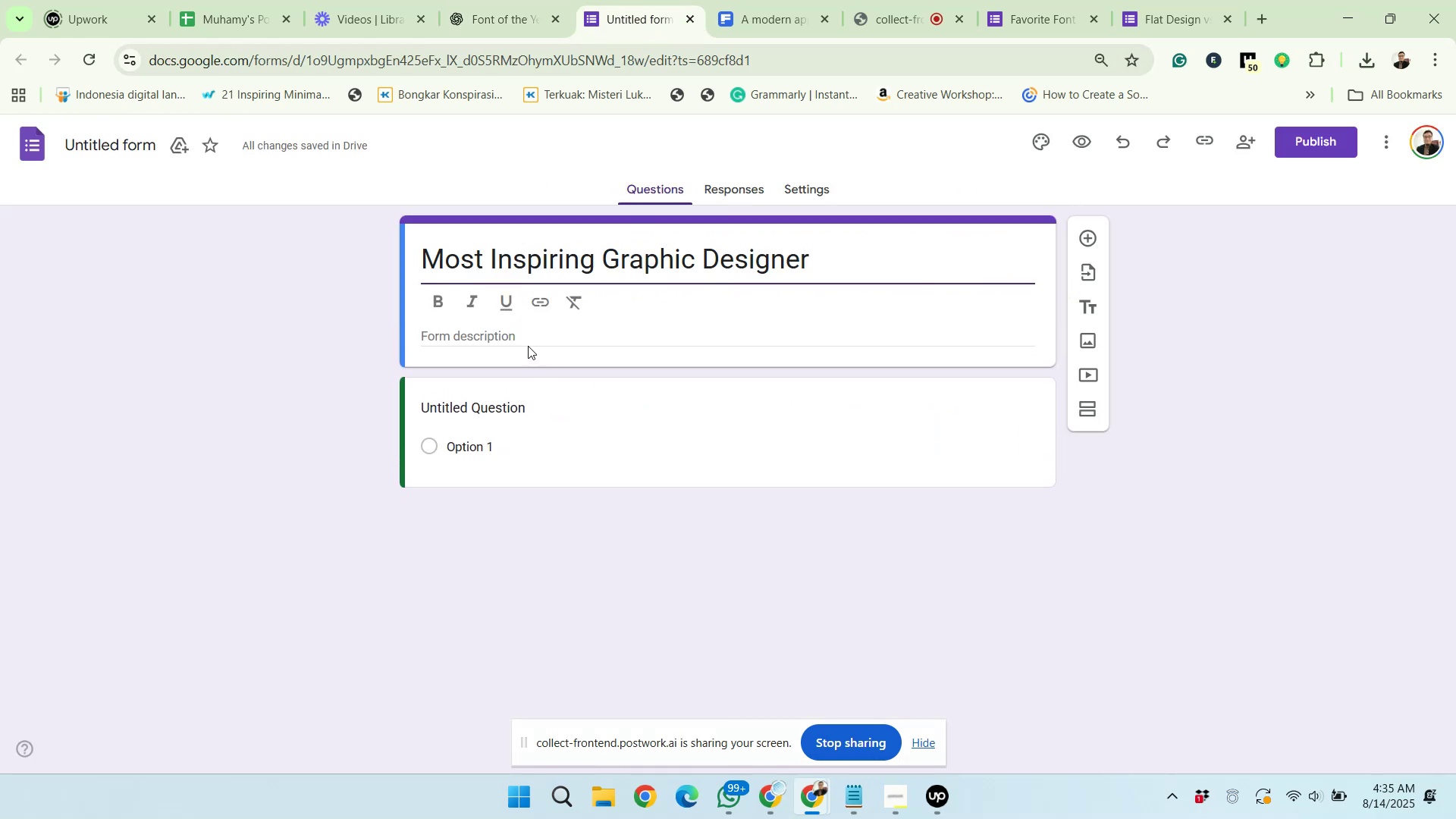 
left_click([526, 344])
 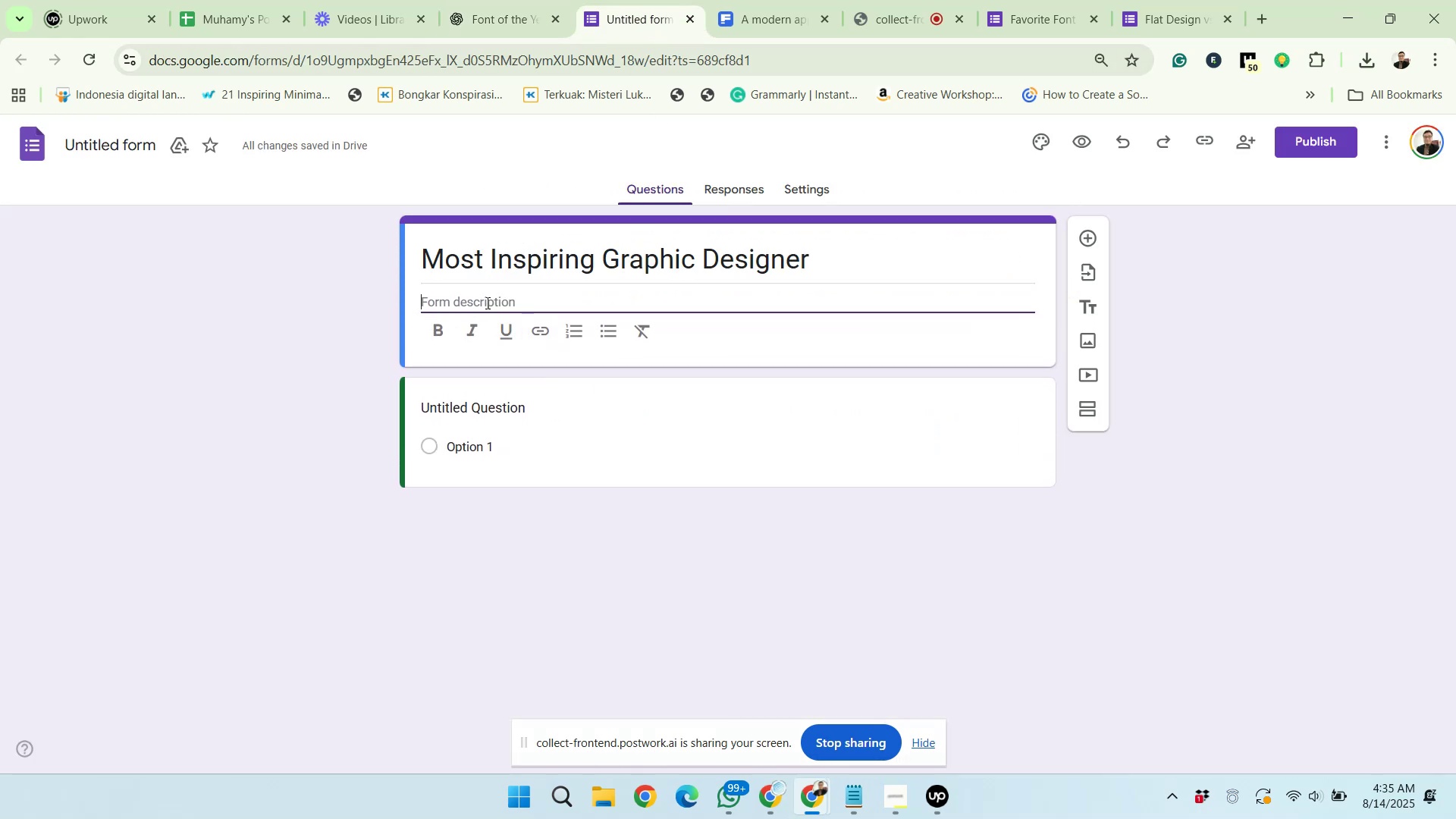 
right_click([469, 303])
 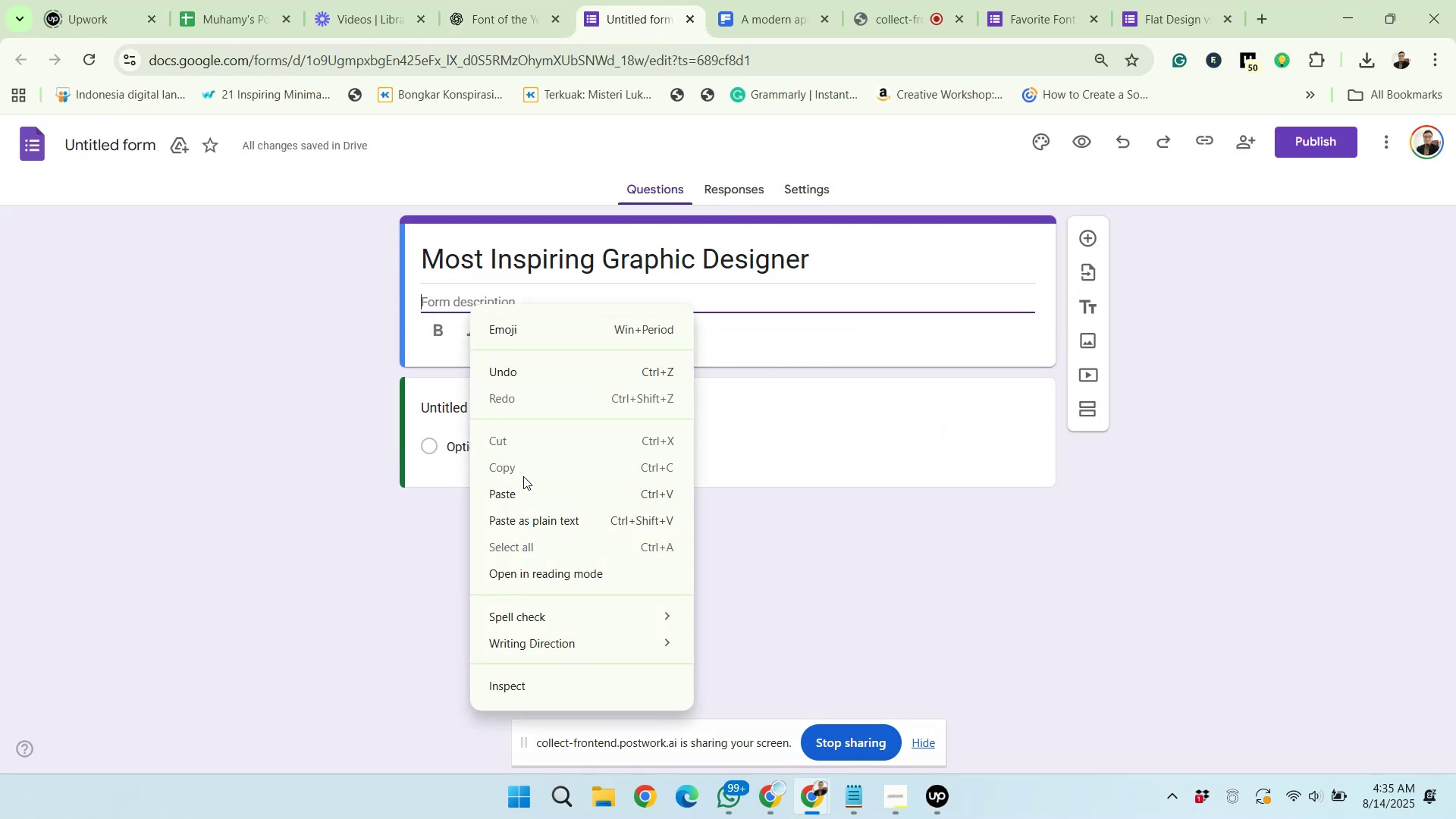 
left_click([523, 497])
 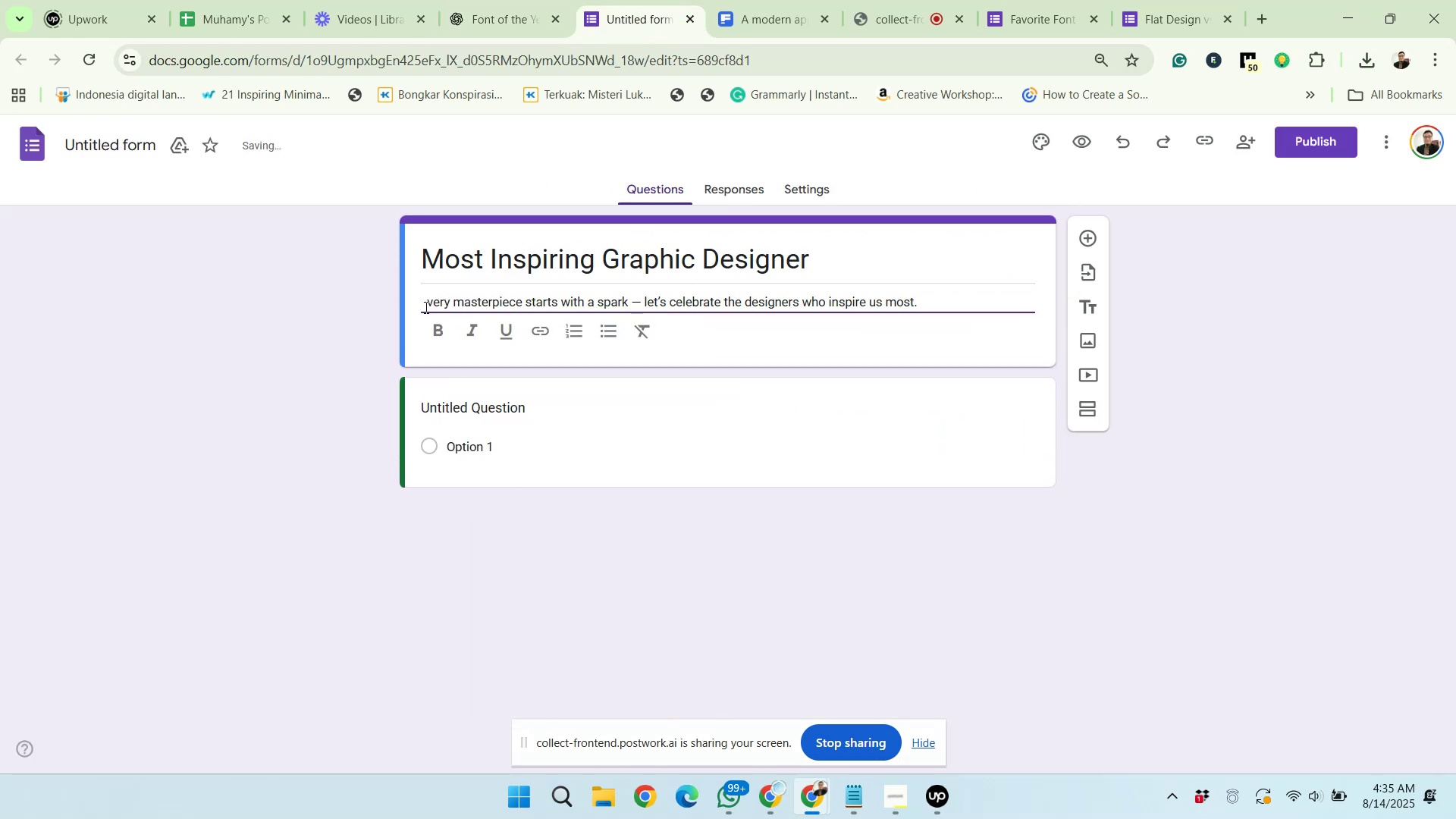 
key(Control+Z)
 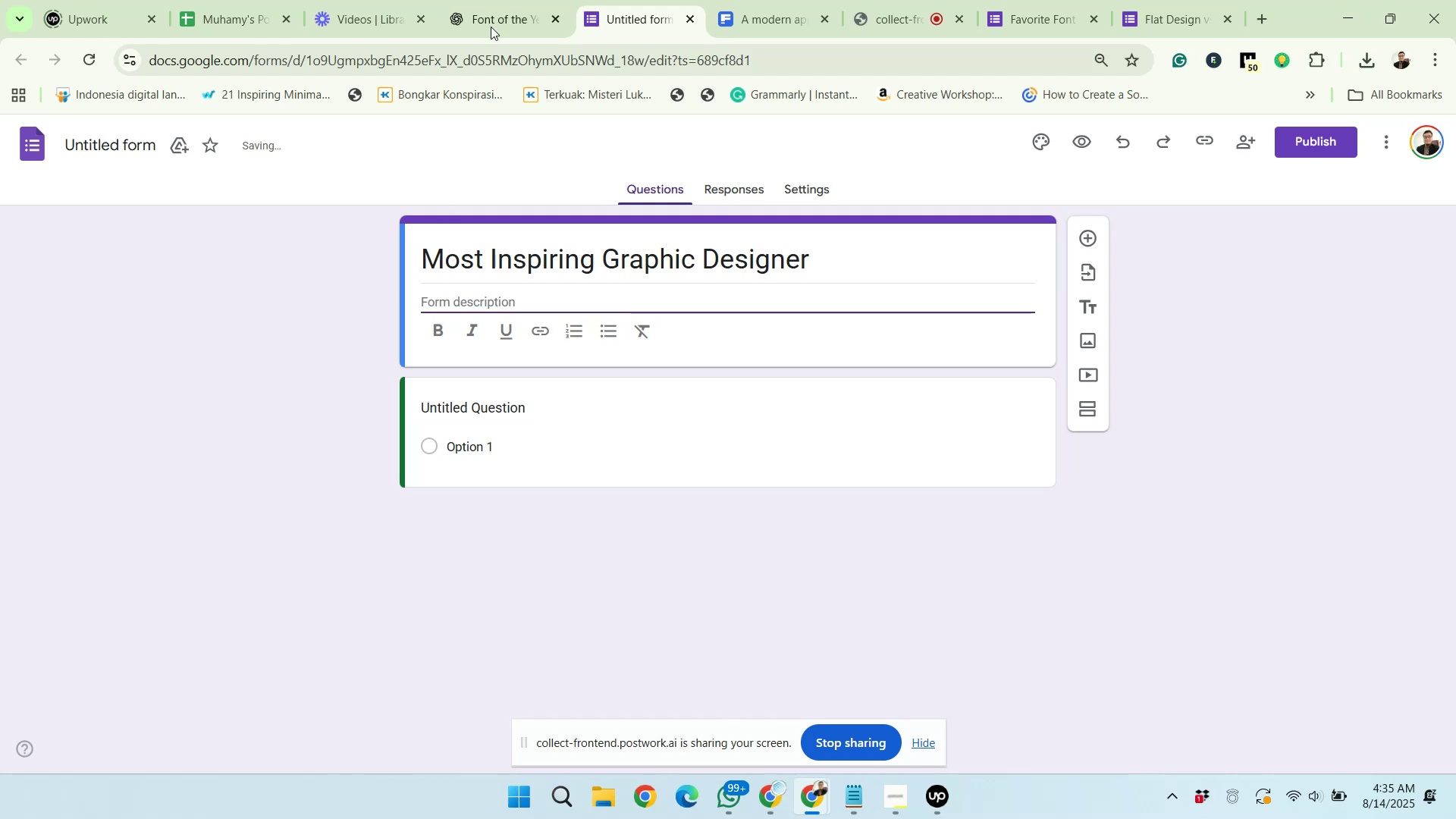 
left_click([504, 0])
 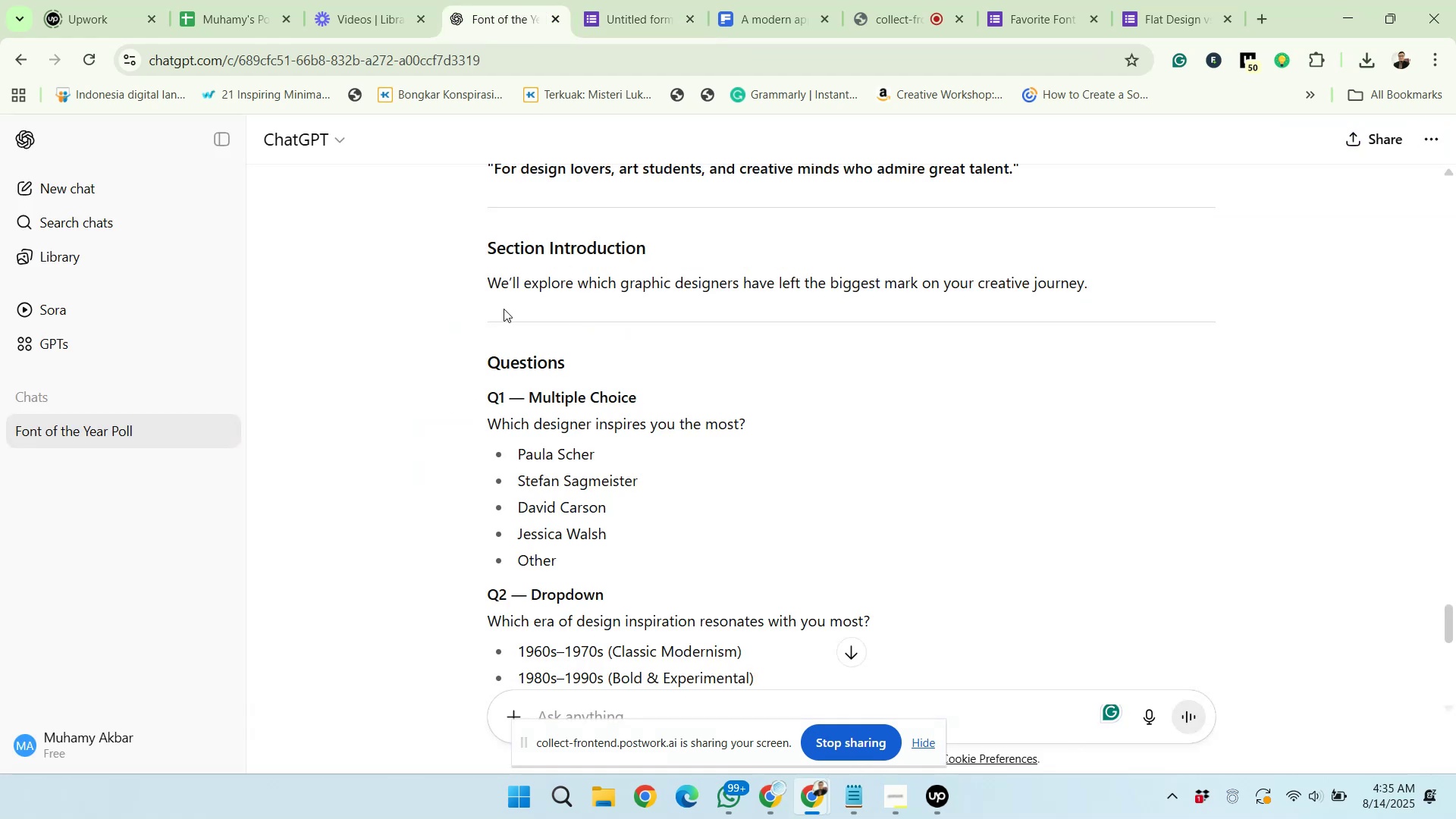 
scroll: coordinate [502, 276], scroll_direction: up, amount: 2.0
 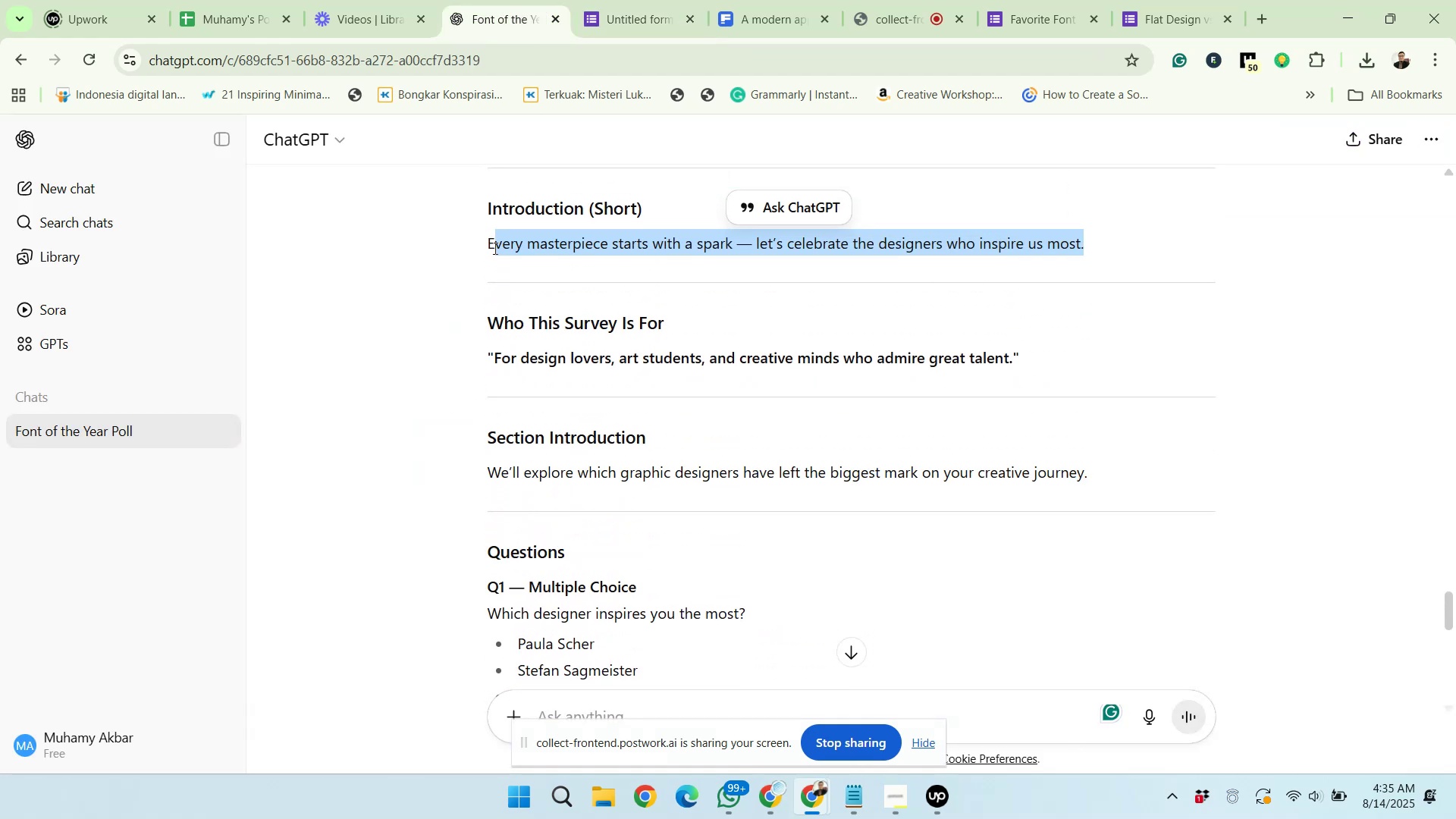 
left_click([489, 244])
 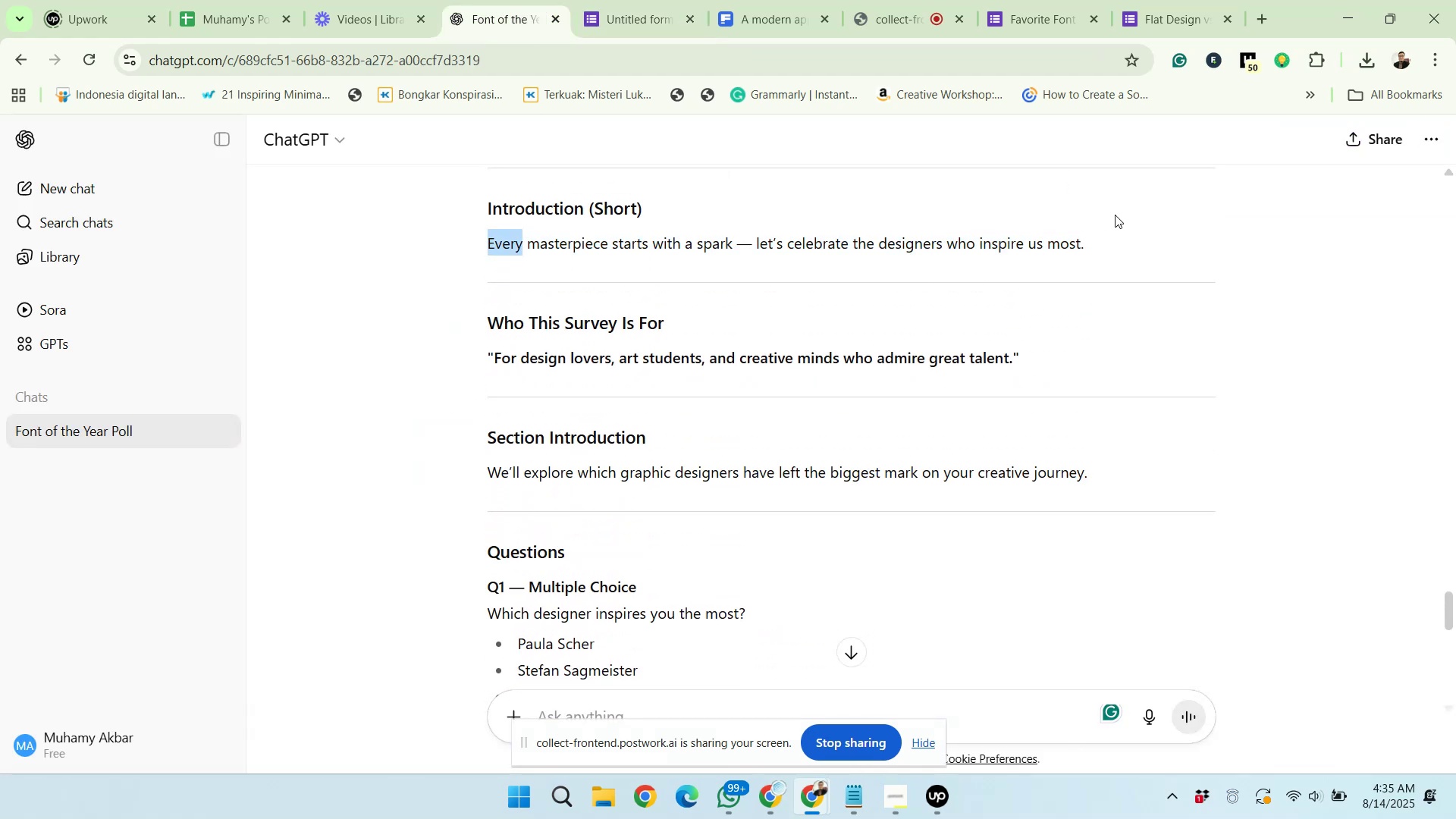 
key(Control+C)
 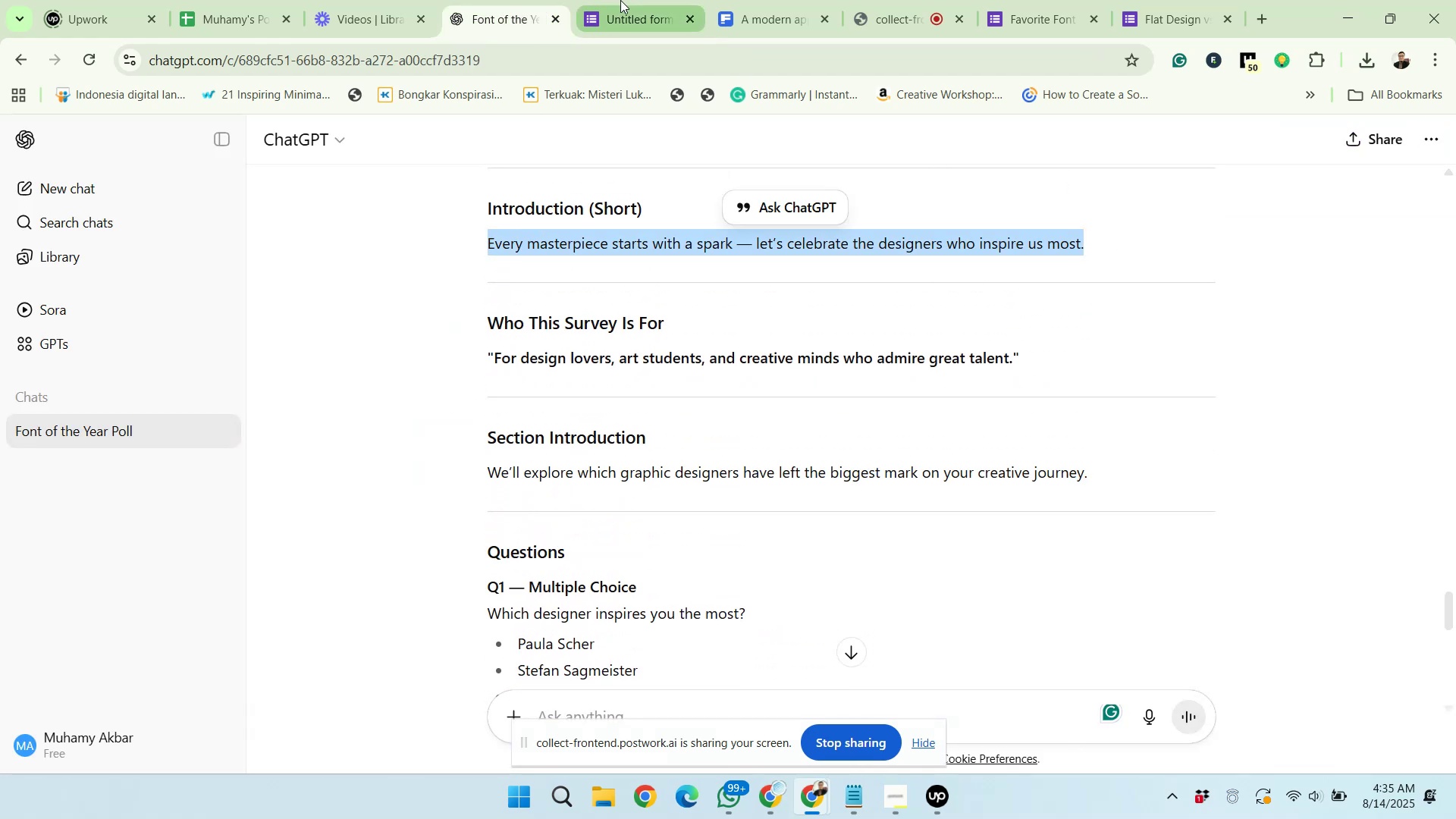 
left_click([623, 0])
 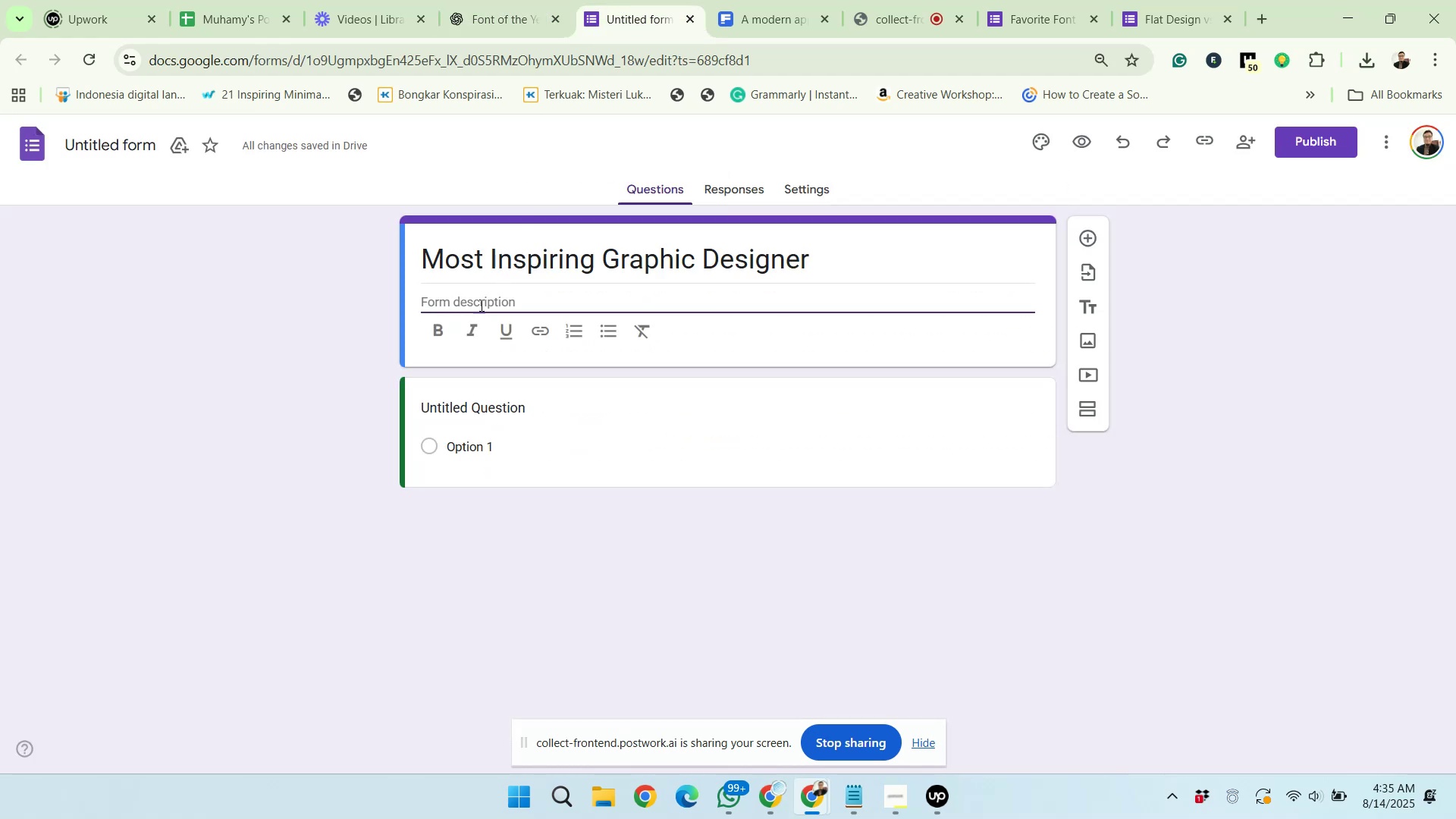 
hold_key(key=ControlLeft, duration=0.56)
 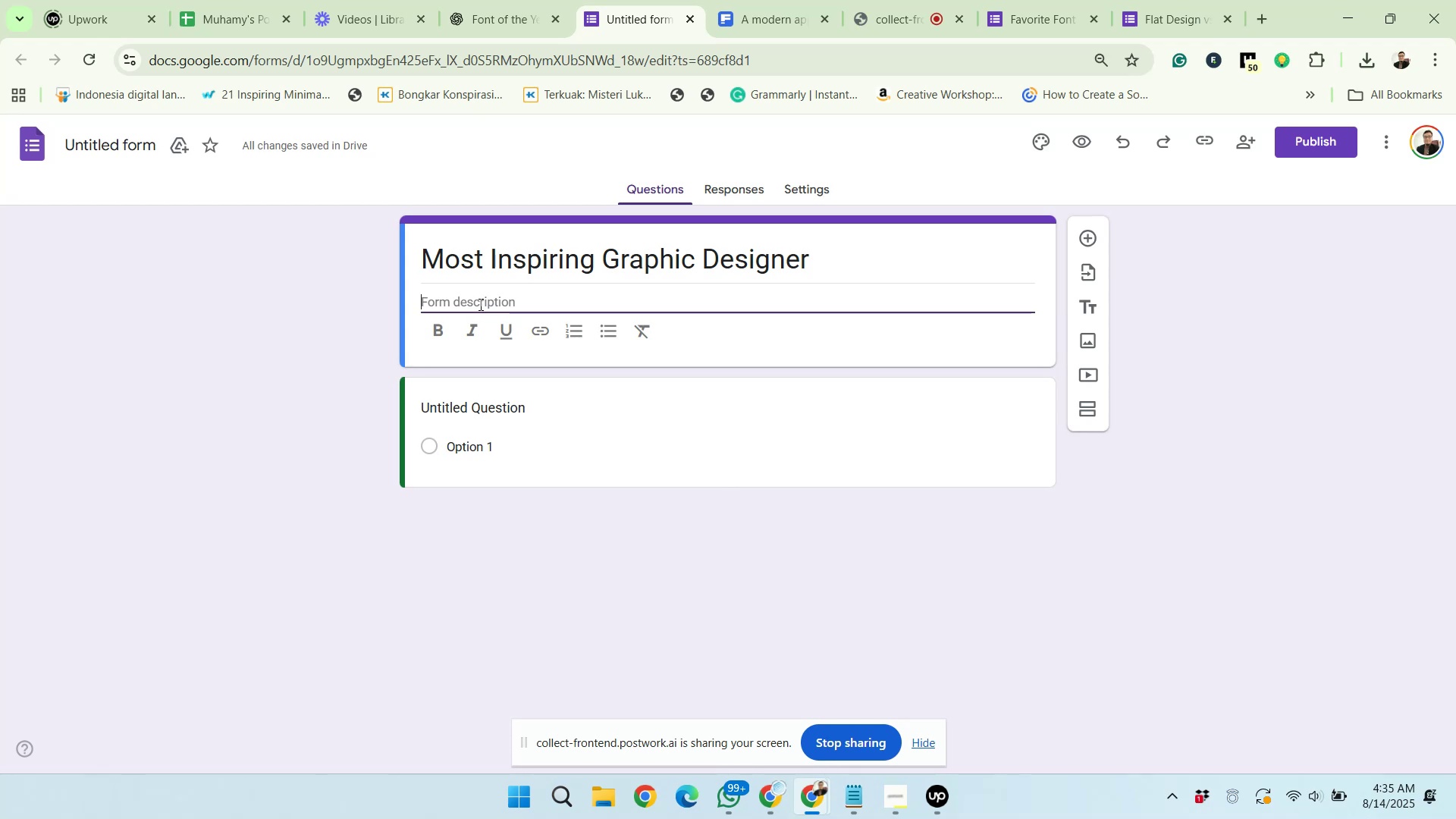 
right_click([479, 304])
 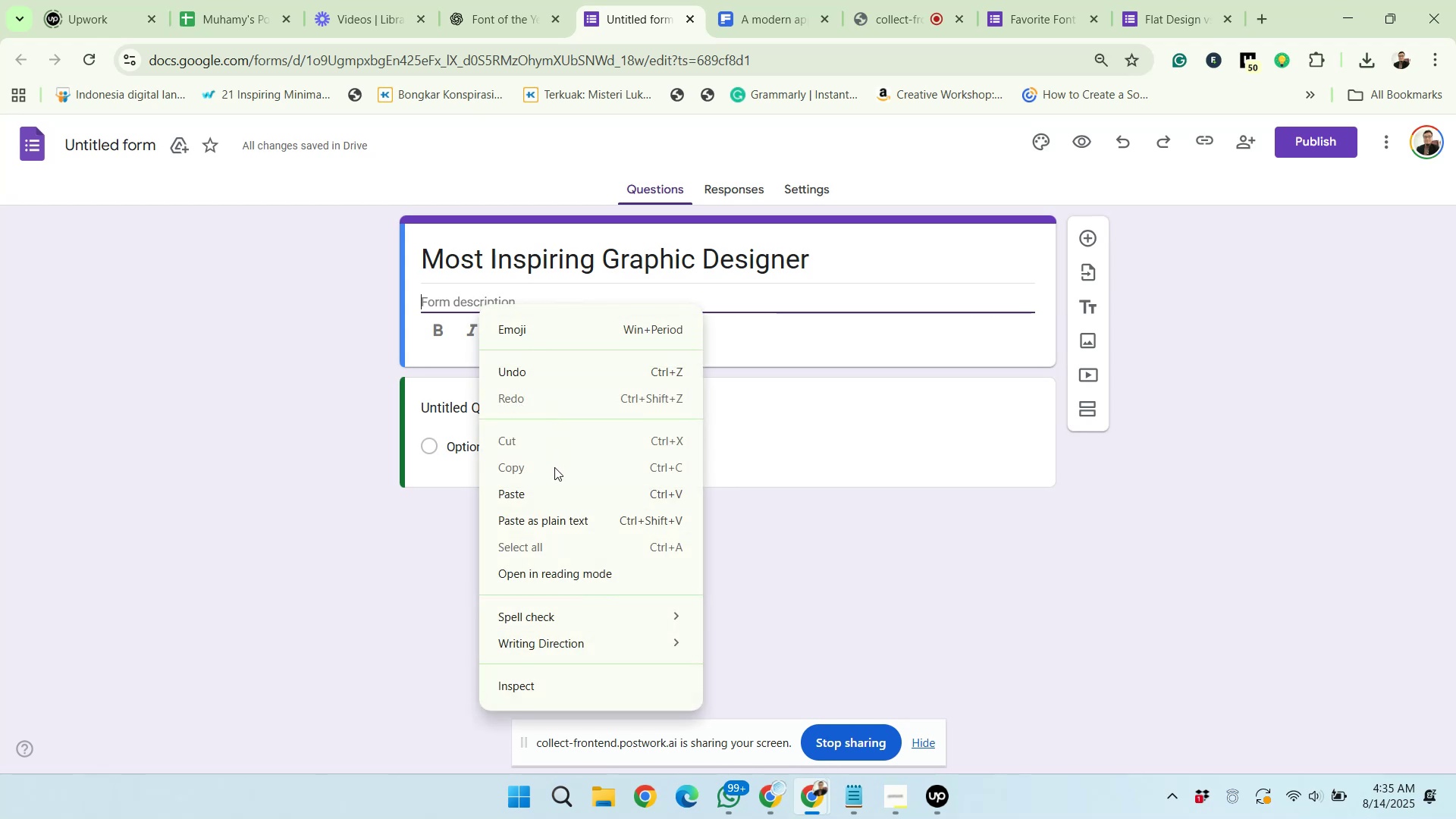 
left_click([553, 492])
 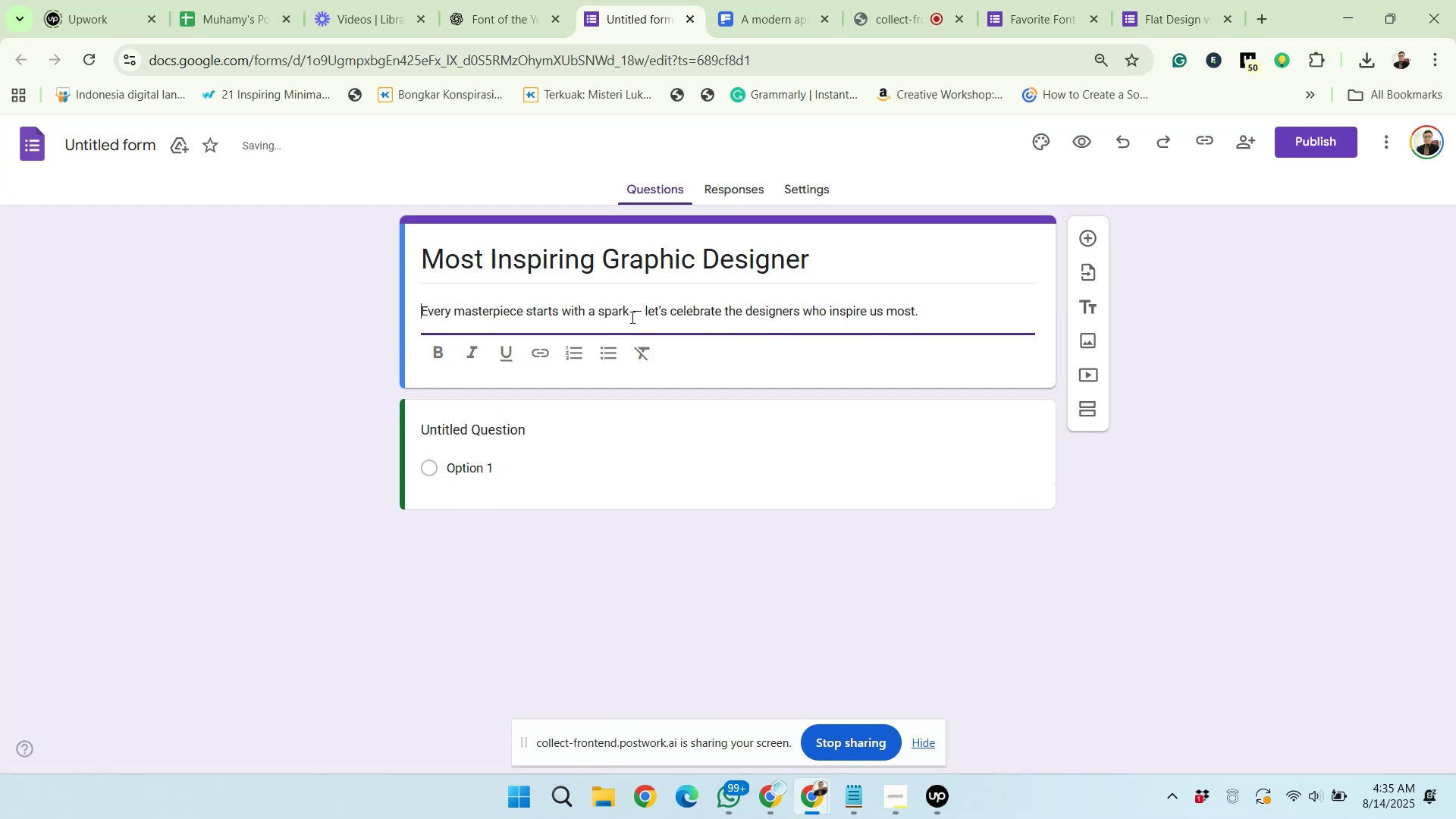 
left_click([639, 314])
 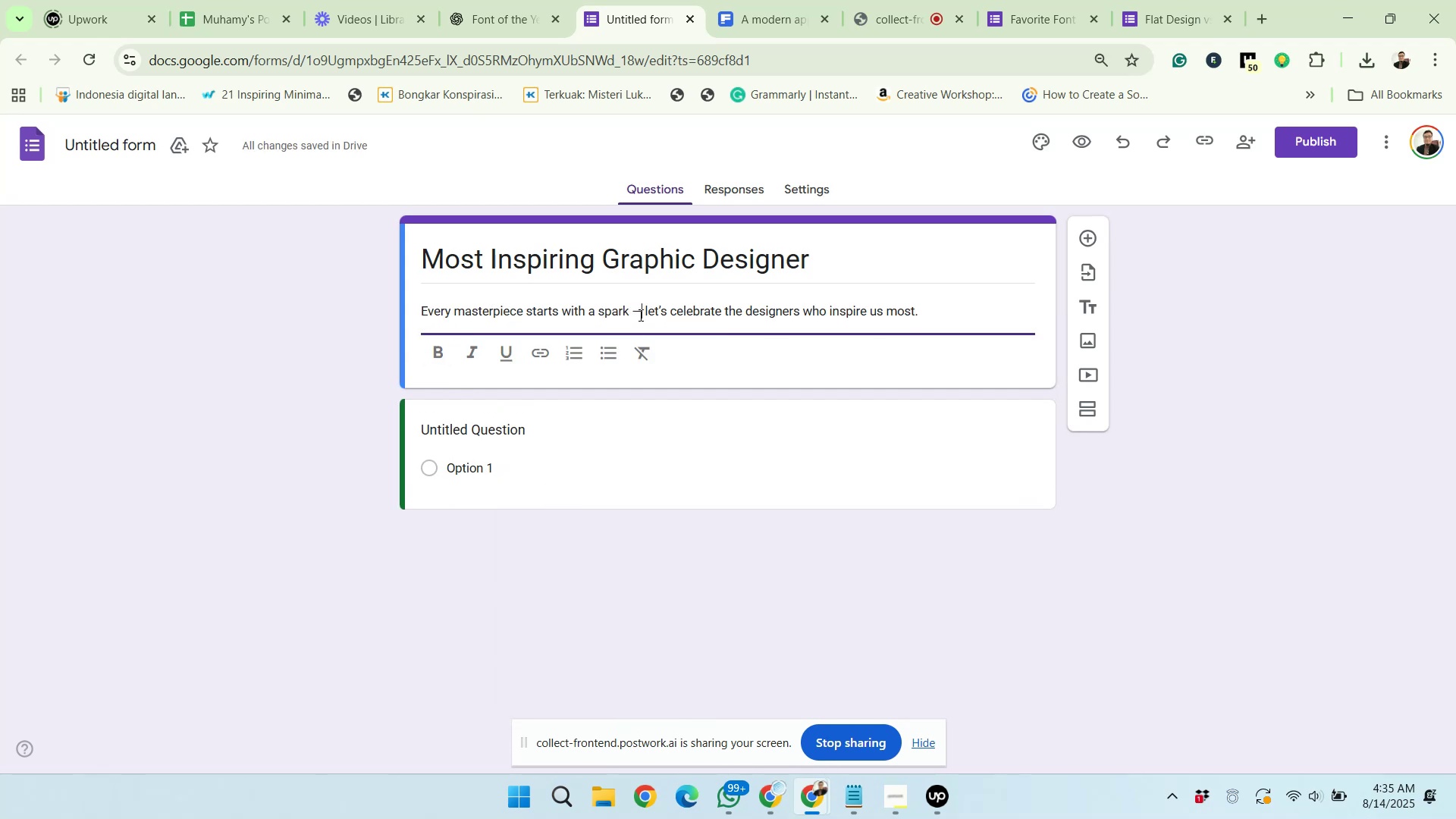 
key(Backspace)
 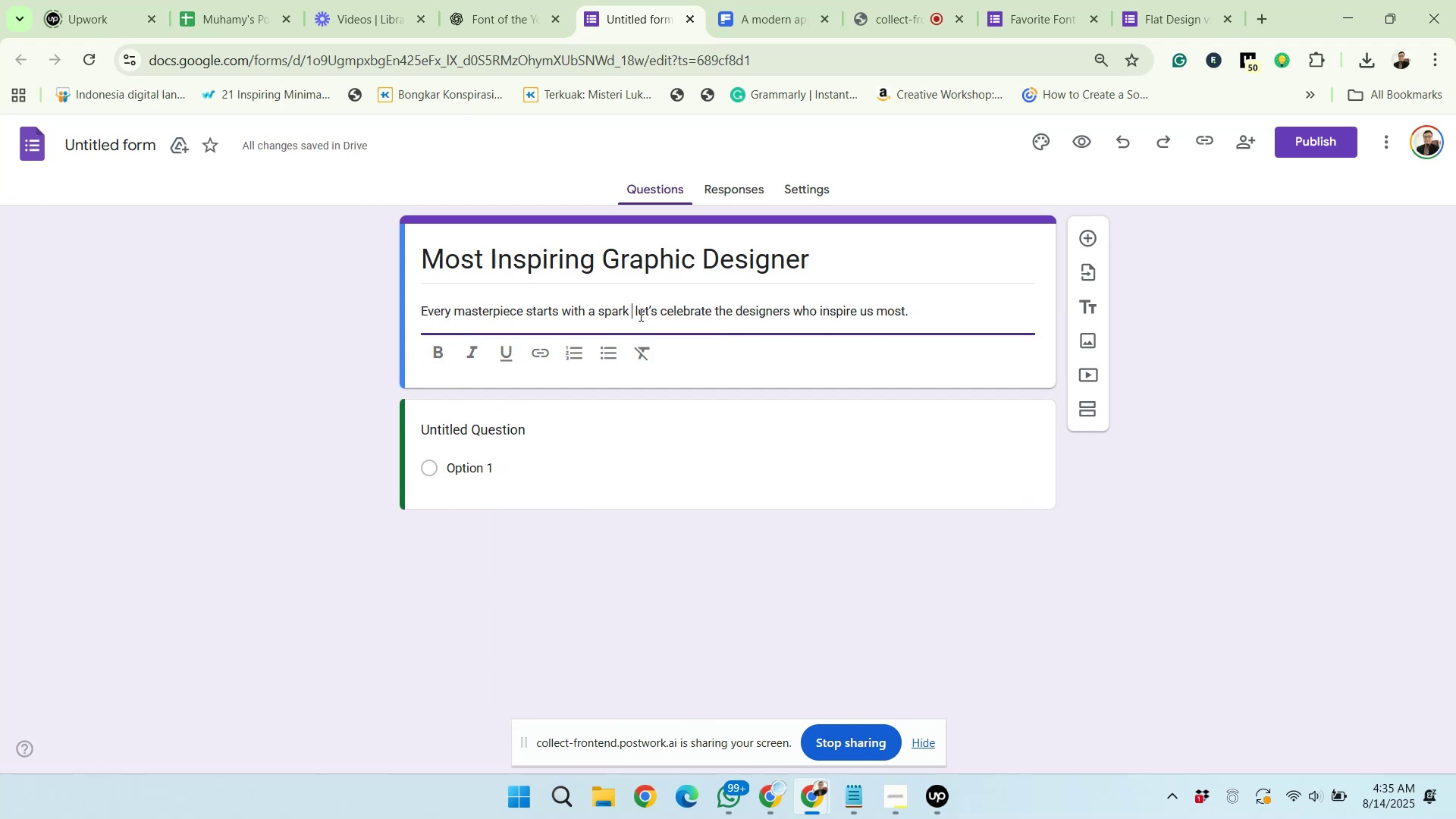 
key(Backspace)
 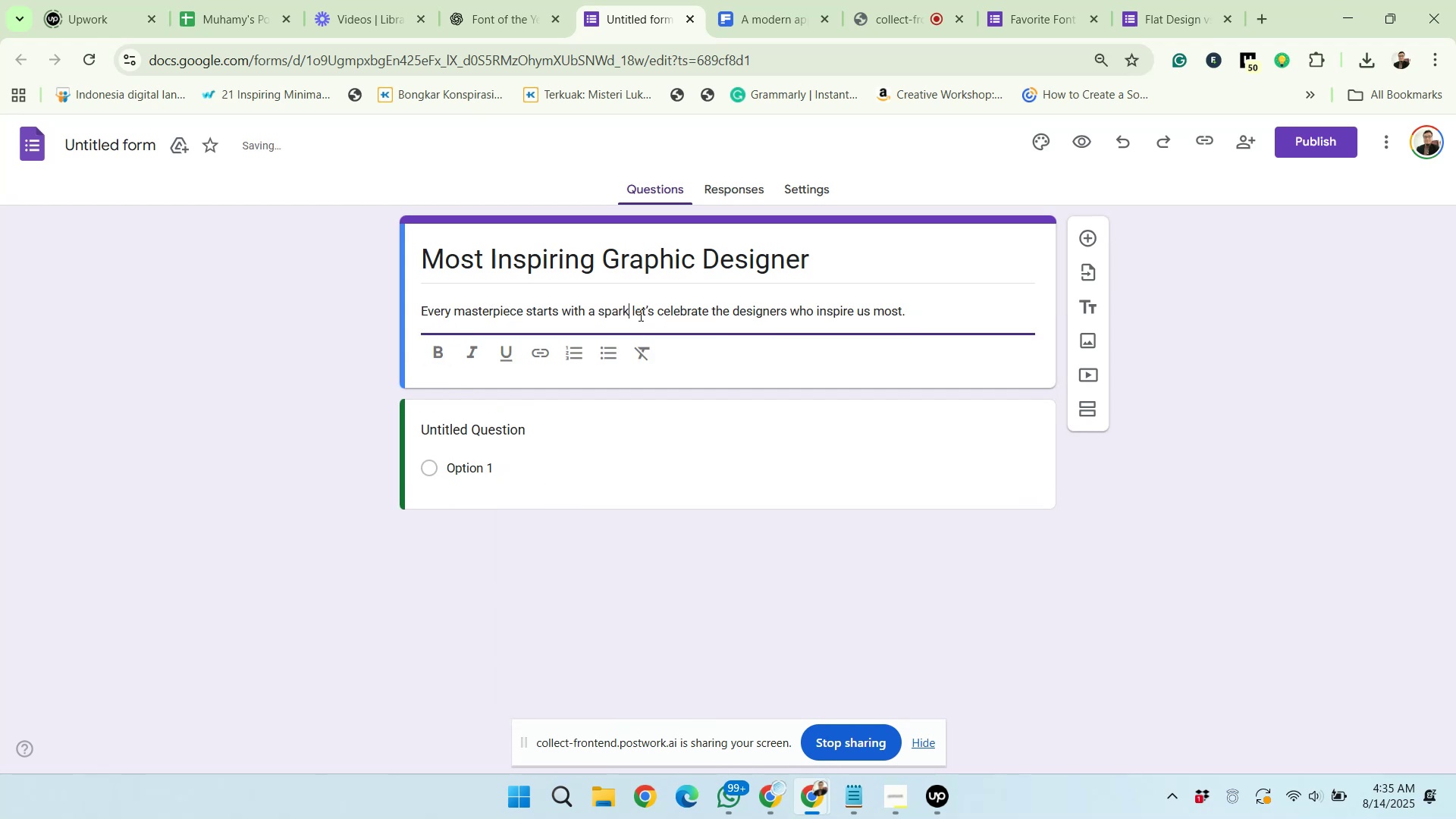 
key(Comma)
 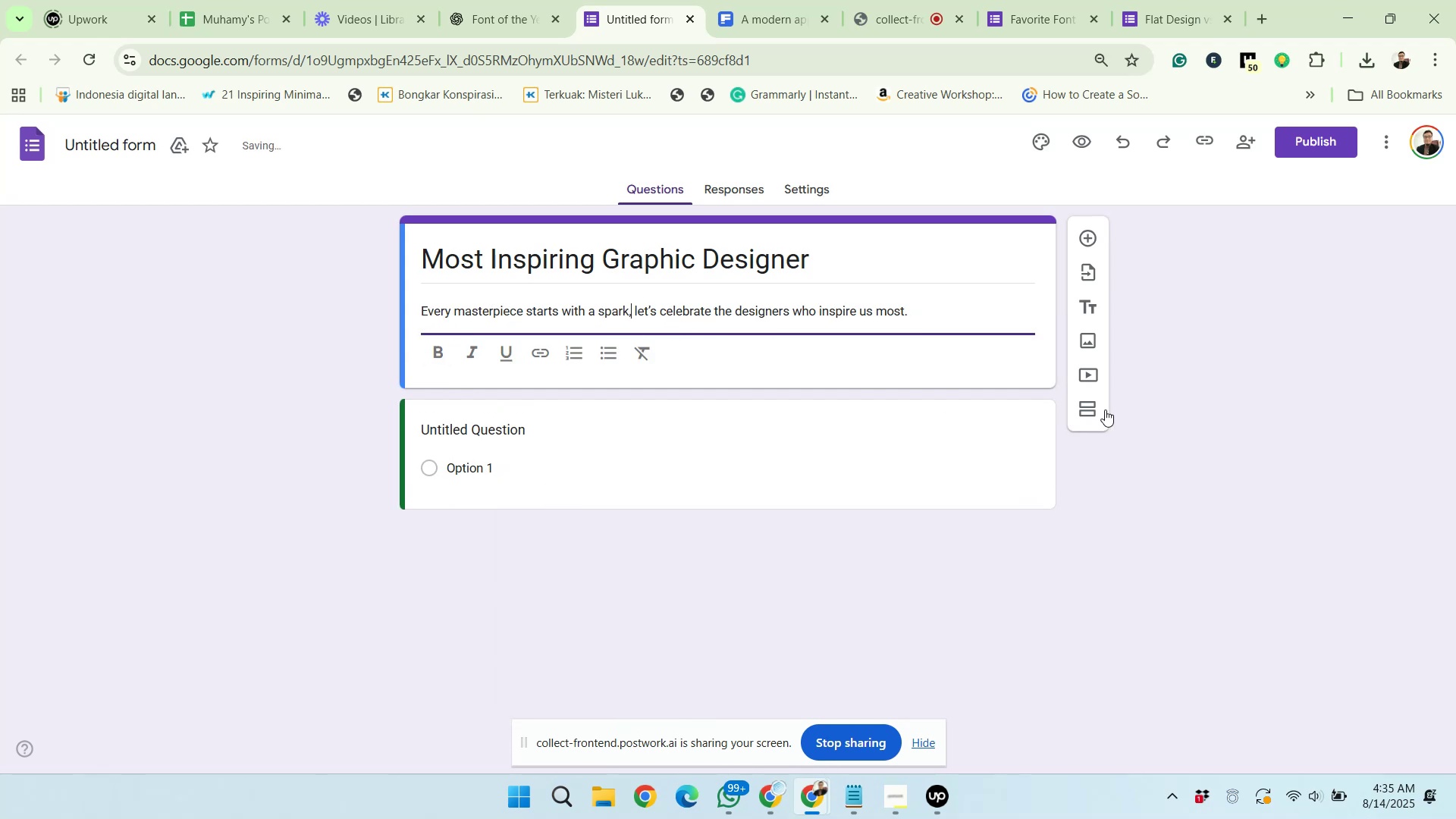 
left_click([1095, 405])
 